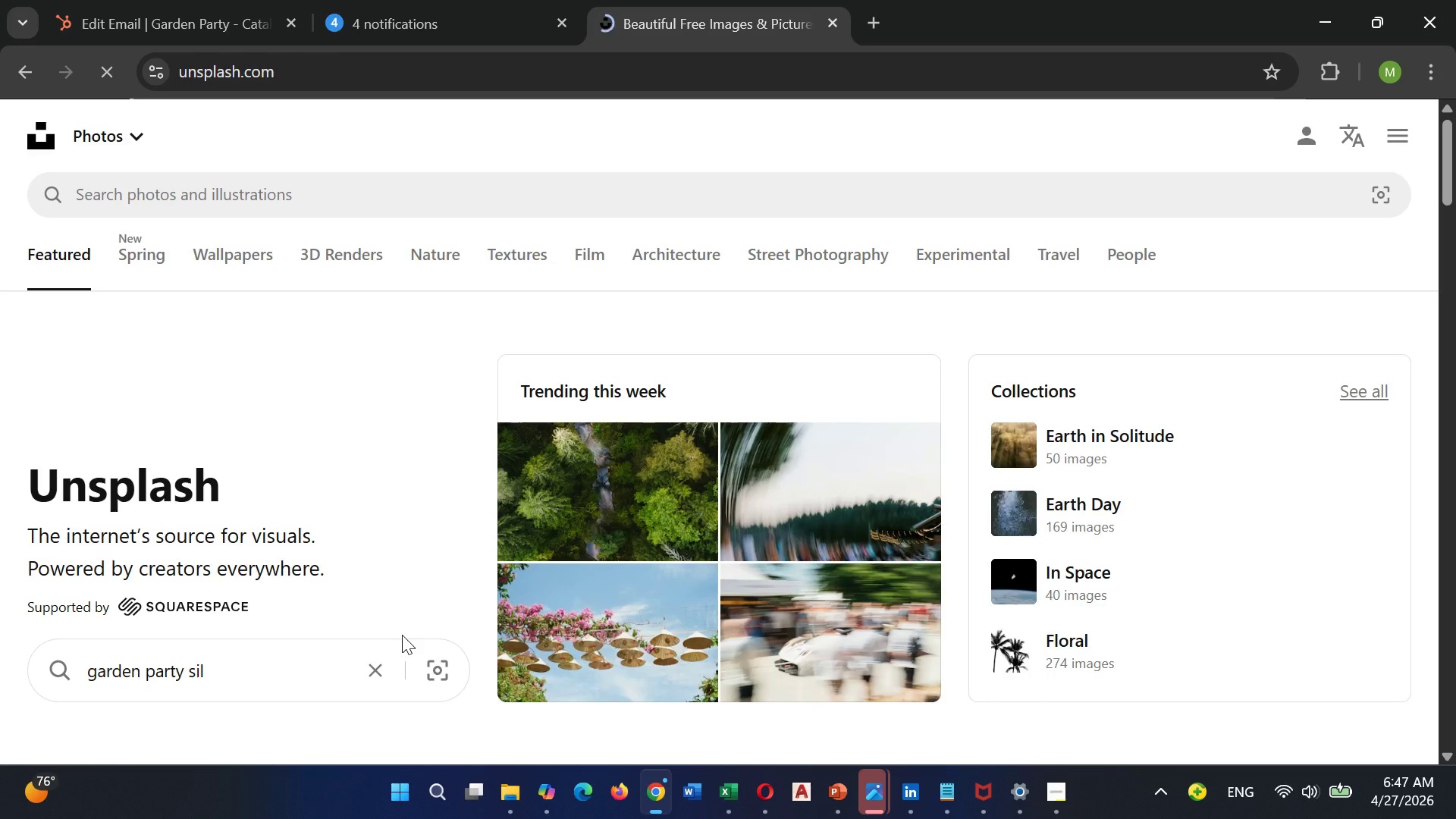 
type(houette or floral line drawing)
 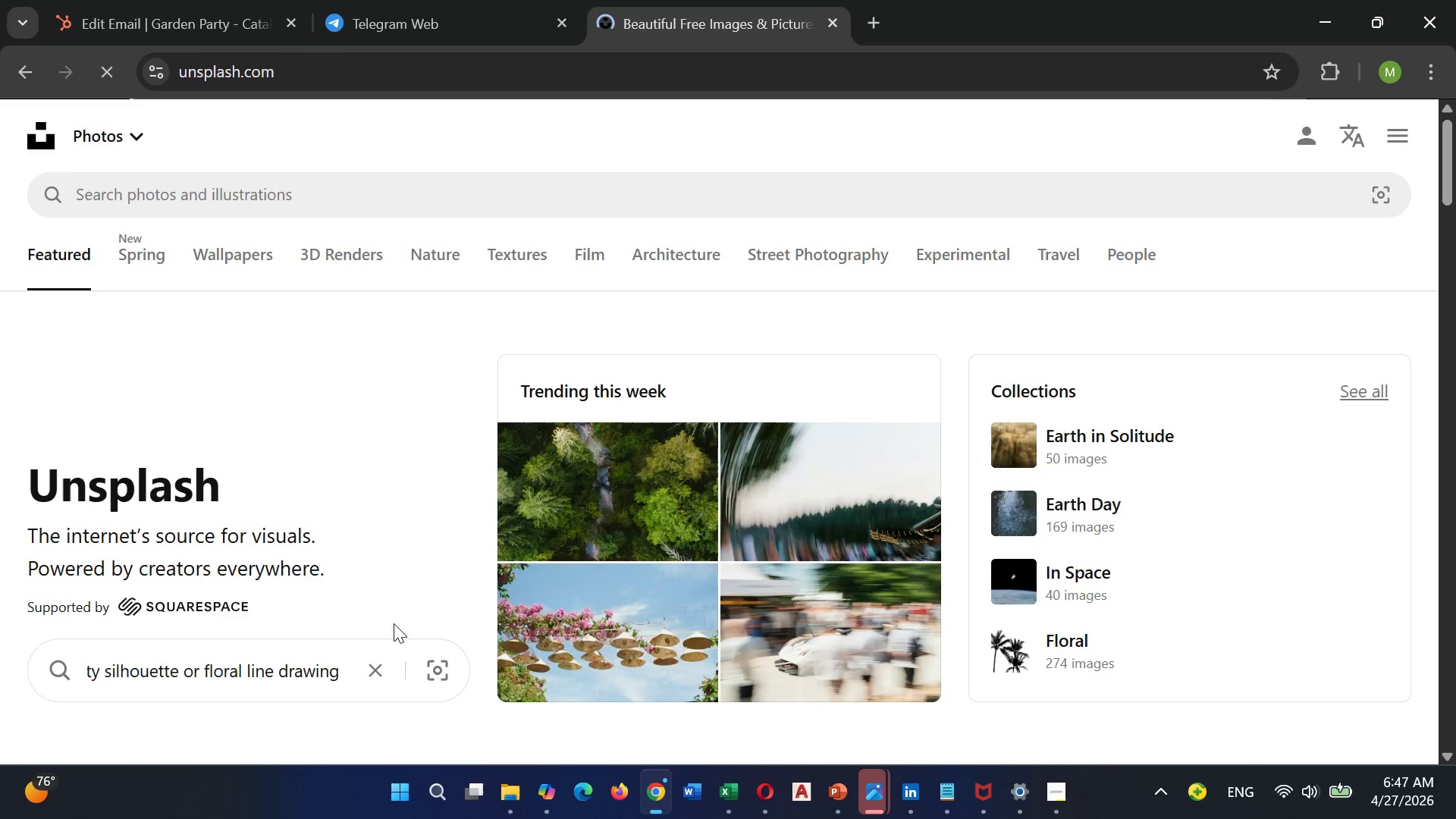 
key(Enter)
 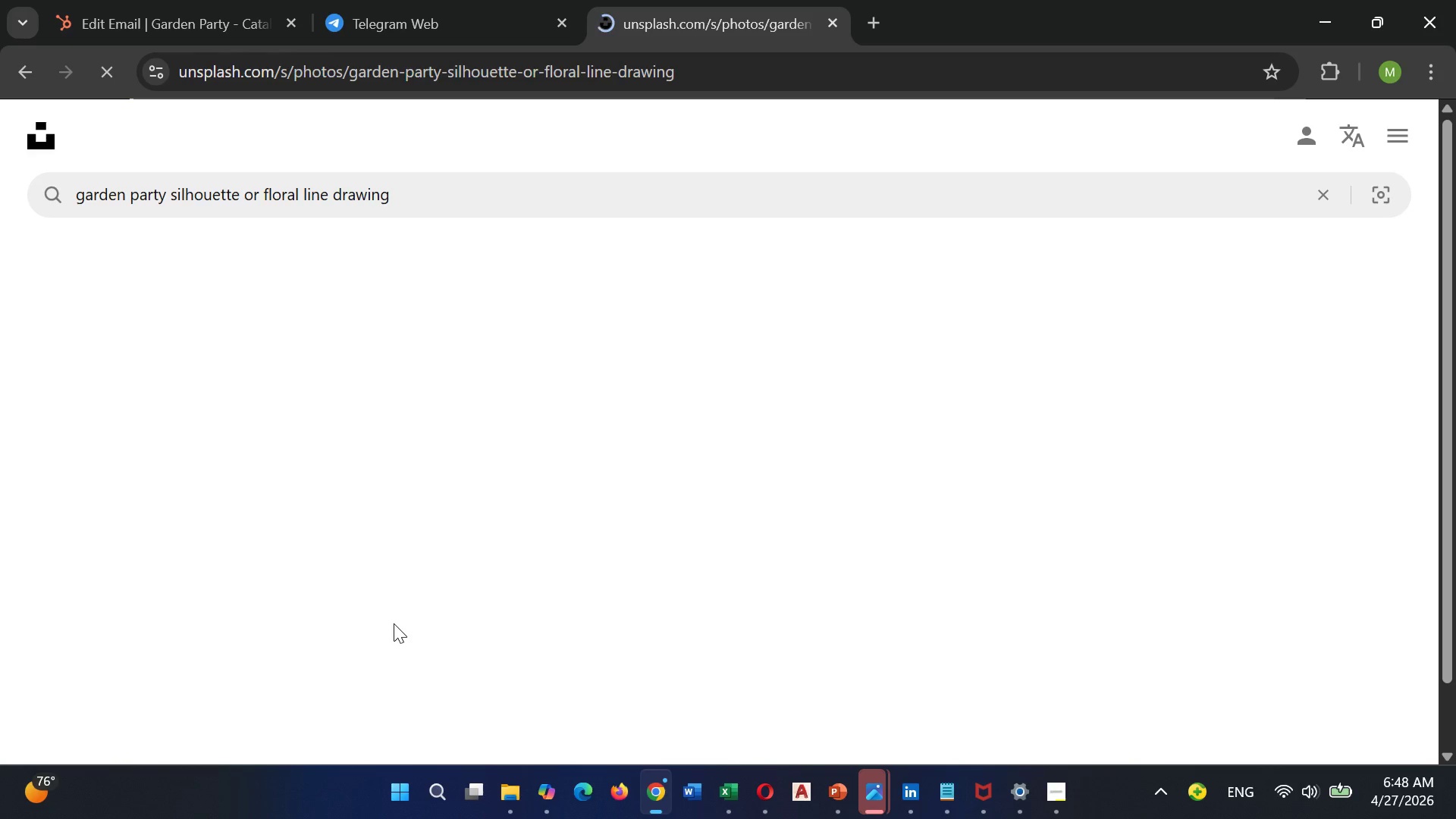 
wait(18.5)
 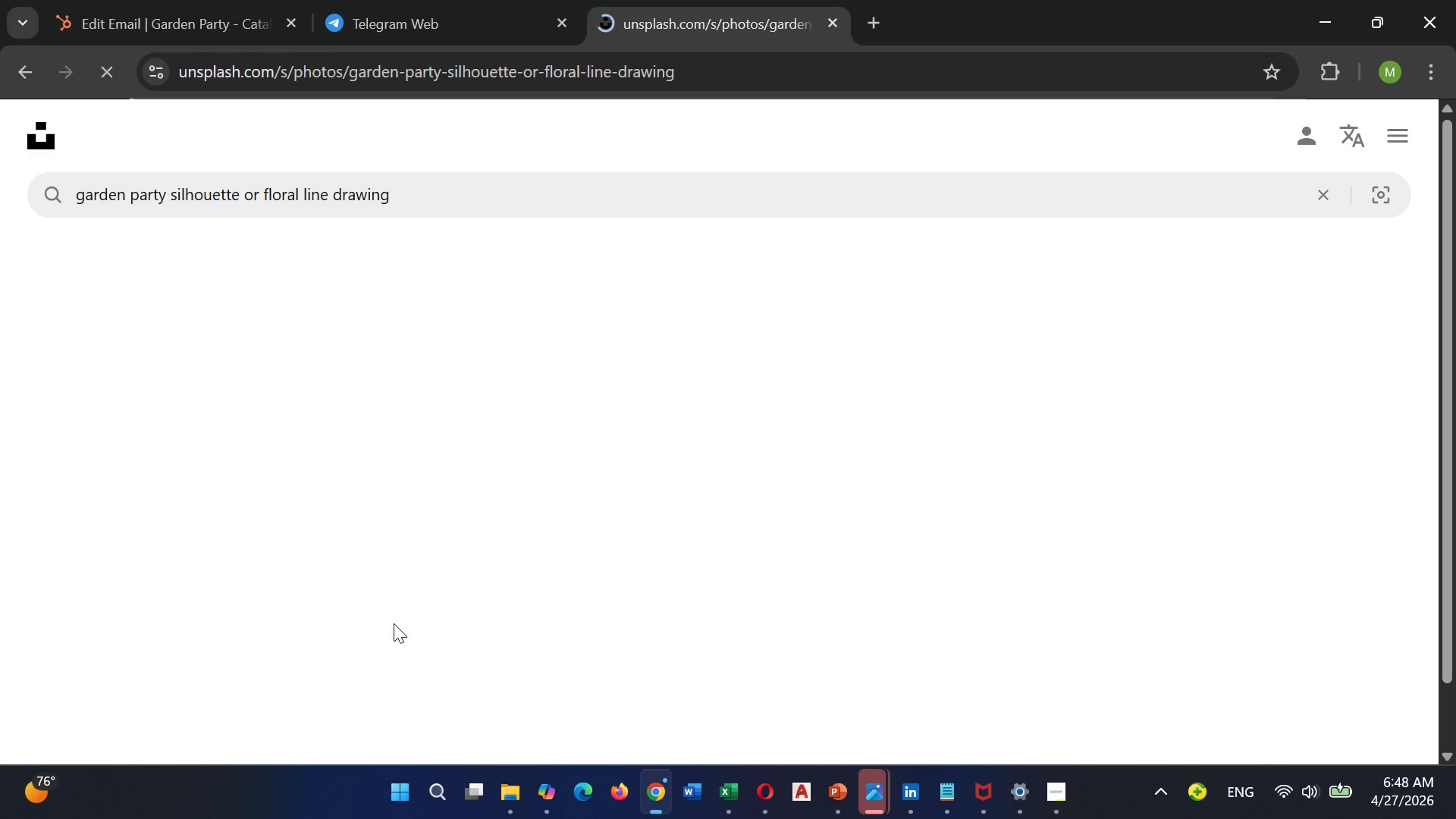 
scroll: coordinate [1287, 324], scroll_direction: down, amount: 11.0
 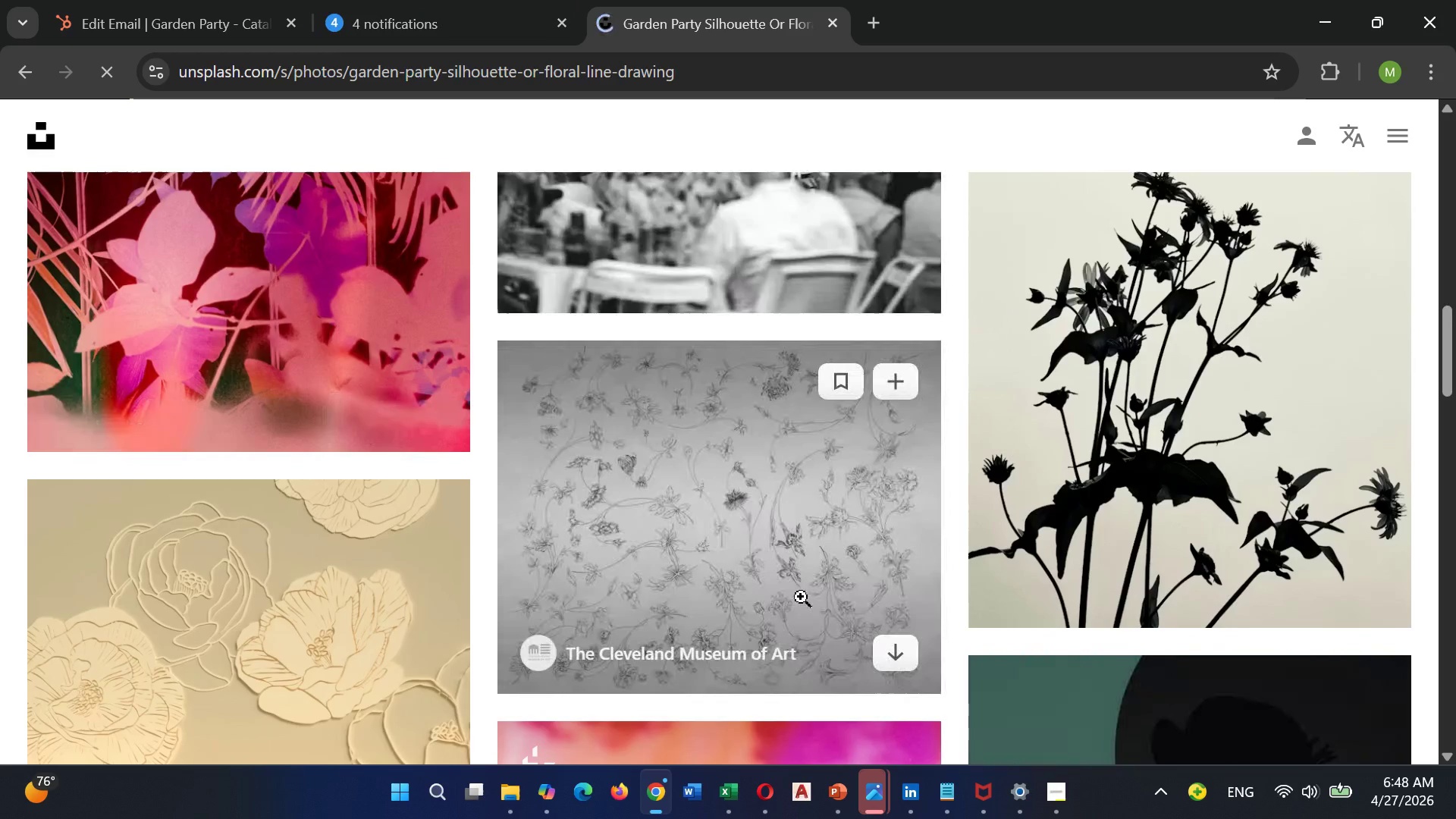 
scroll: coordinate [852, 519], scroll_direction: up, amount: 2.0
 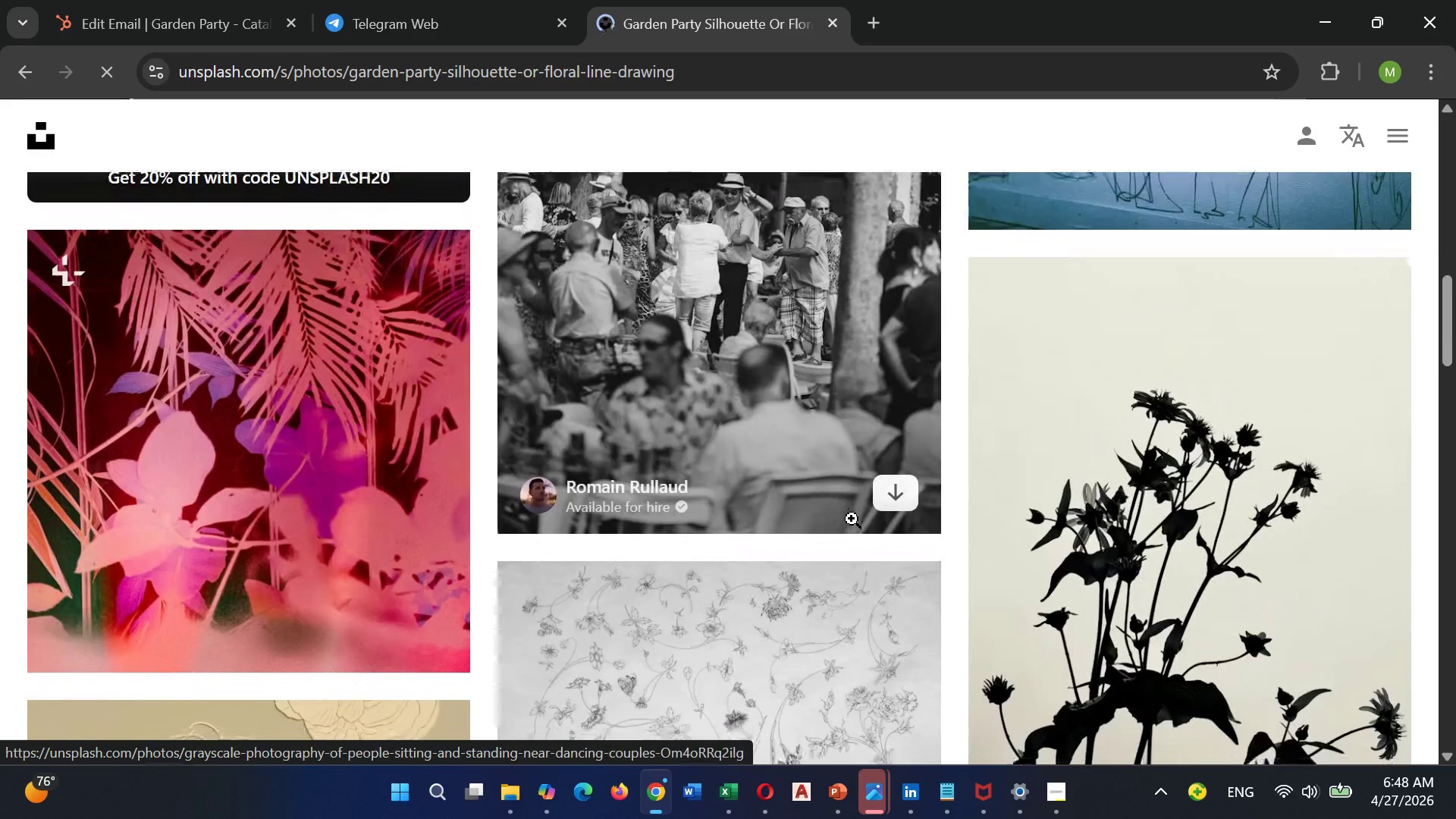 
scroll: coordinate [876, 488], scroll_direction: down, amount: 8.0
 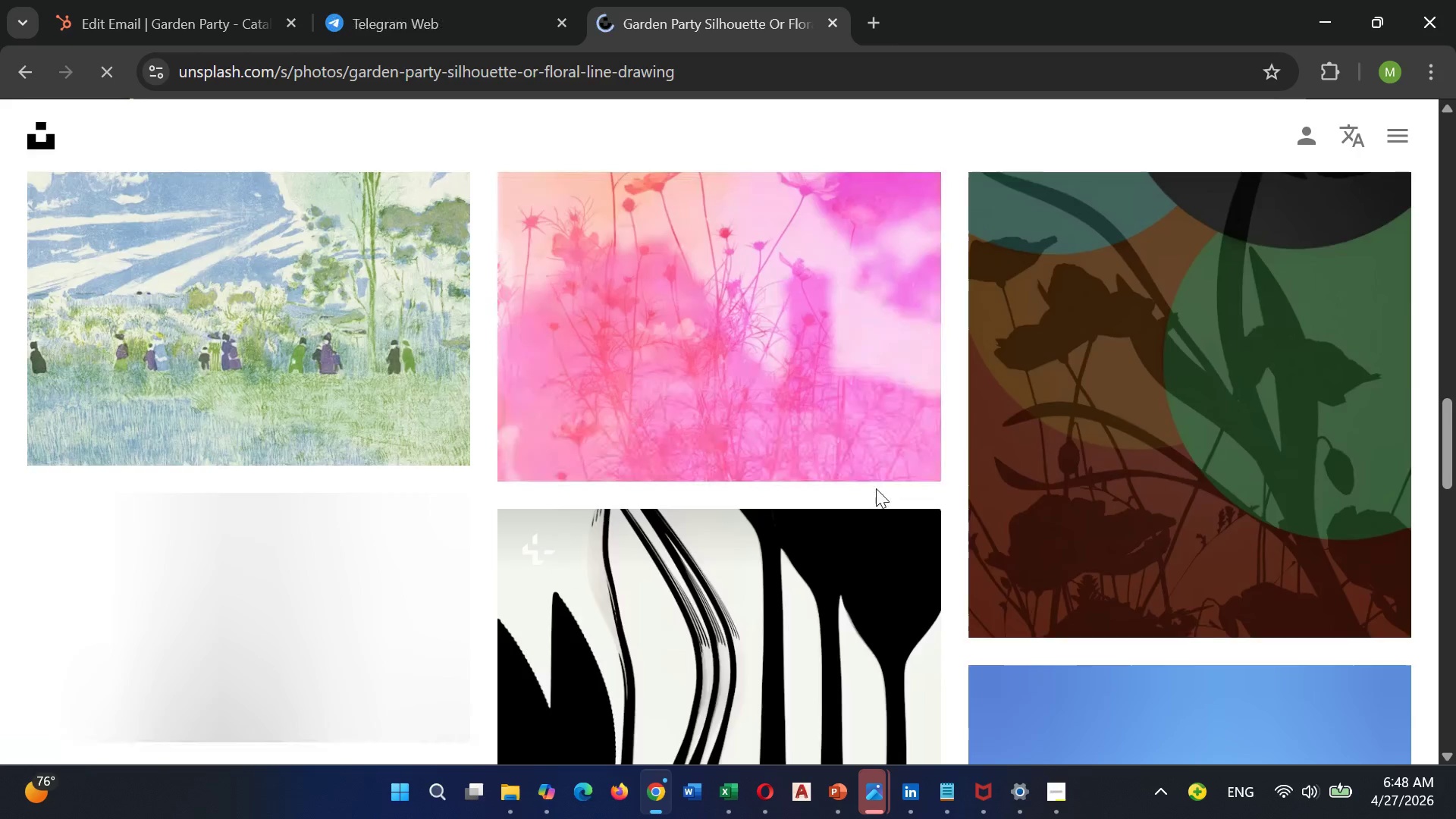 
scroll: coordinate [876, 488], scroll_direction: up, amount: 6.0
 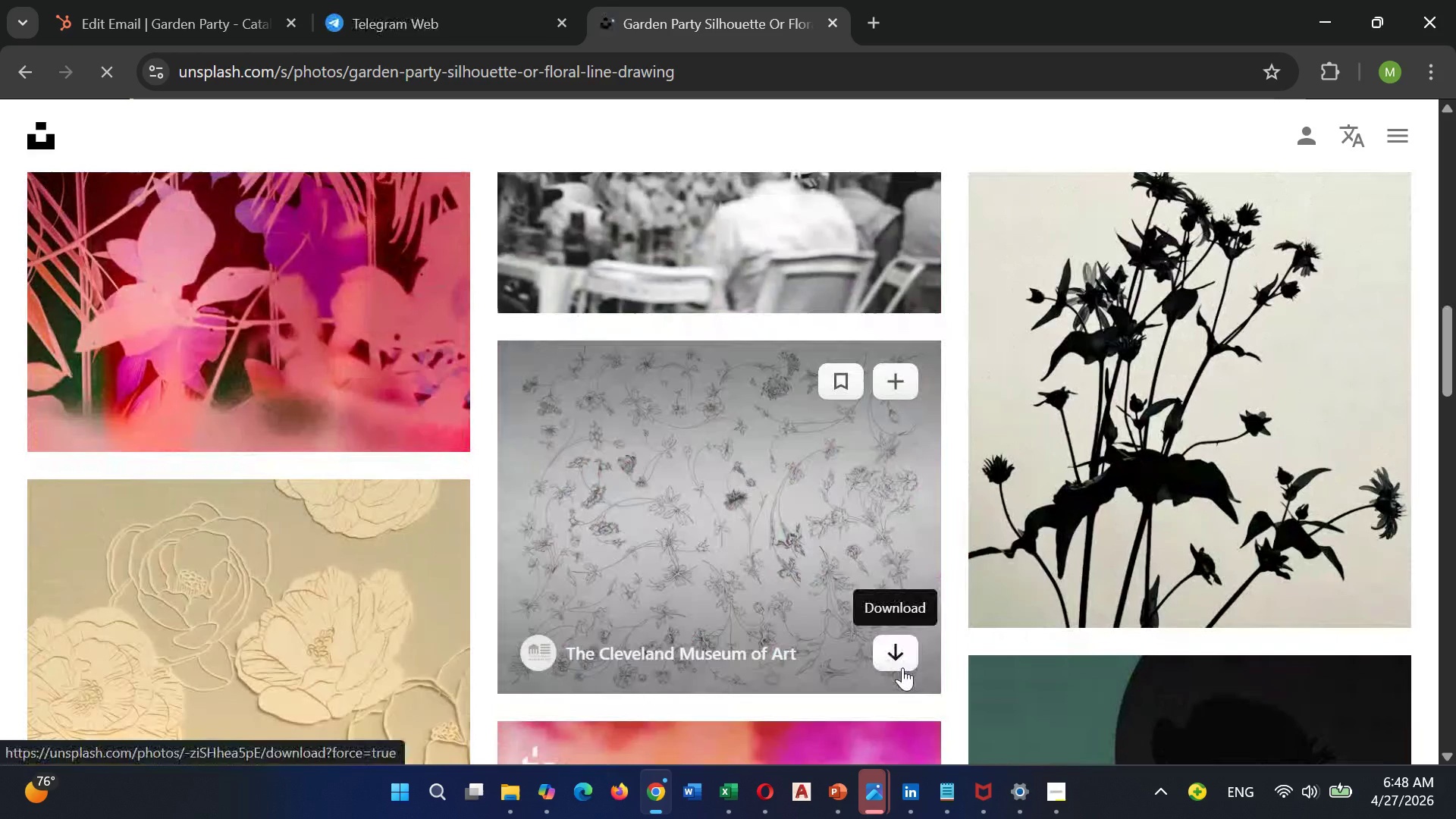 
left_click([902, 667])
 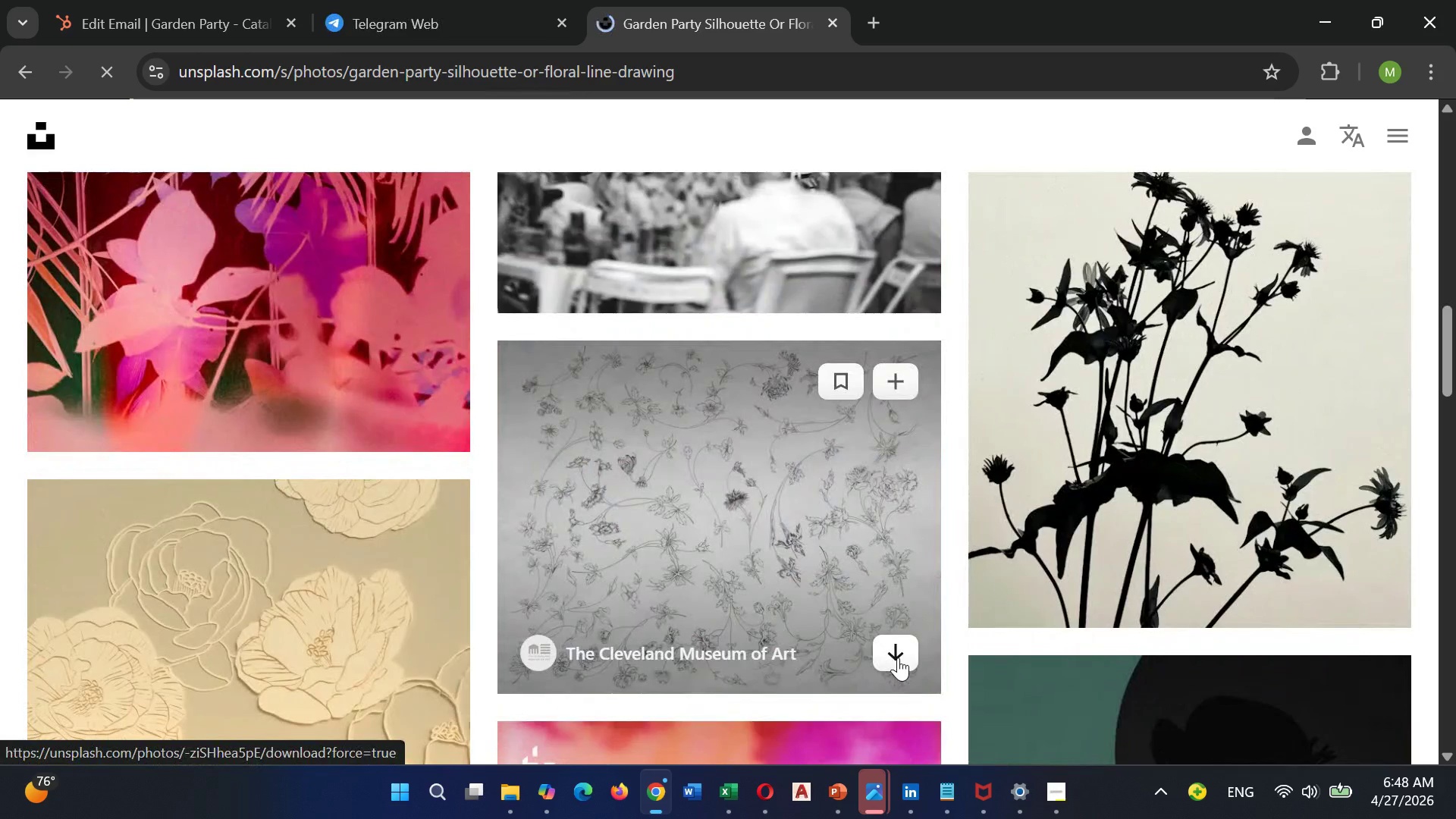 
left_click([898, 657])
 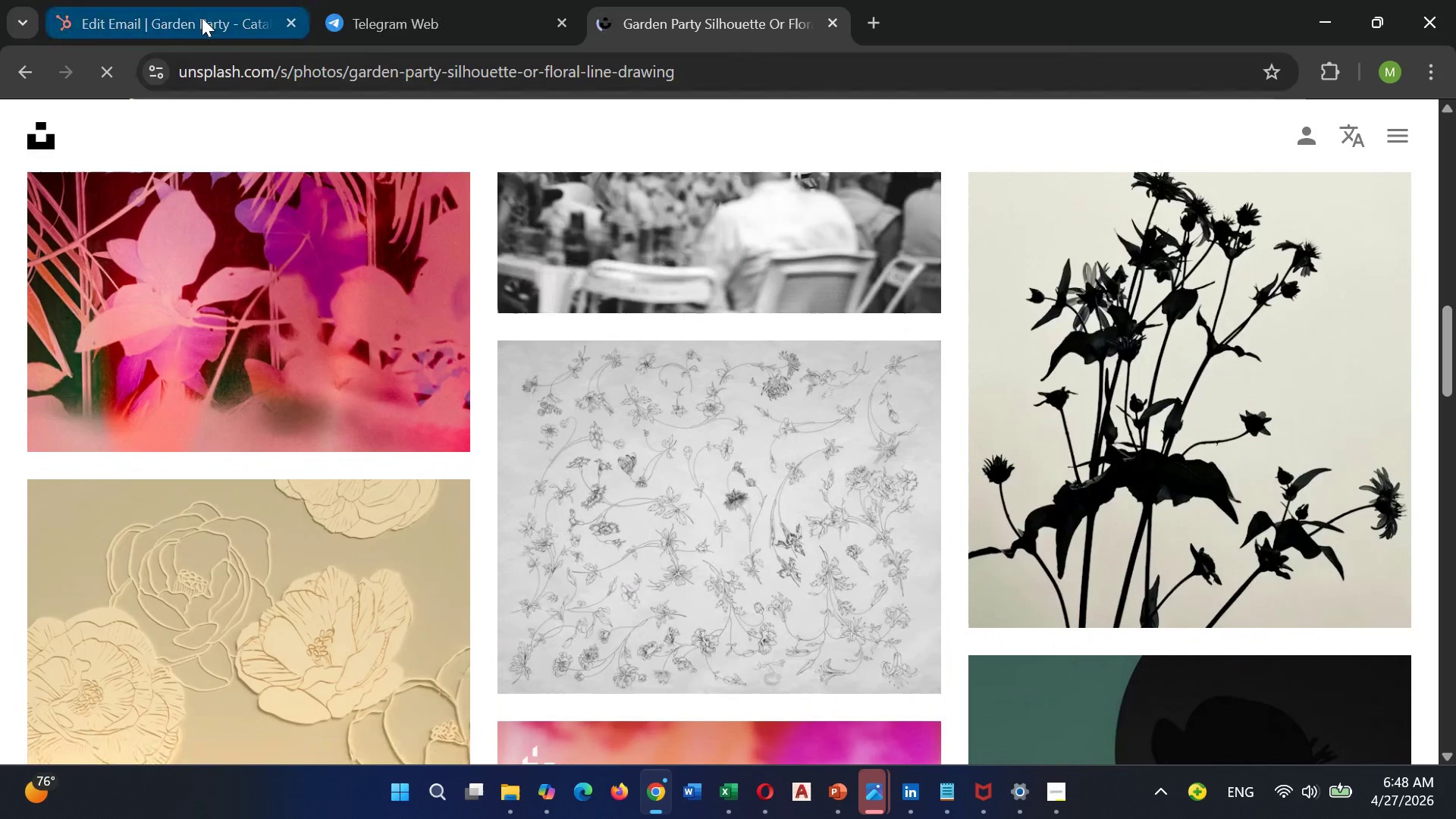 
left_click([202, 17])
 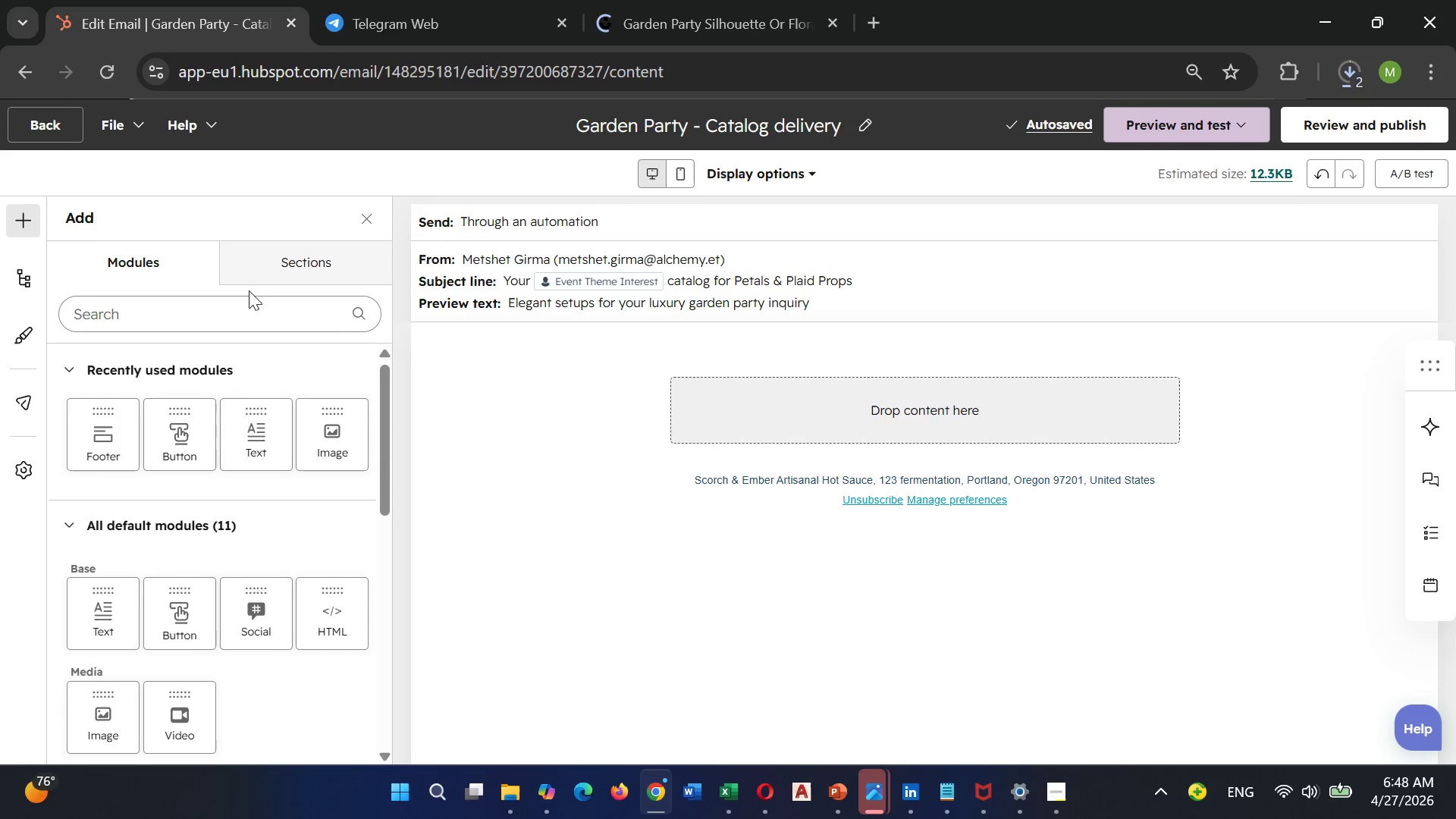 
wait(9.66)
 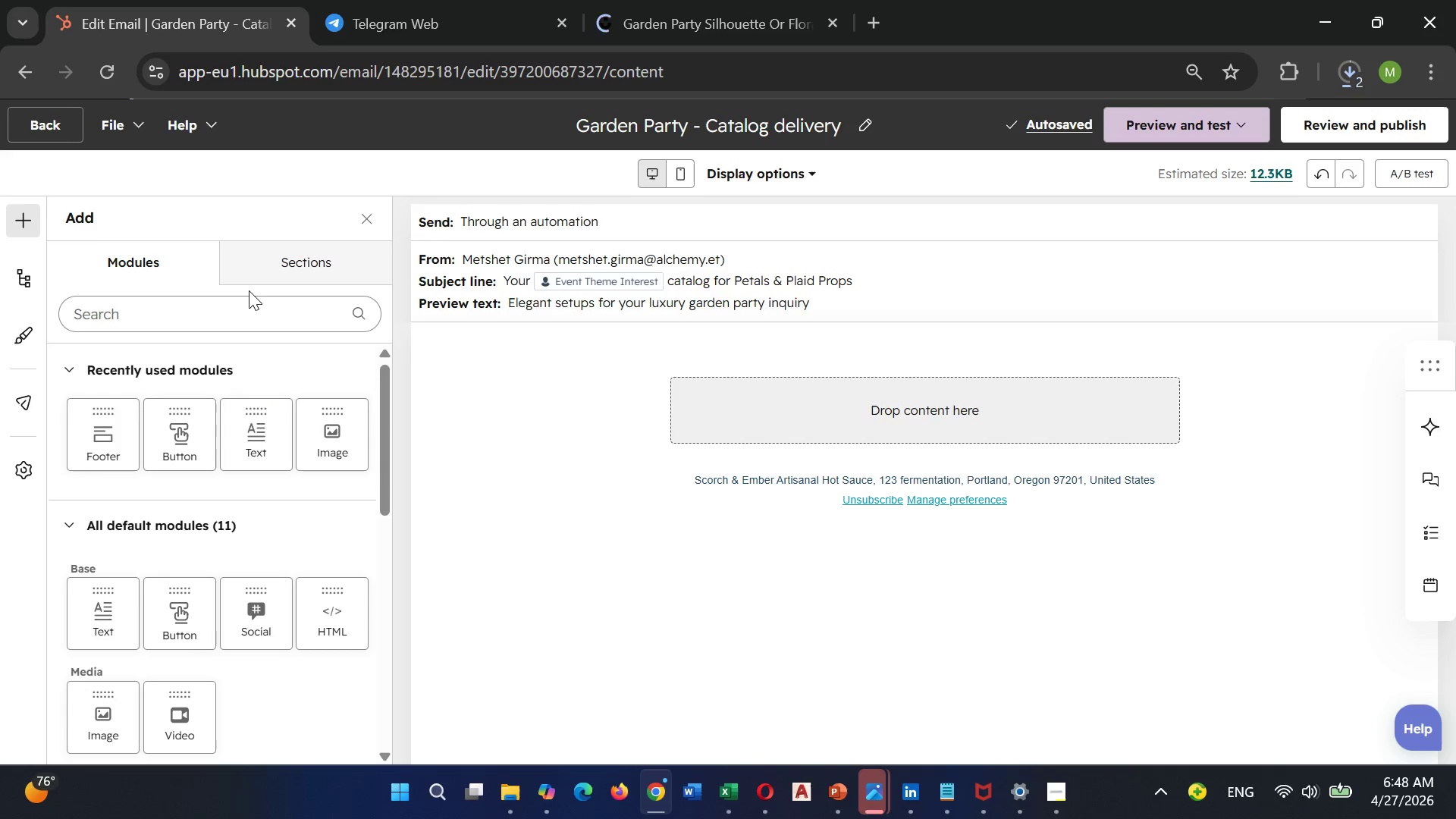 
left_click_drag(start_coordinate=[332, 448], to_coordinate=[852, 409])
 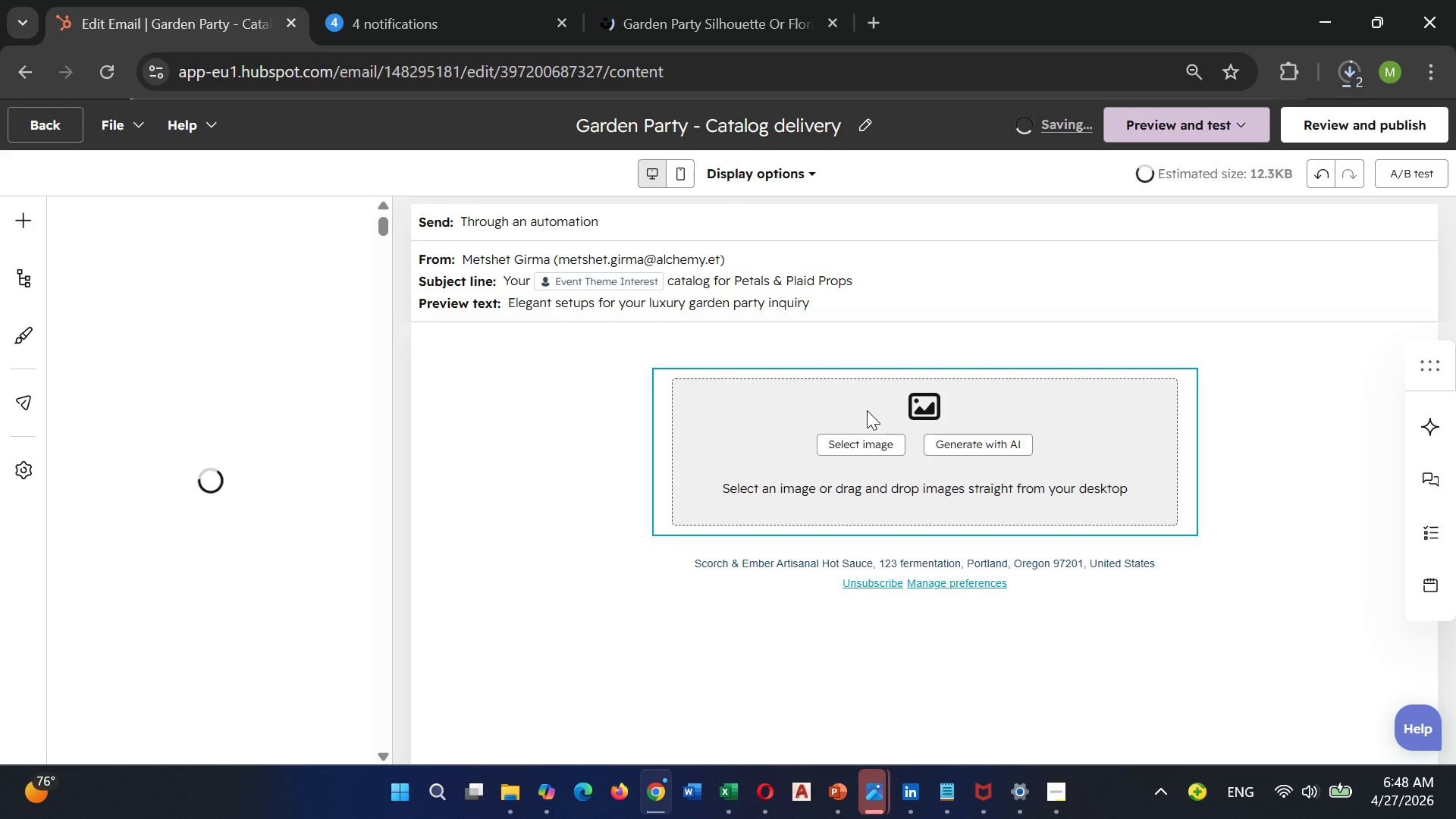 
wait(8.11)
 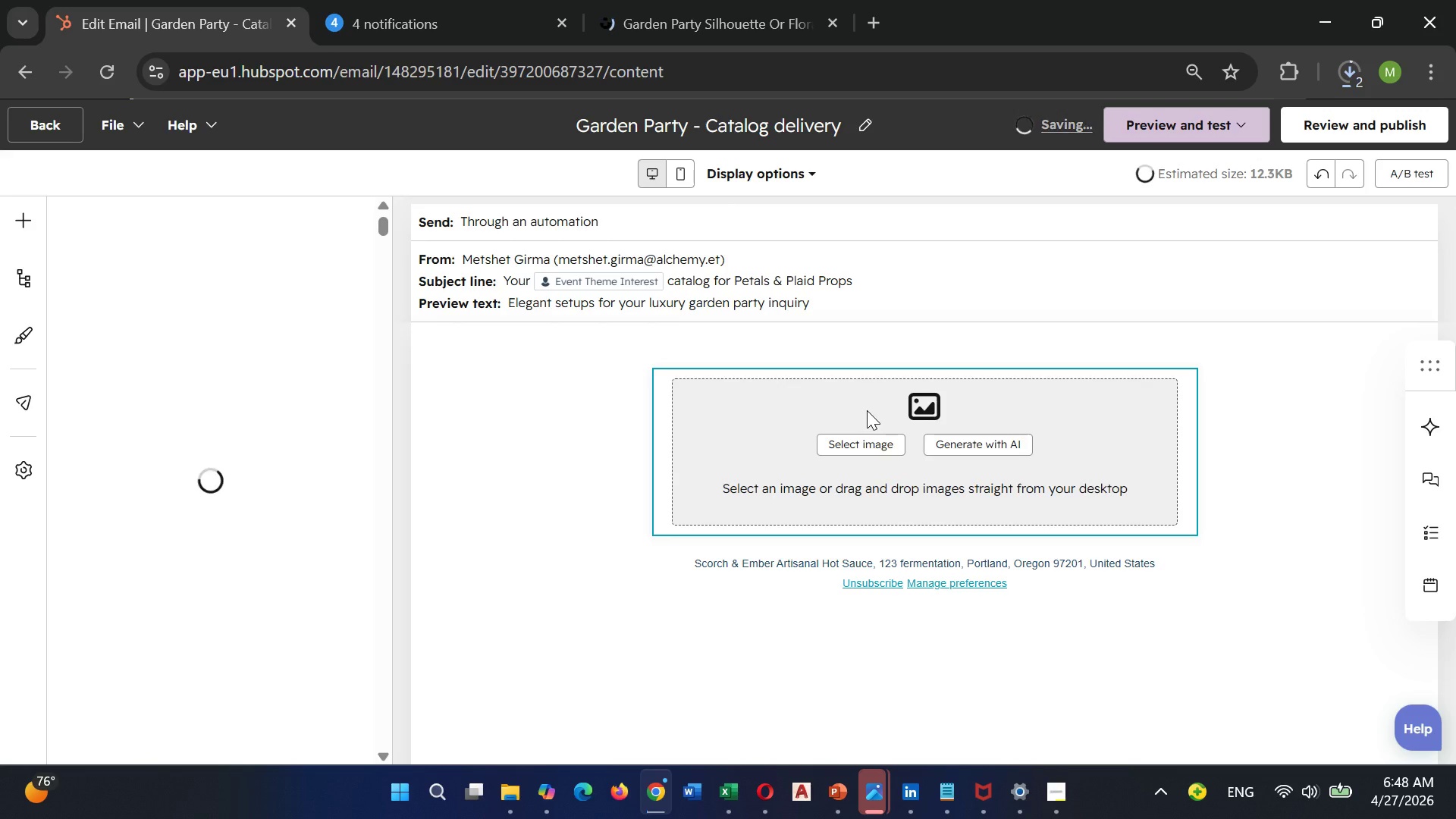 
left_click([26, 231])
 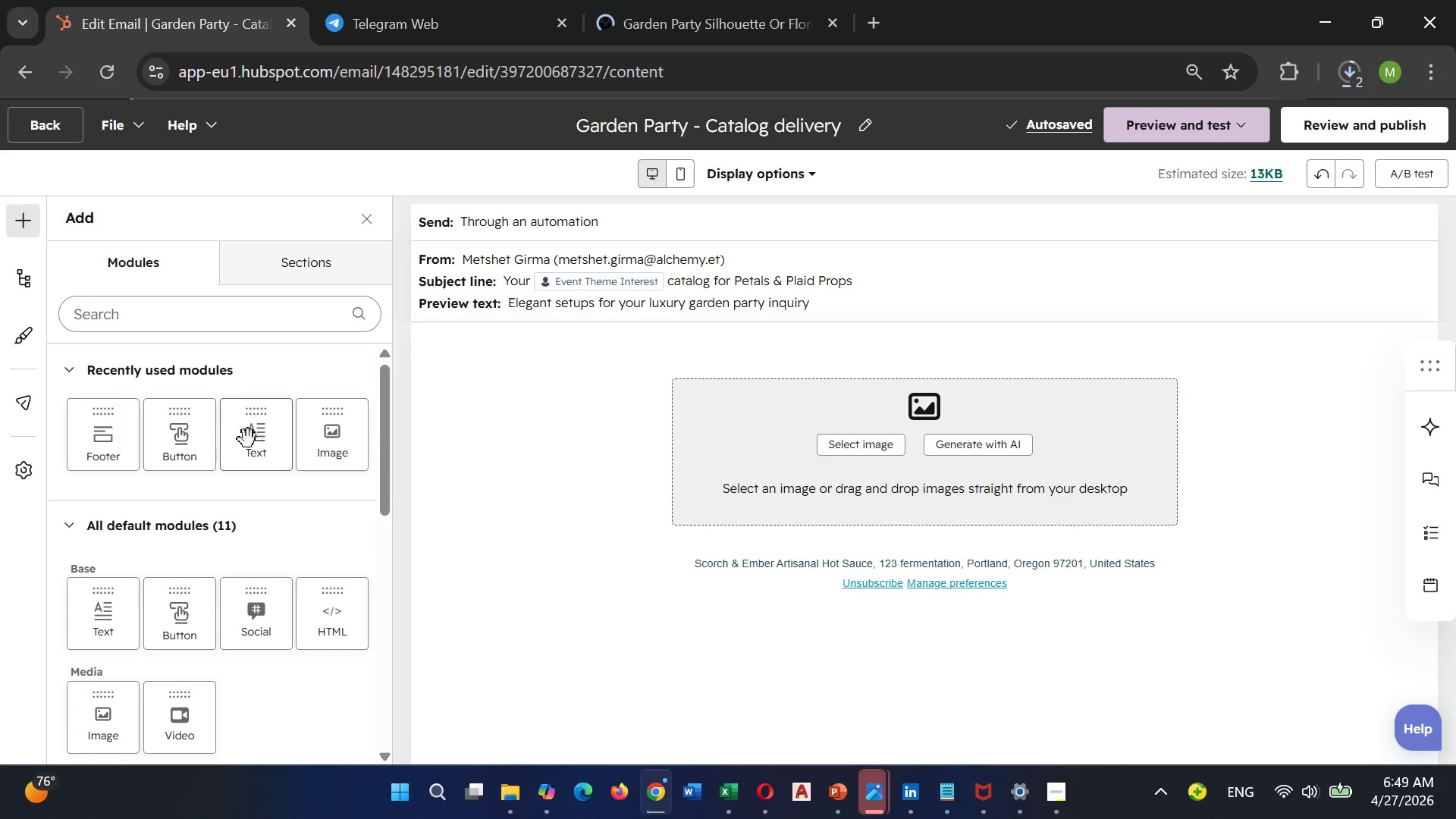 
left_click_drag(start_coordinate=[248, 441], to_coordinate=[877, 545])
 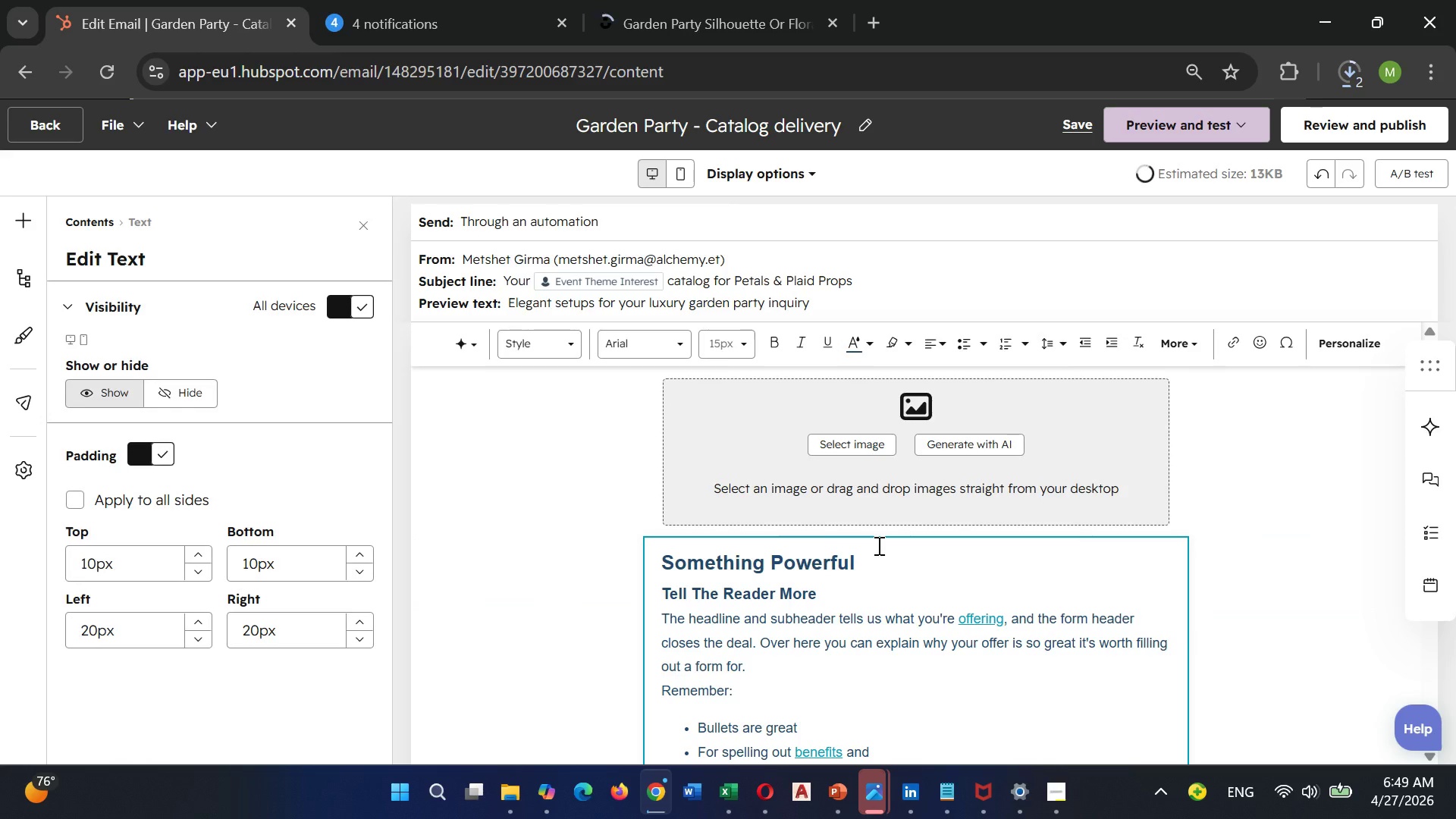 
scroll: coordinate [877, 545], scroll_direction: down, amount: 2.0
 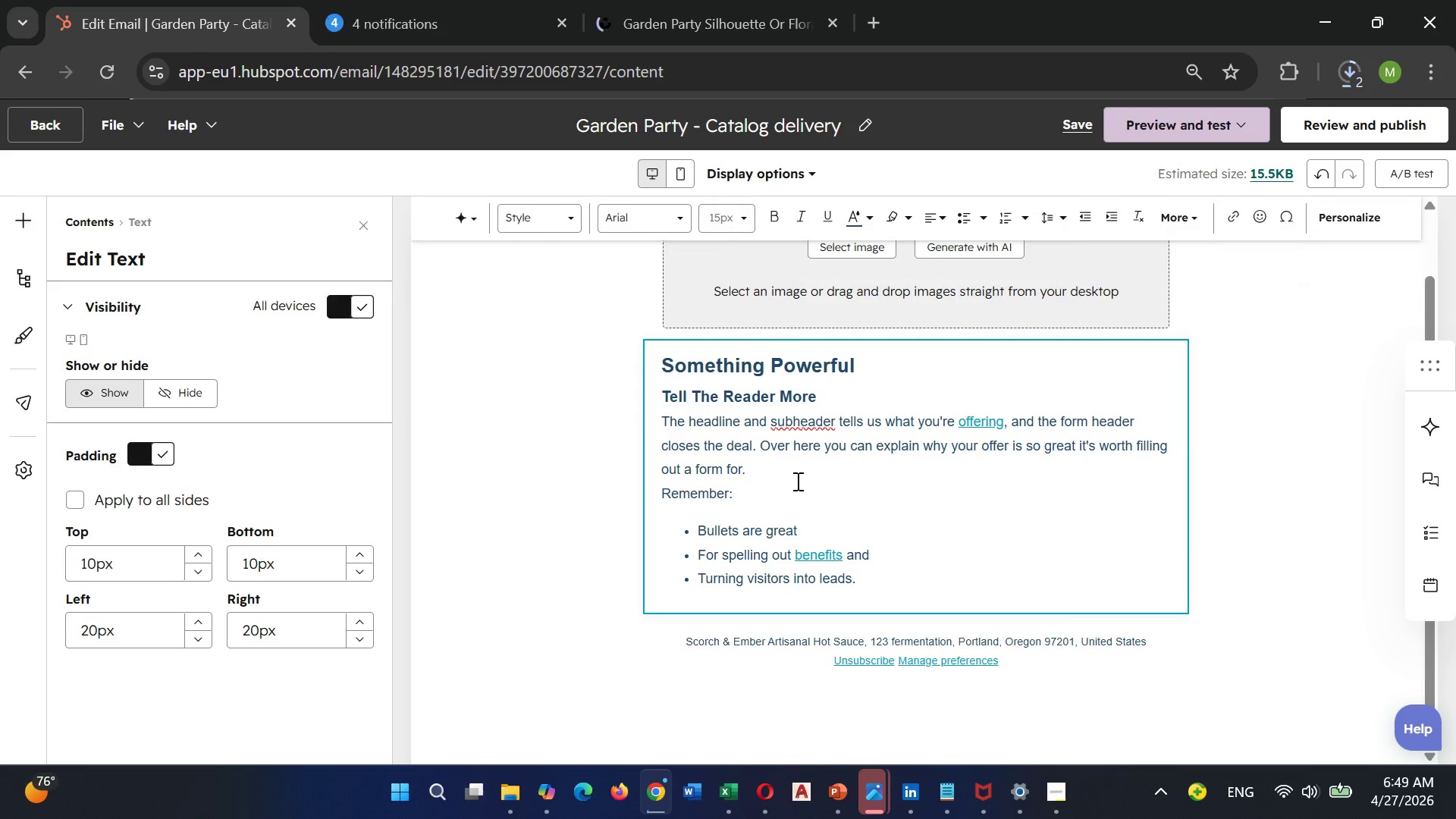 
left_click([796, 481])
 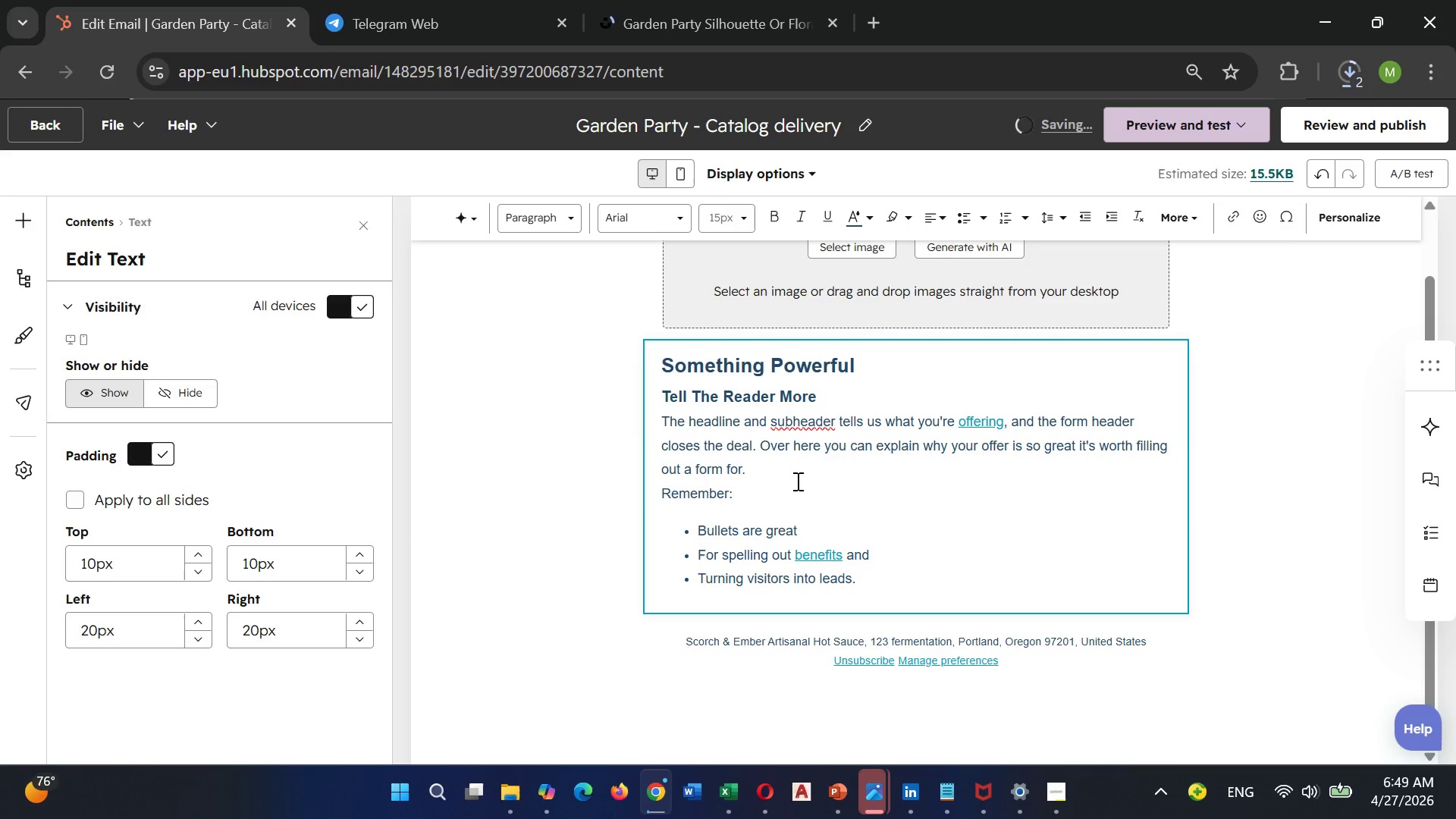 
key(Control+ControlLeft)
 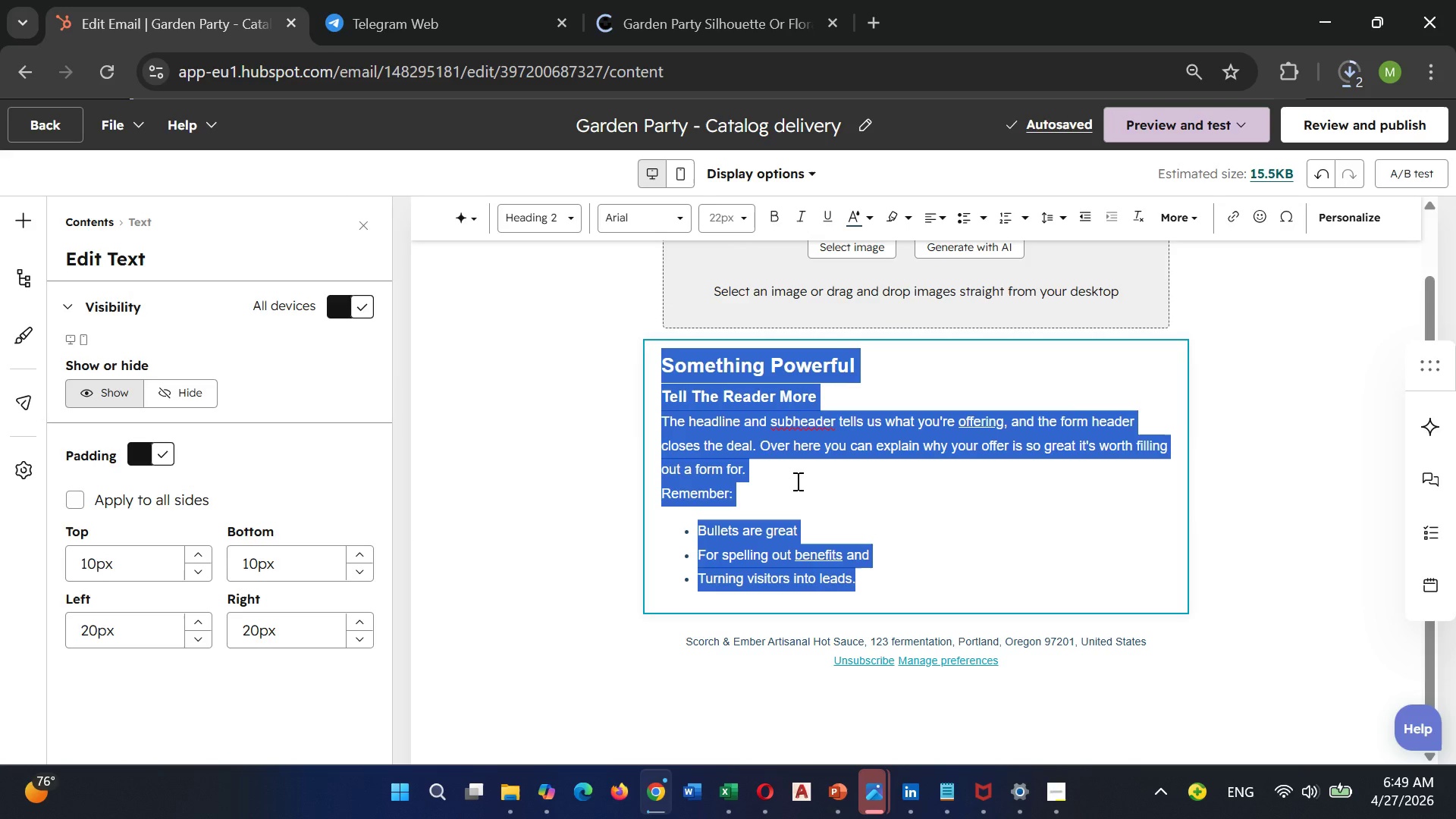 
key(Control+A)
 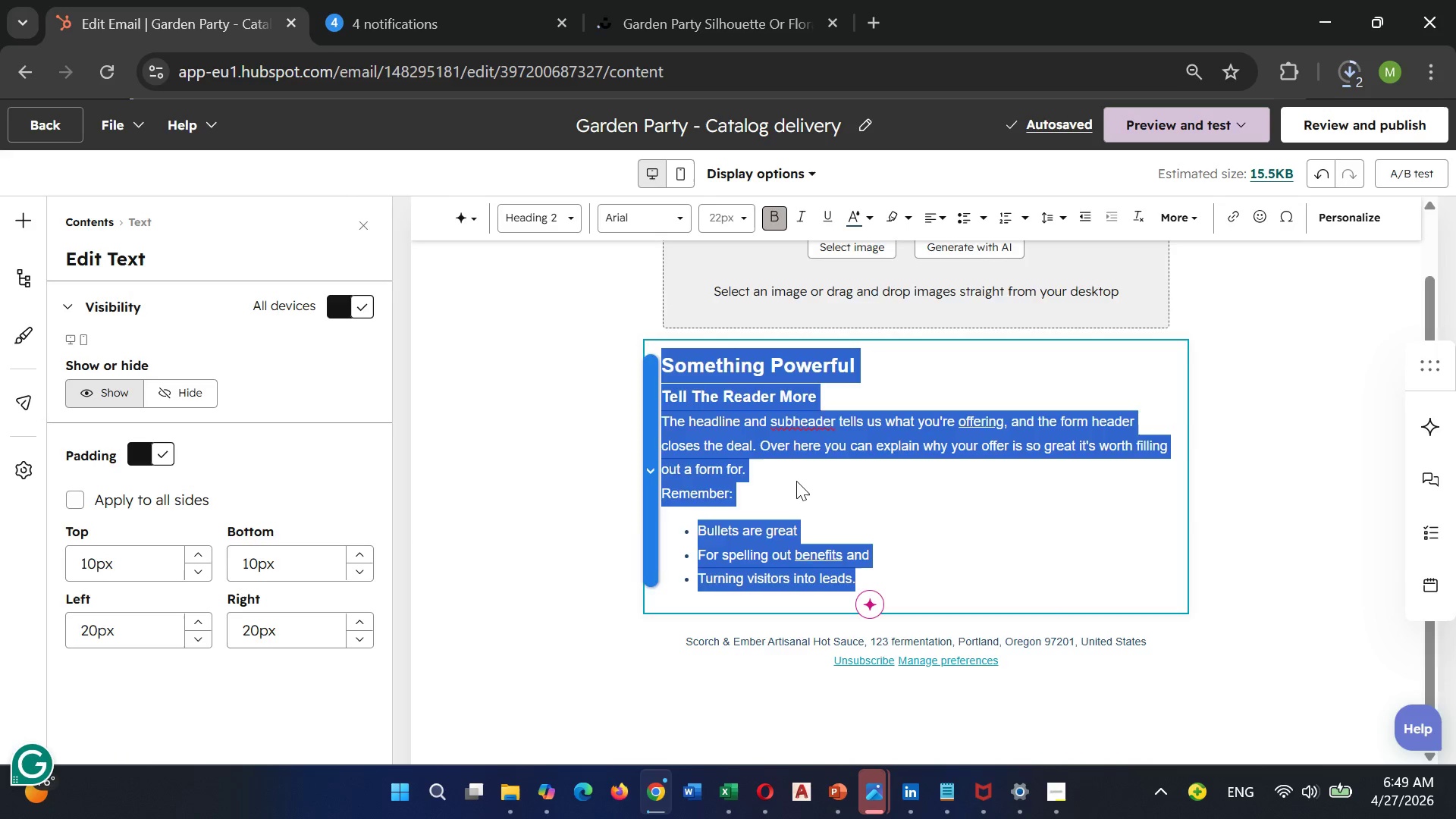 
key(Backspace)
 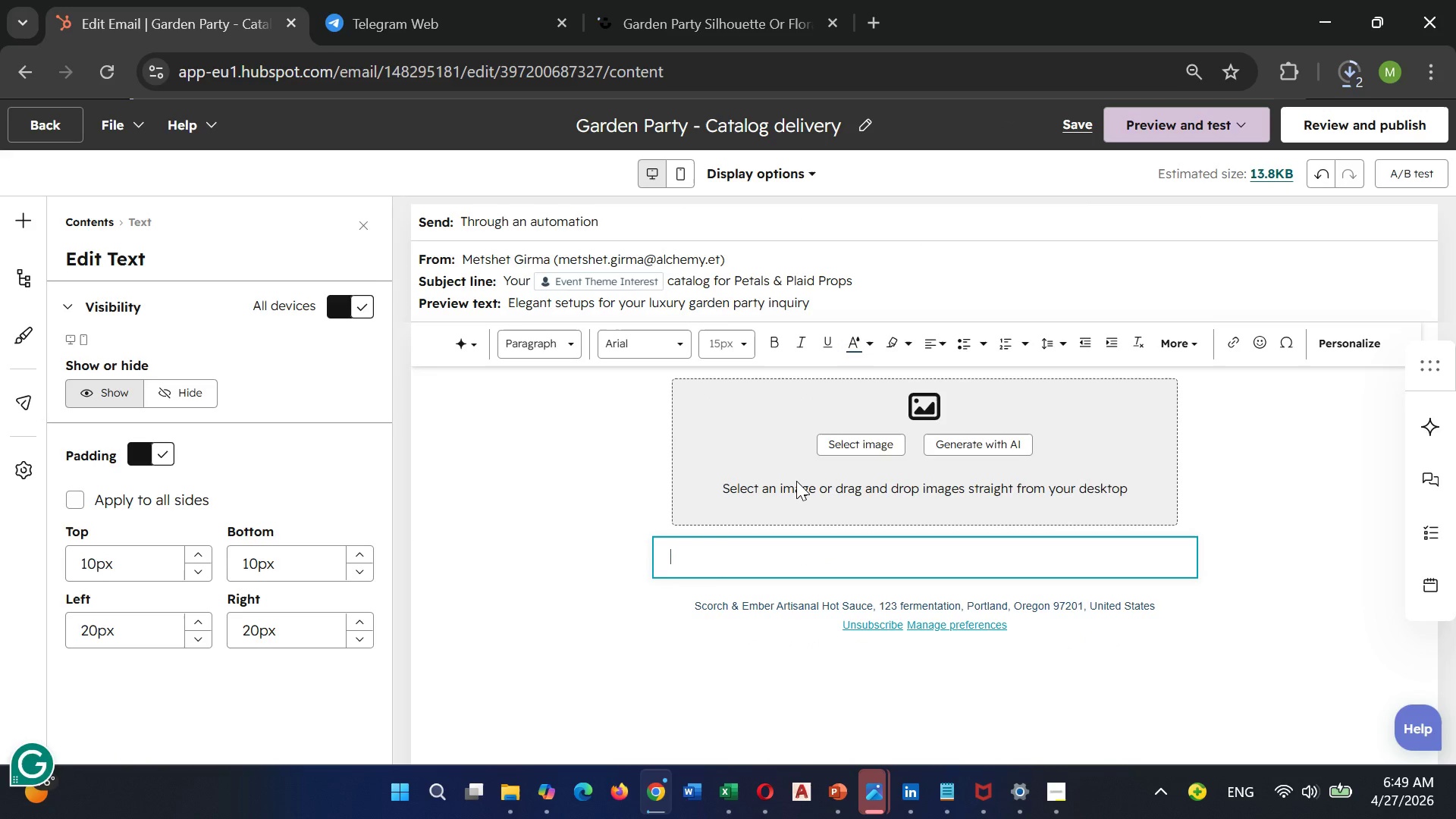 
type(DEAR)
 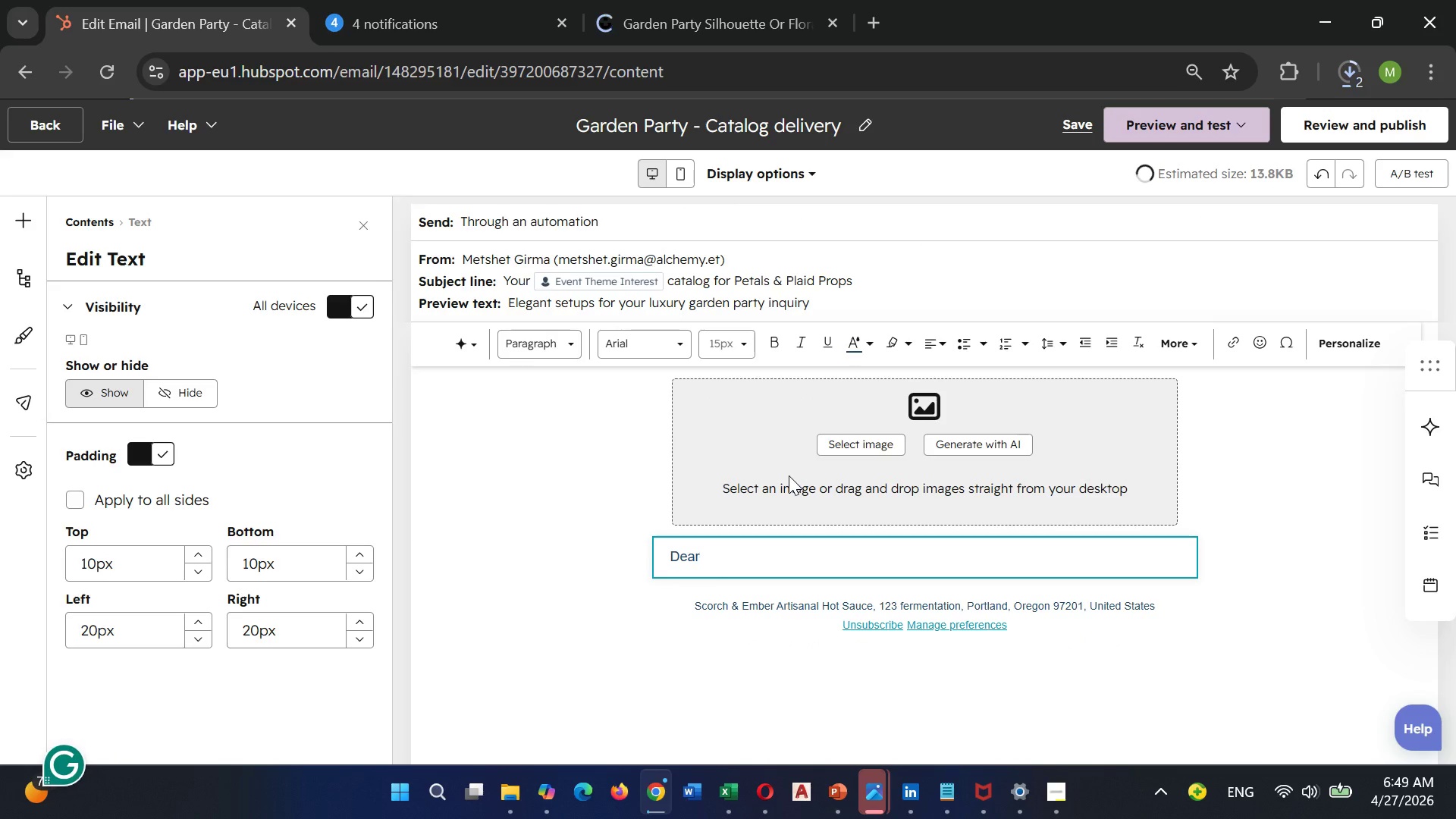 
key(Space)
 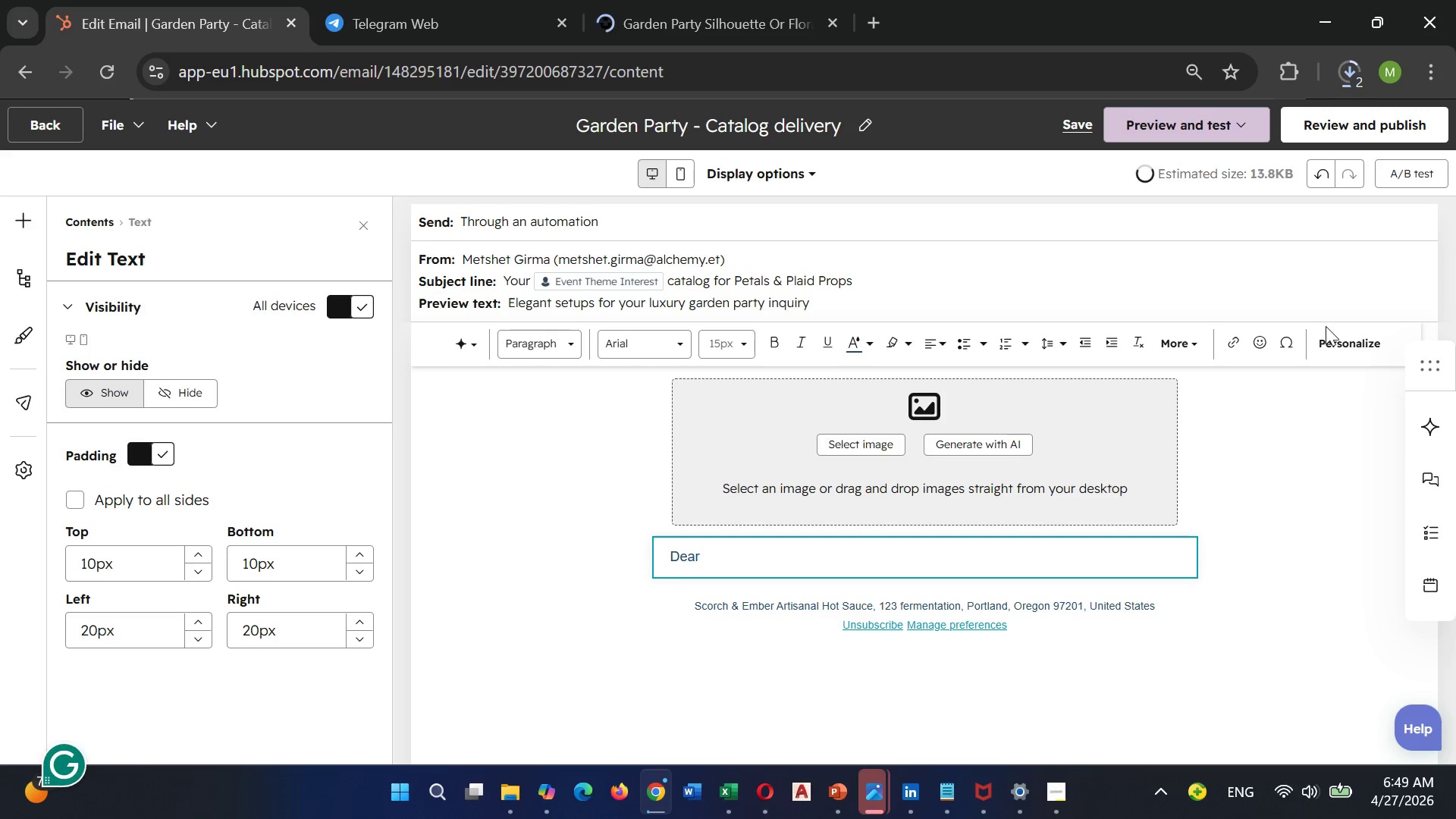 
left_click([1333, 337])
 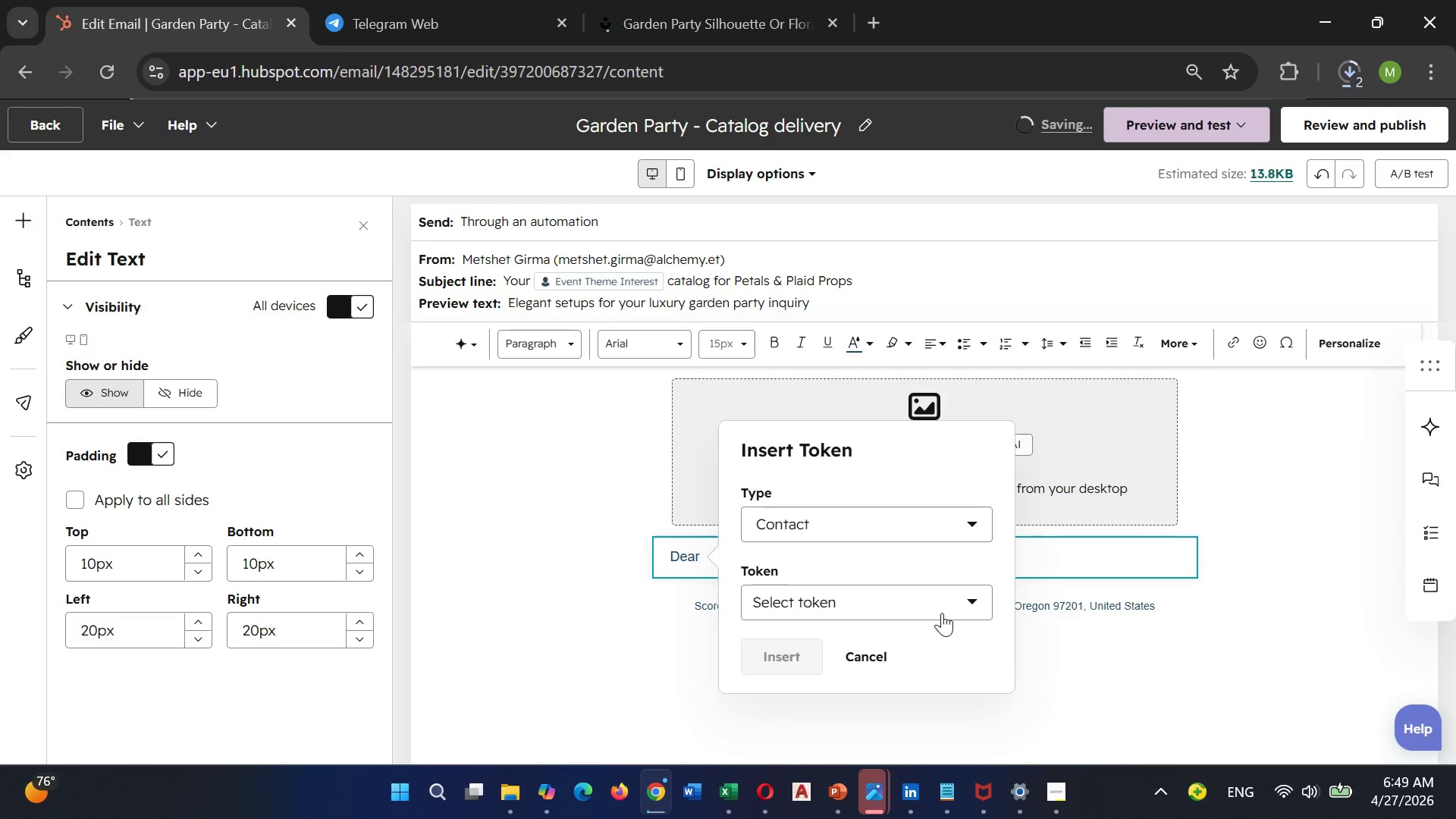 
left_click([942, 613])
 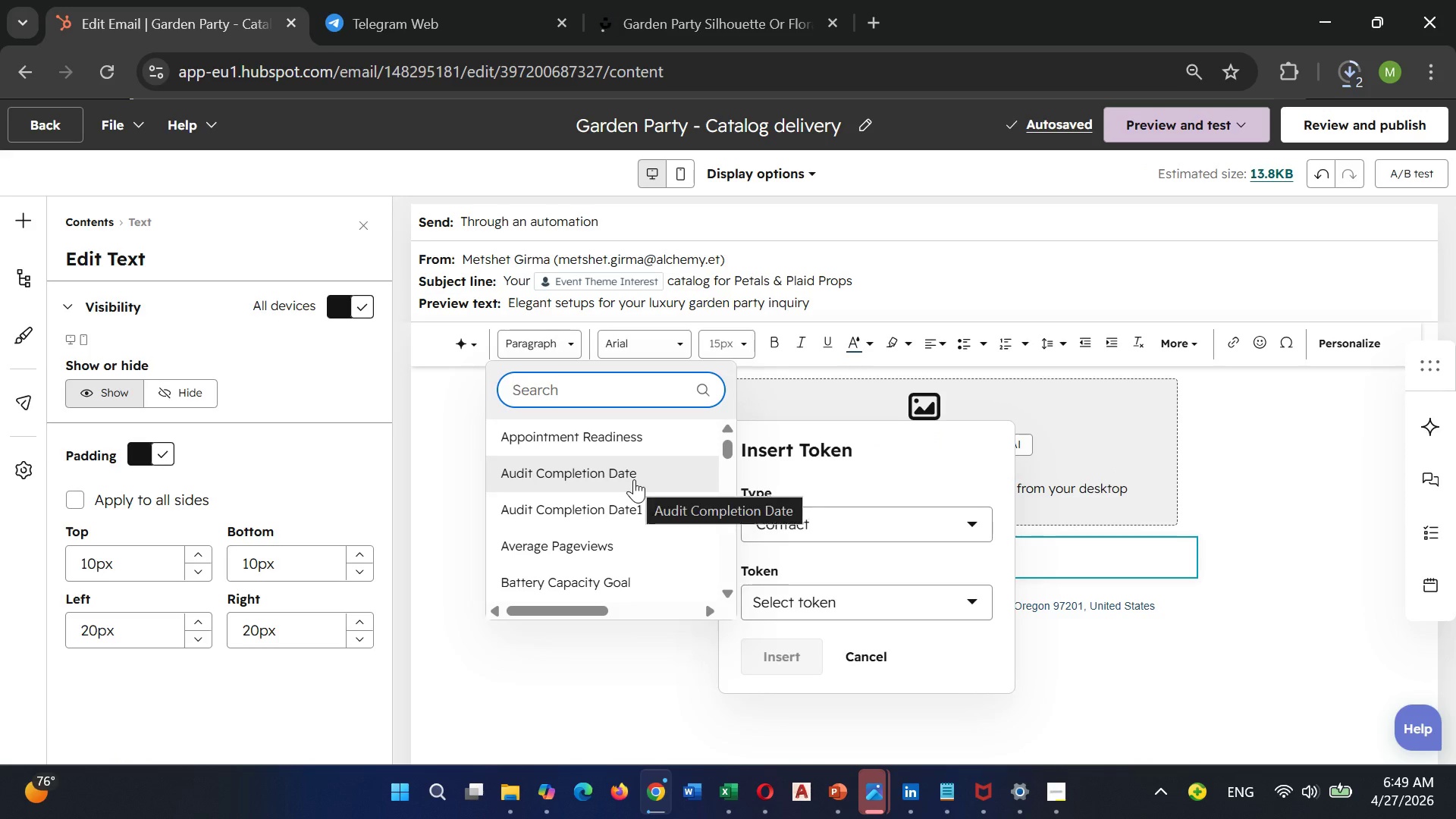 
type(first)
 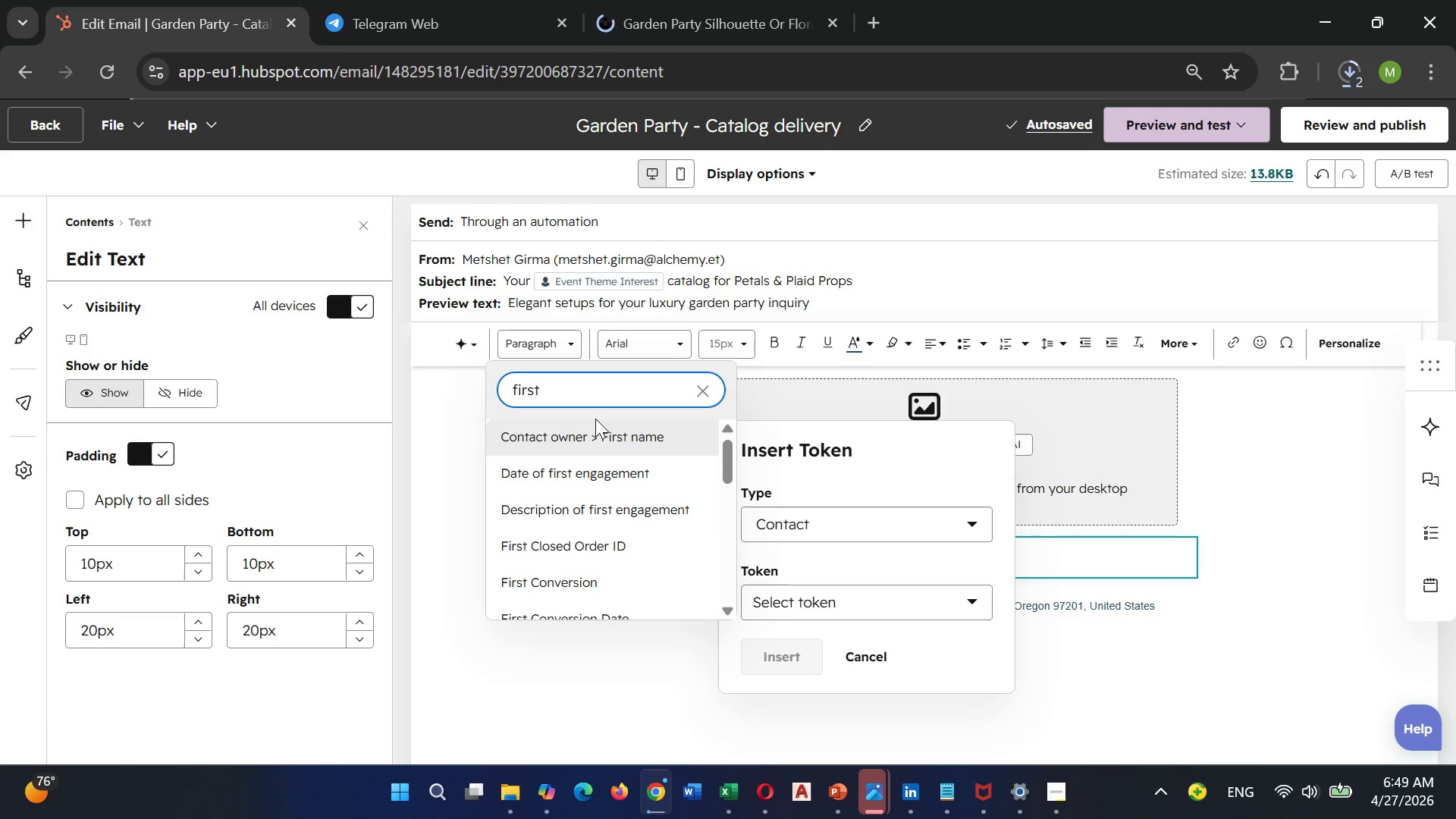 
left_click([597, 435])
 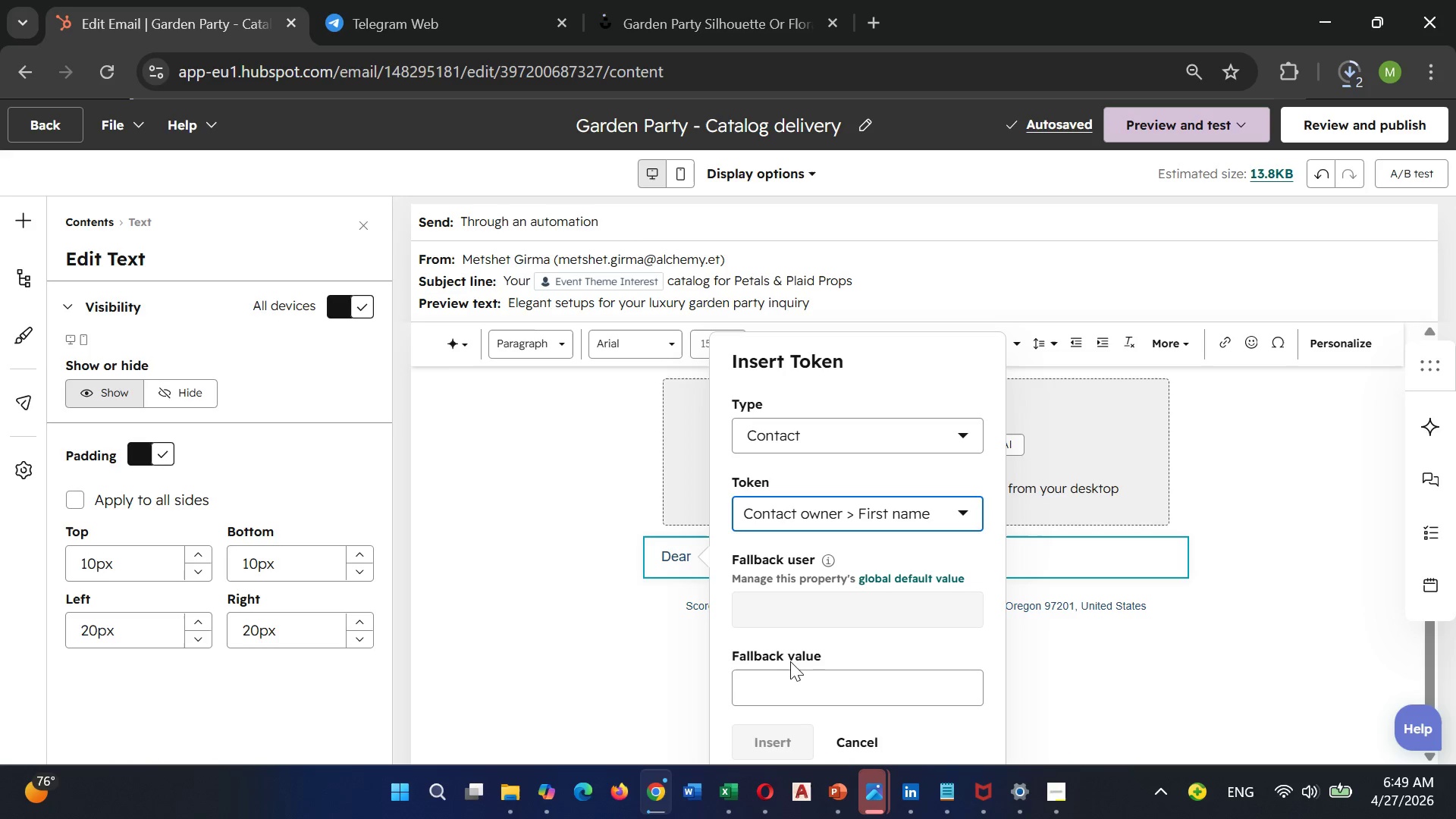 
left_click([790, 673])
 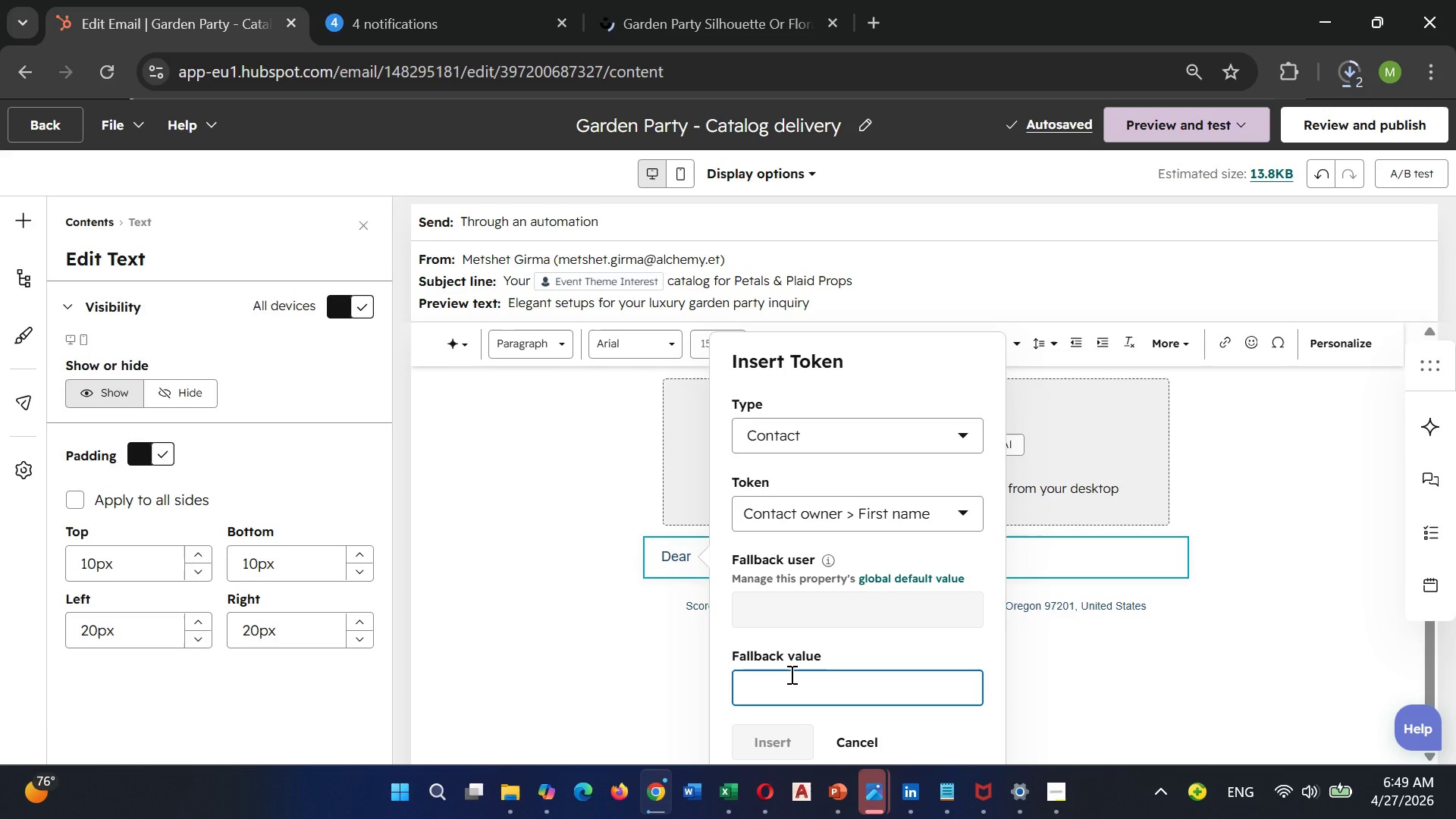 
type(First name)
 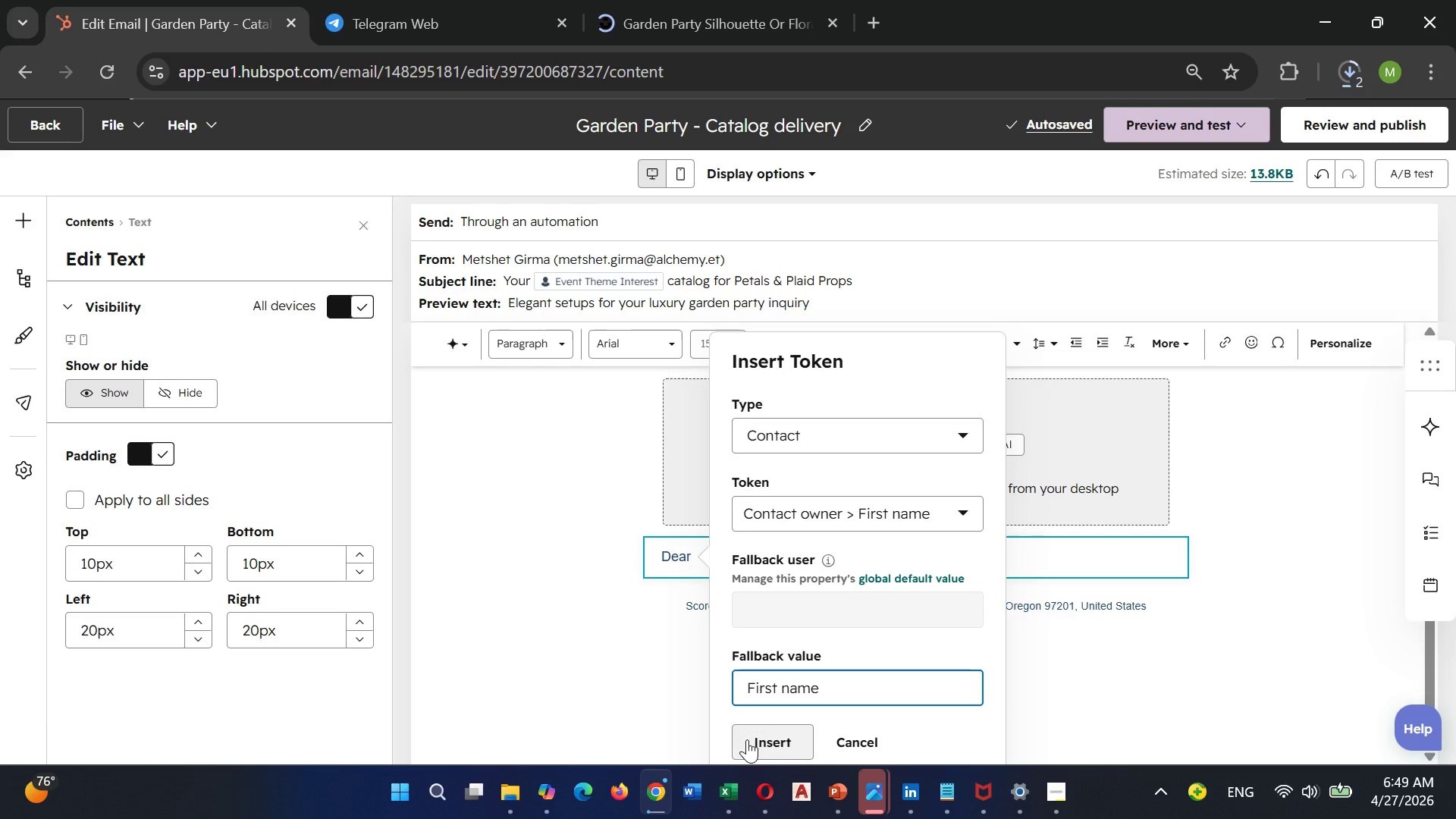 
left_click([753, 736])
 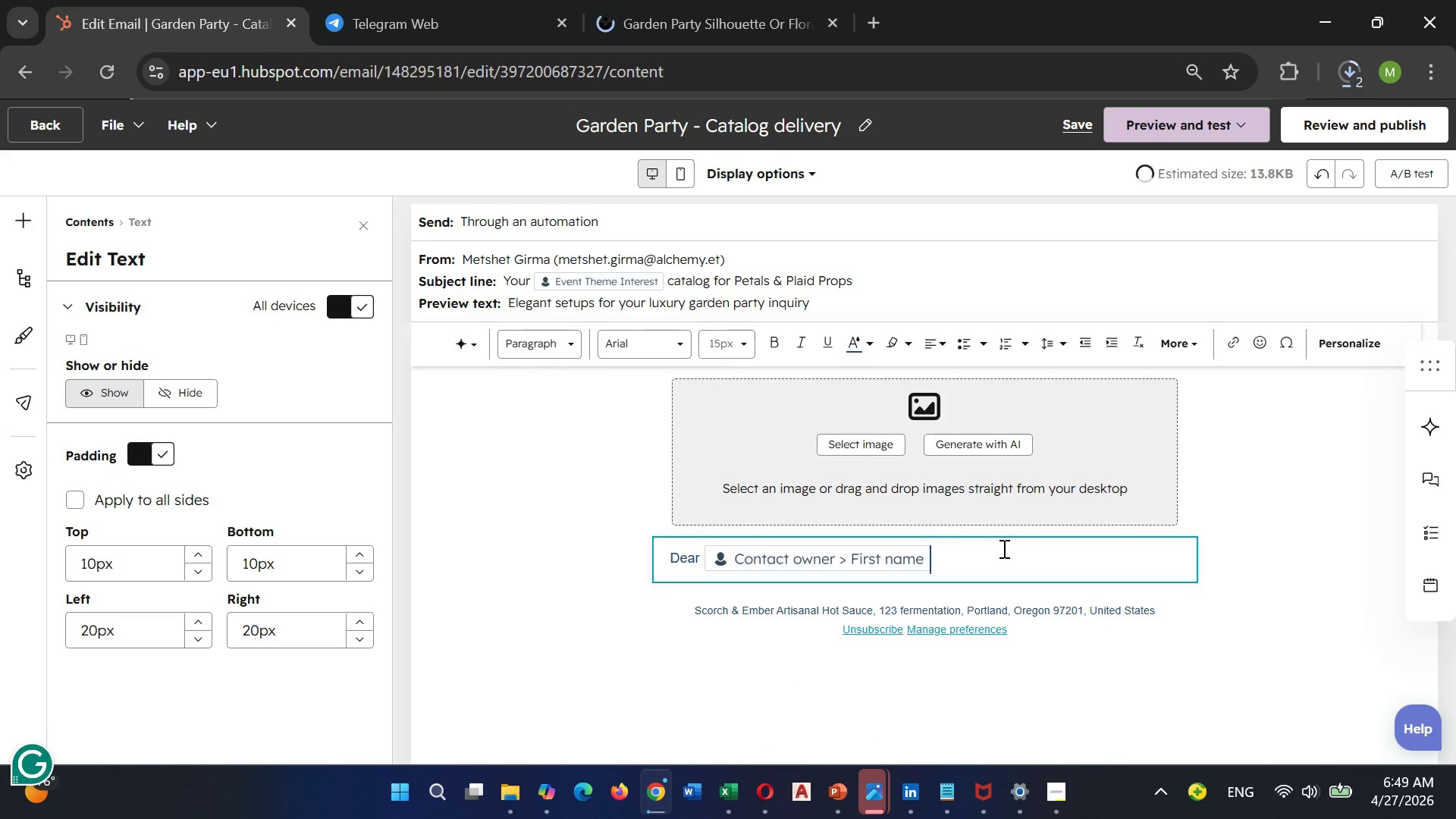 
key(Space)
 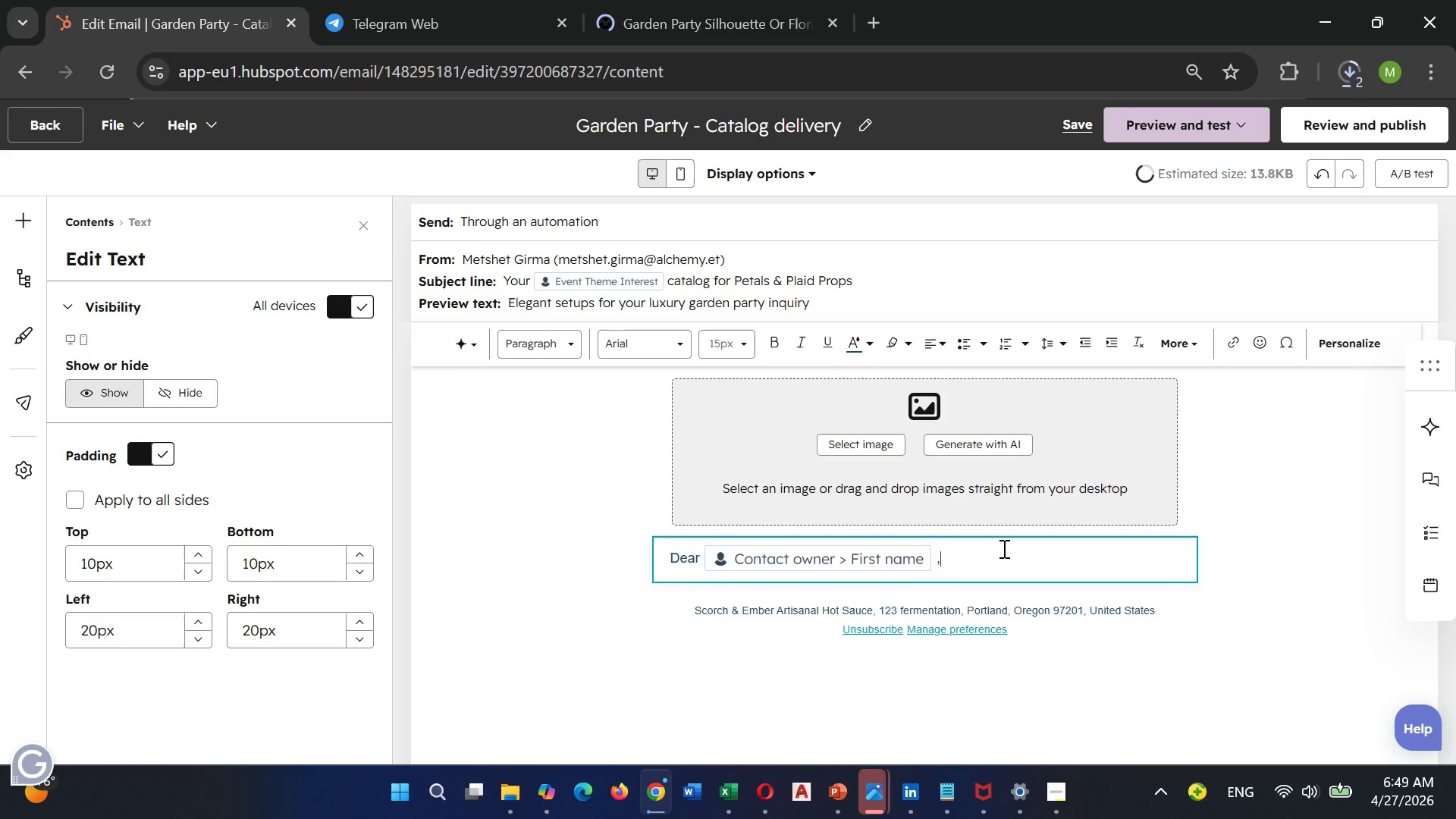 
key(Comma)
 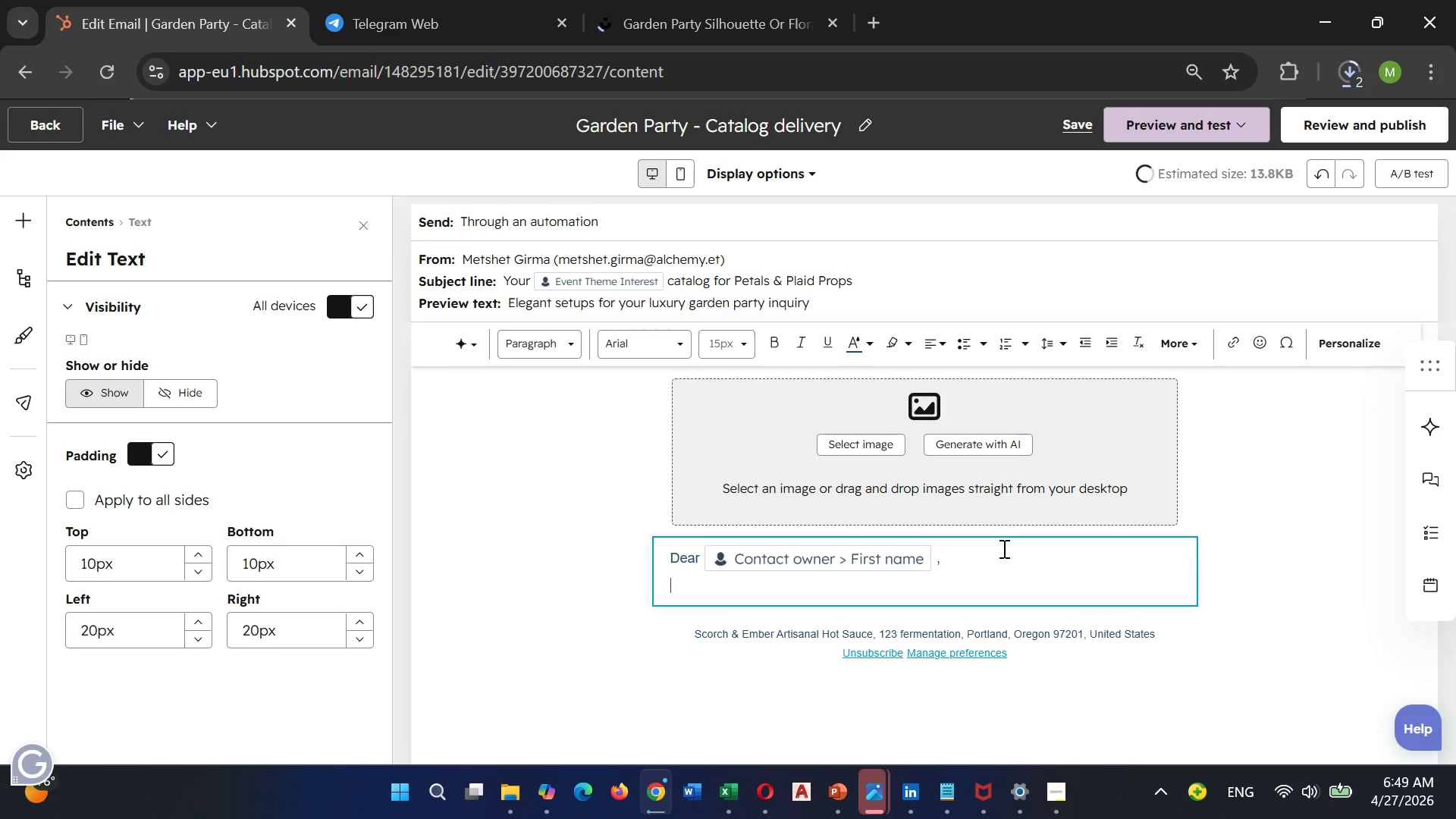 
key(Enter)
 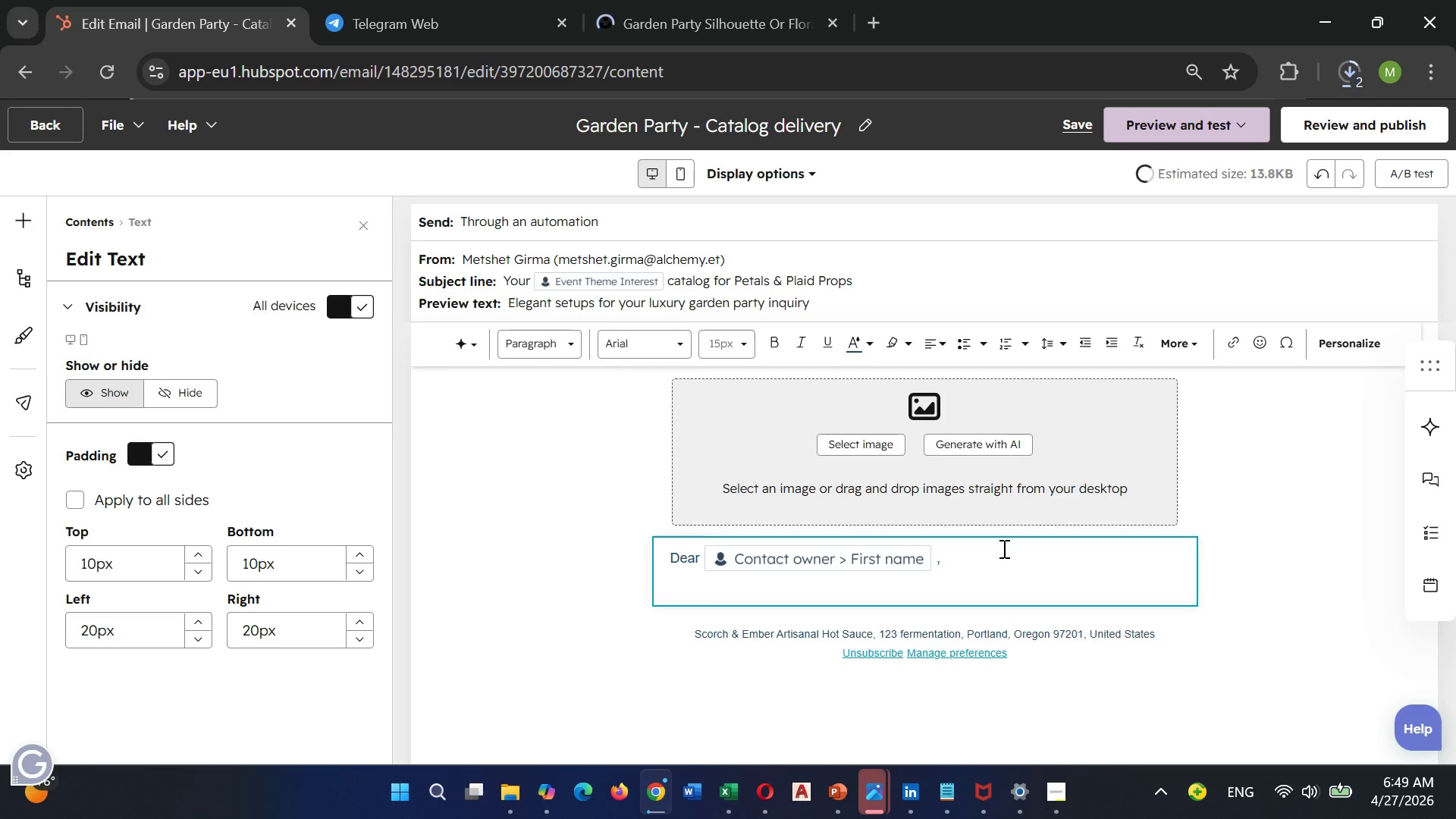 
key(Enter)
 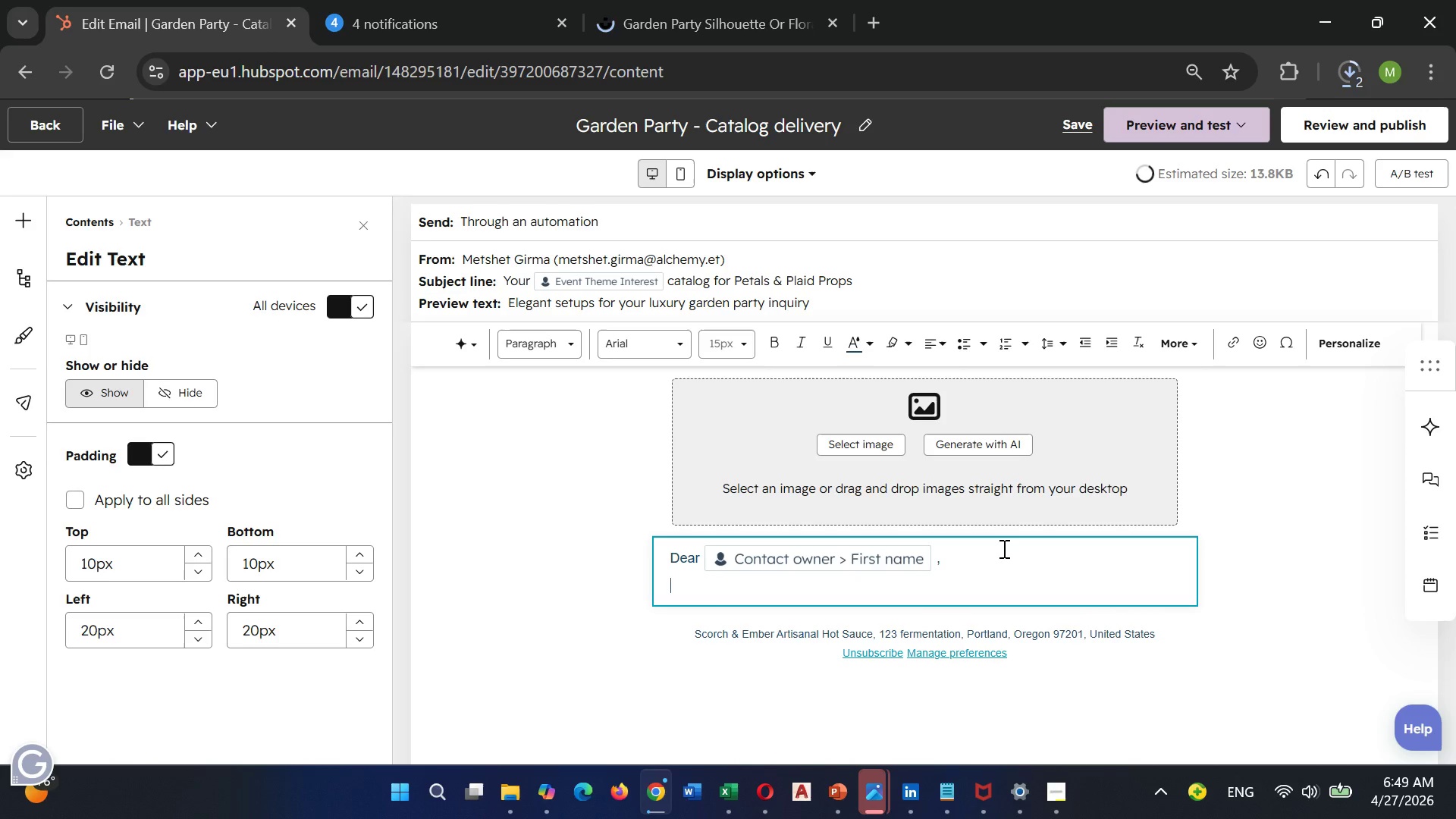 
key(Backspace)
type(Thanl)
key(Backspace)
type(k you)
 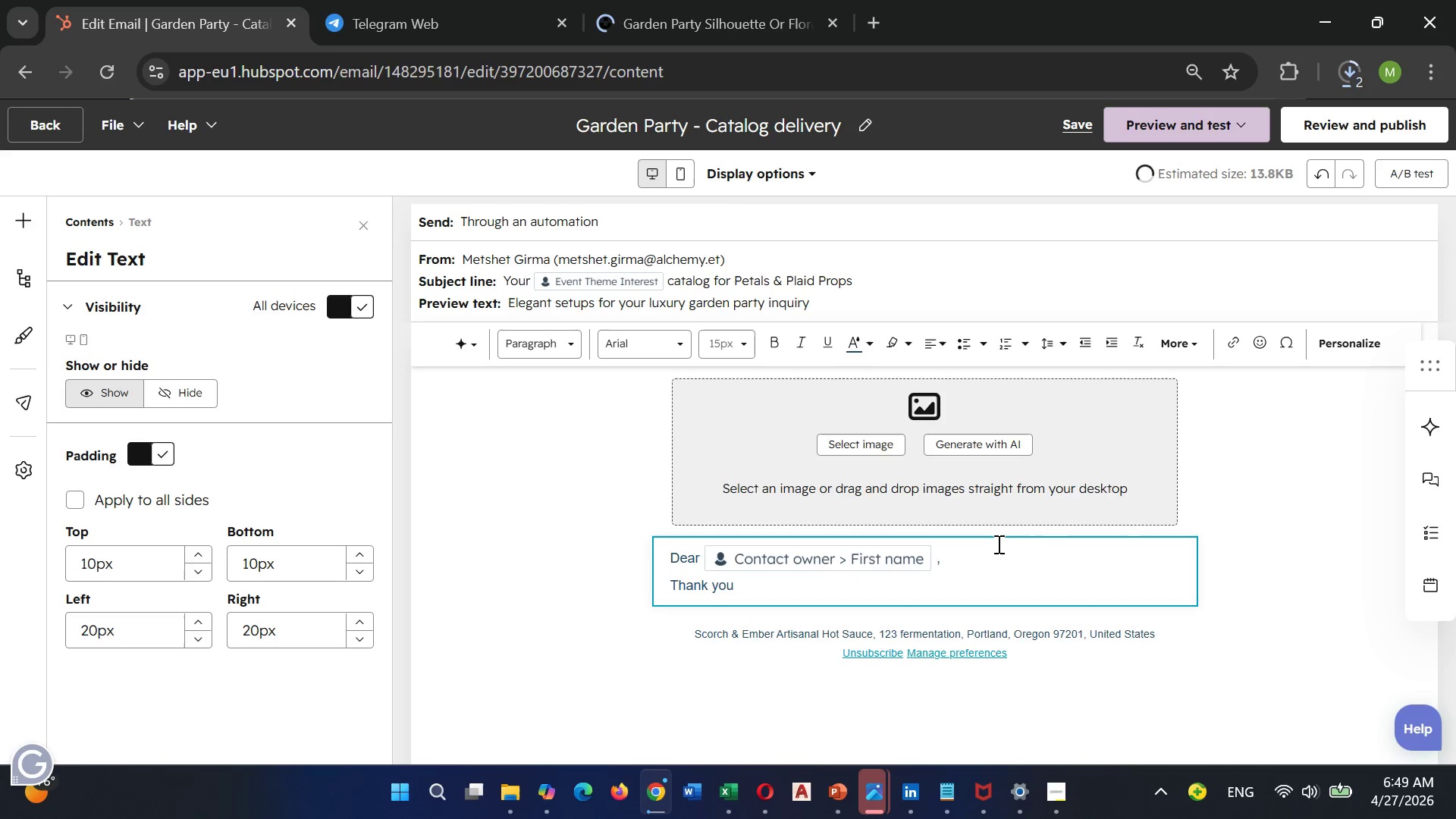 
type( for )
 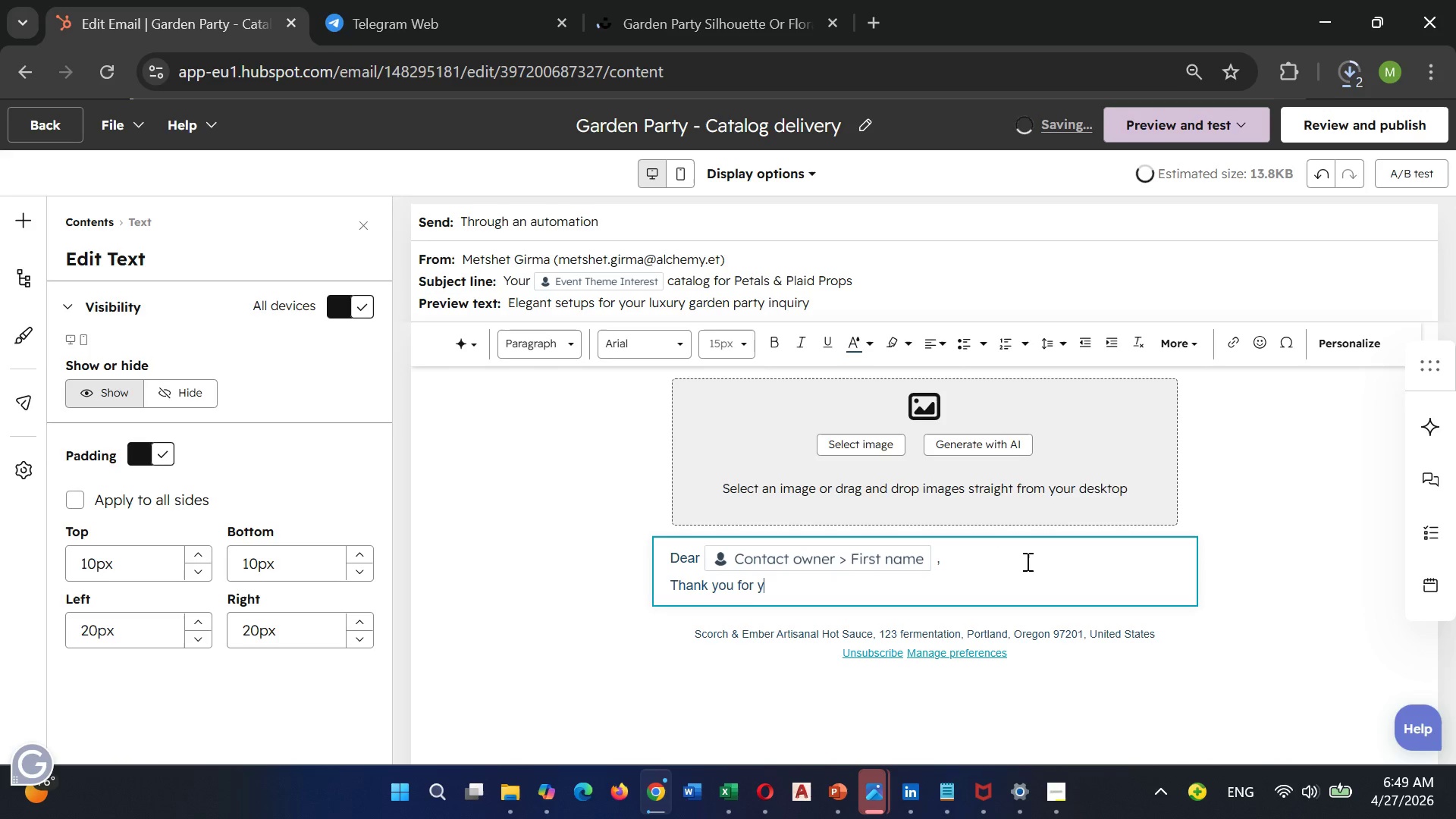 
type(your interest in PEtals & paid)
 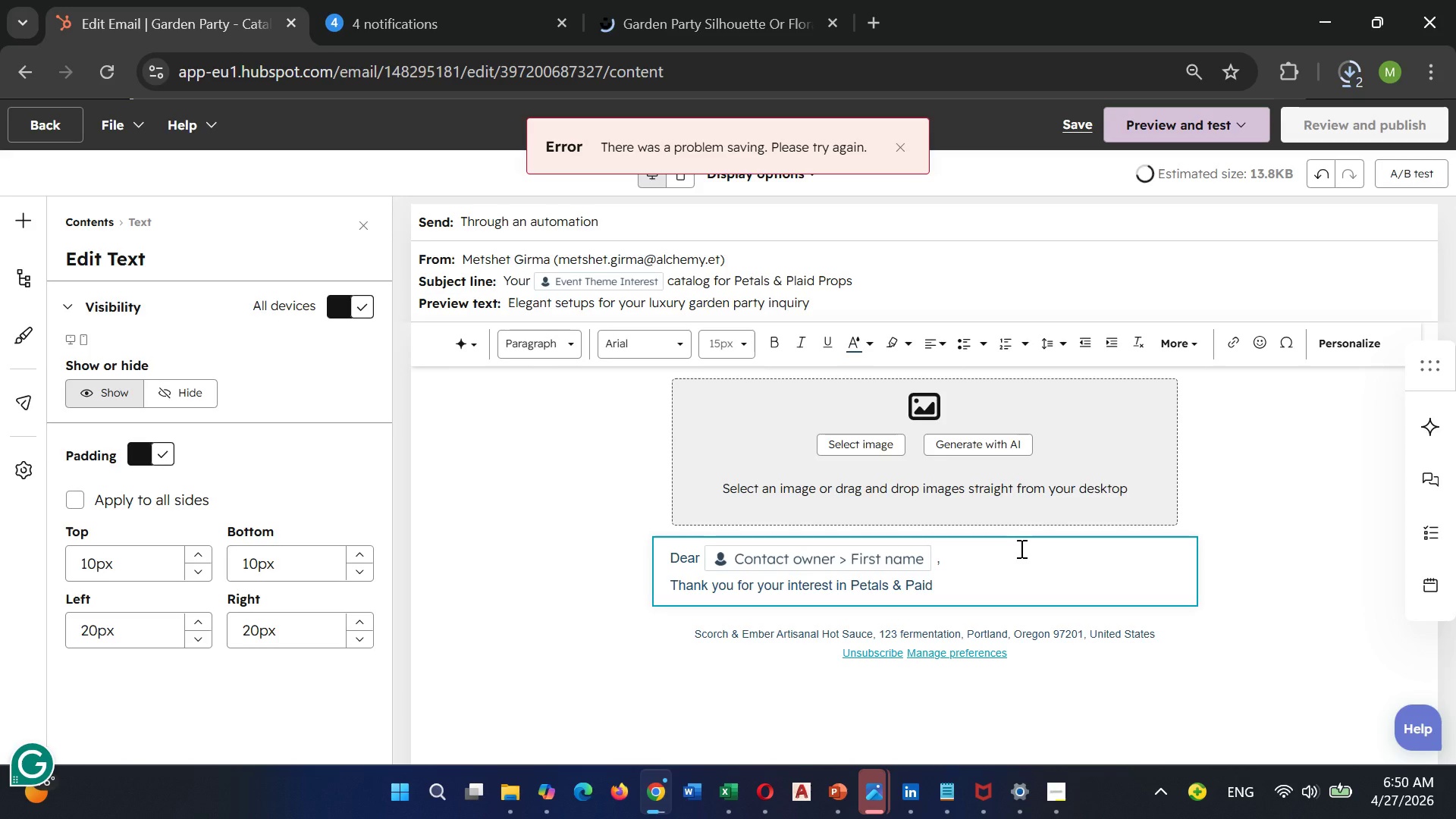 
key(Backspace)
key(Backspace)
key(Backspace)
type(laid props)
 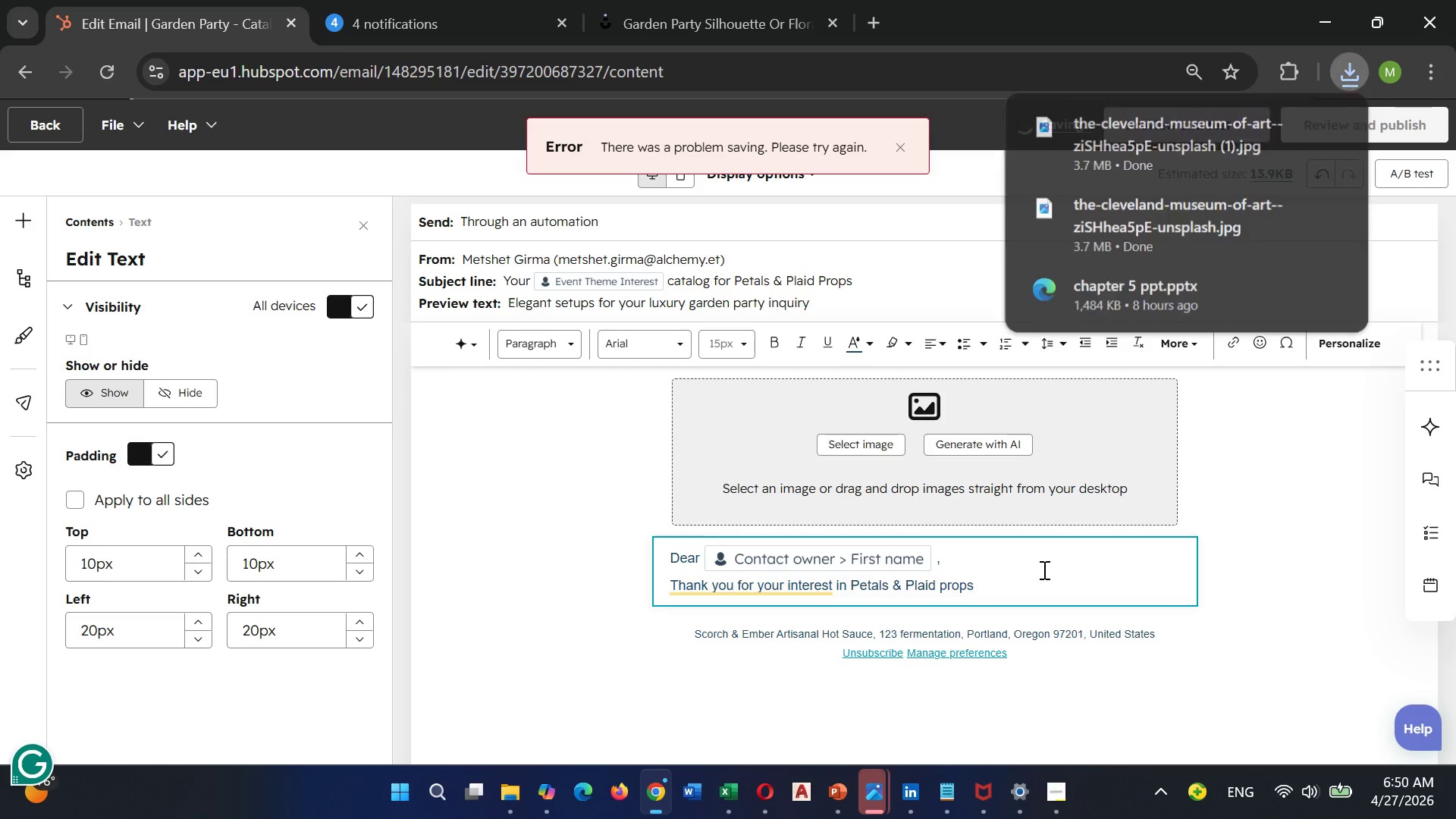 
key(ArrowLeft)
 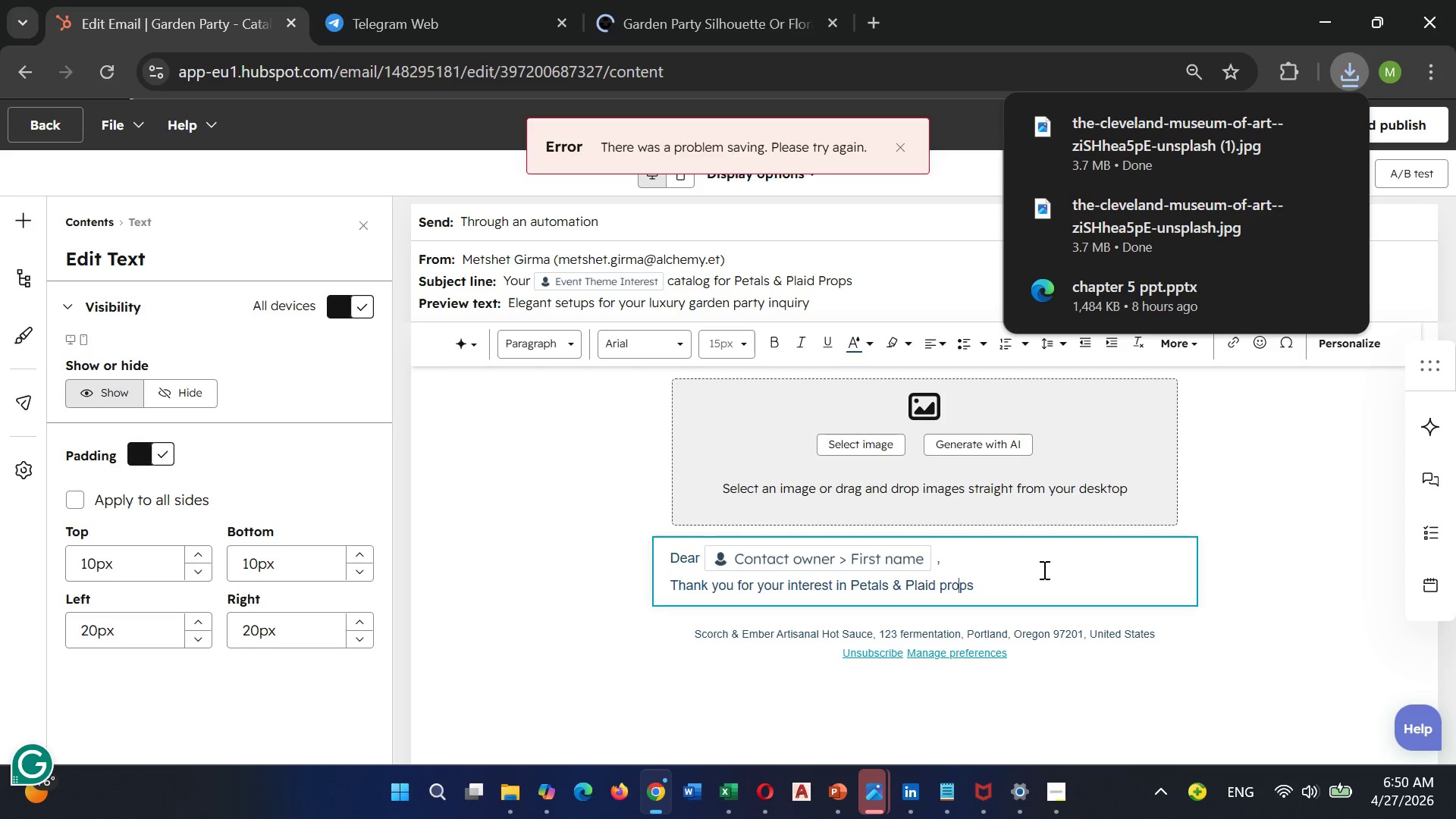 
key(ArrowLeft)
 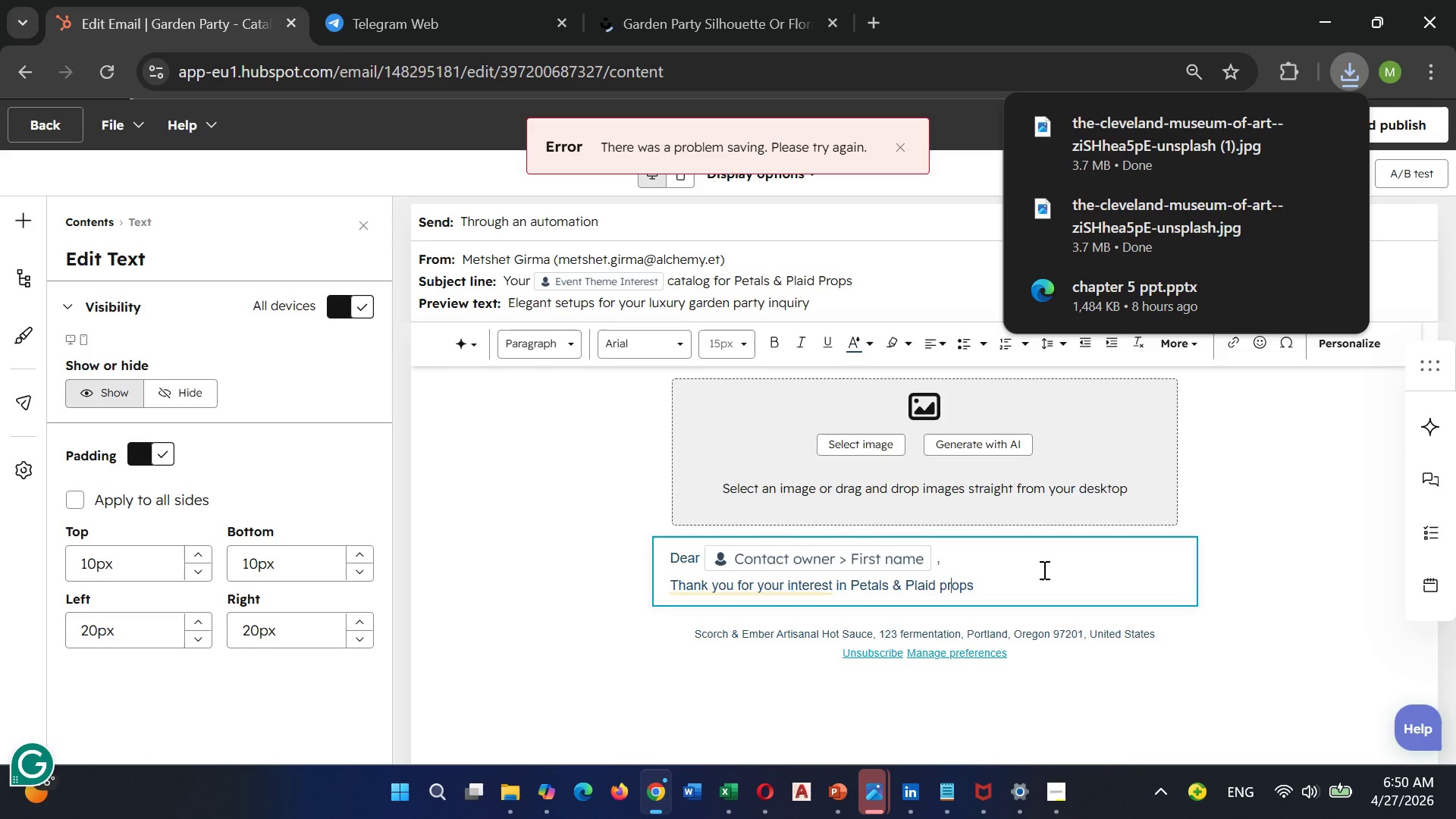 
key(ArrowLeft)
 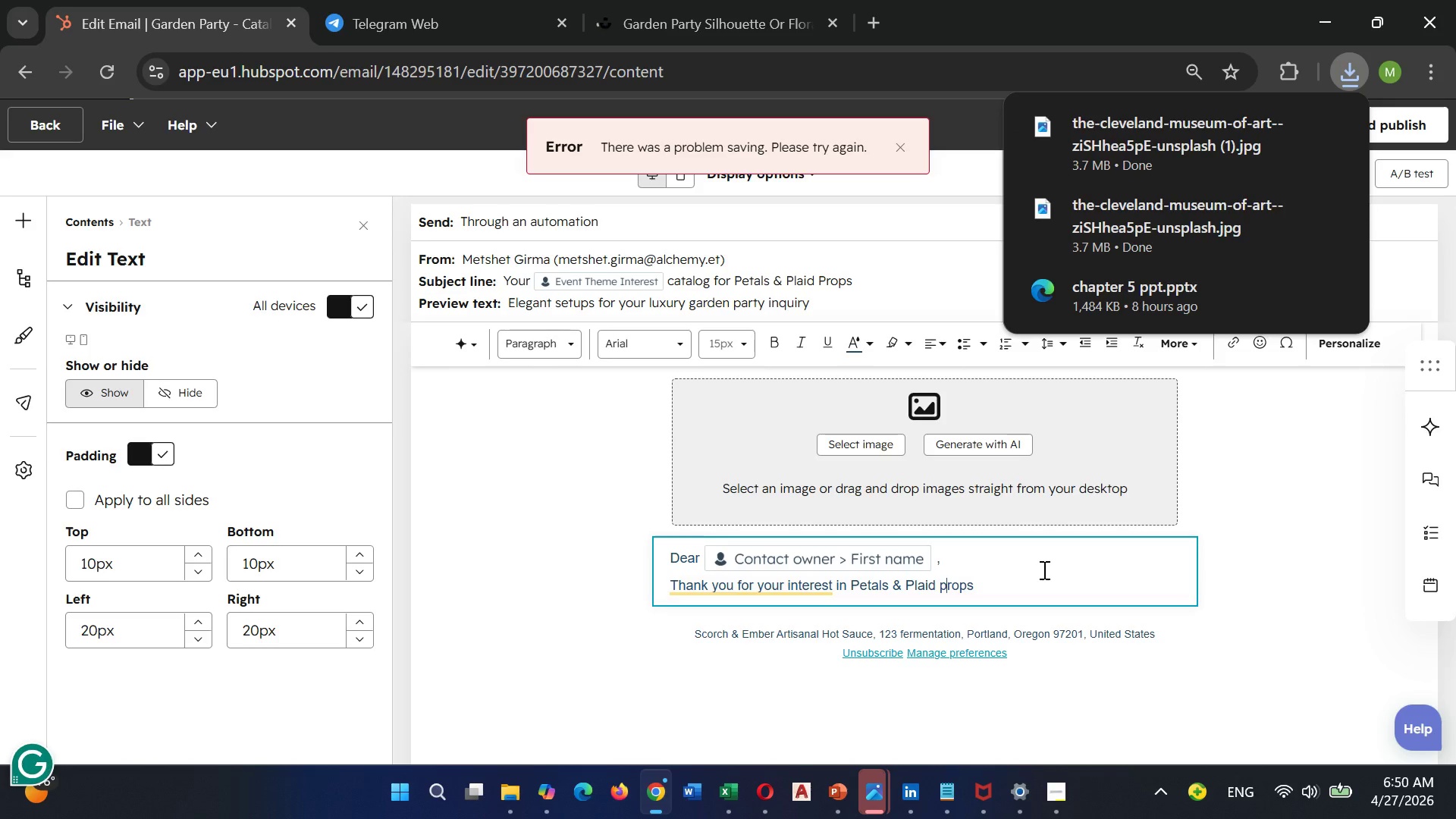 
key(ArrowLeft)
 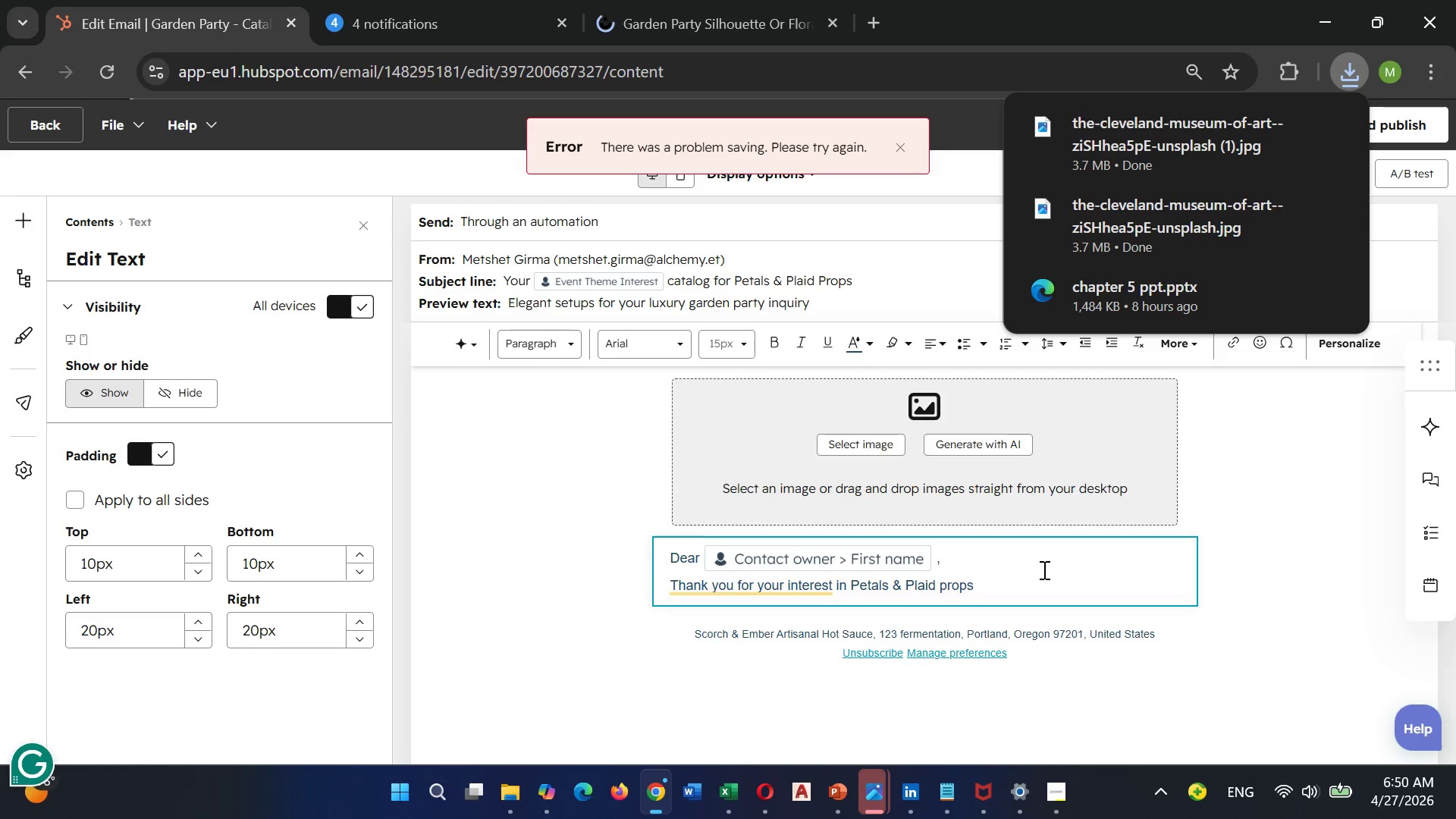 
key(Backspace)
 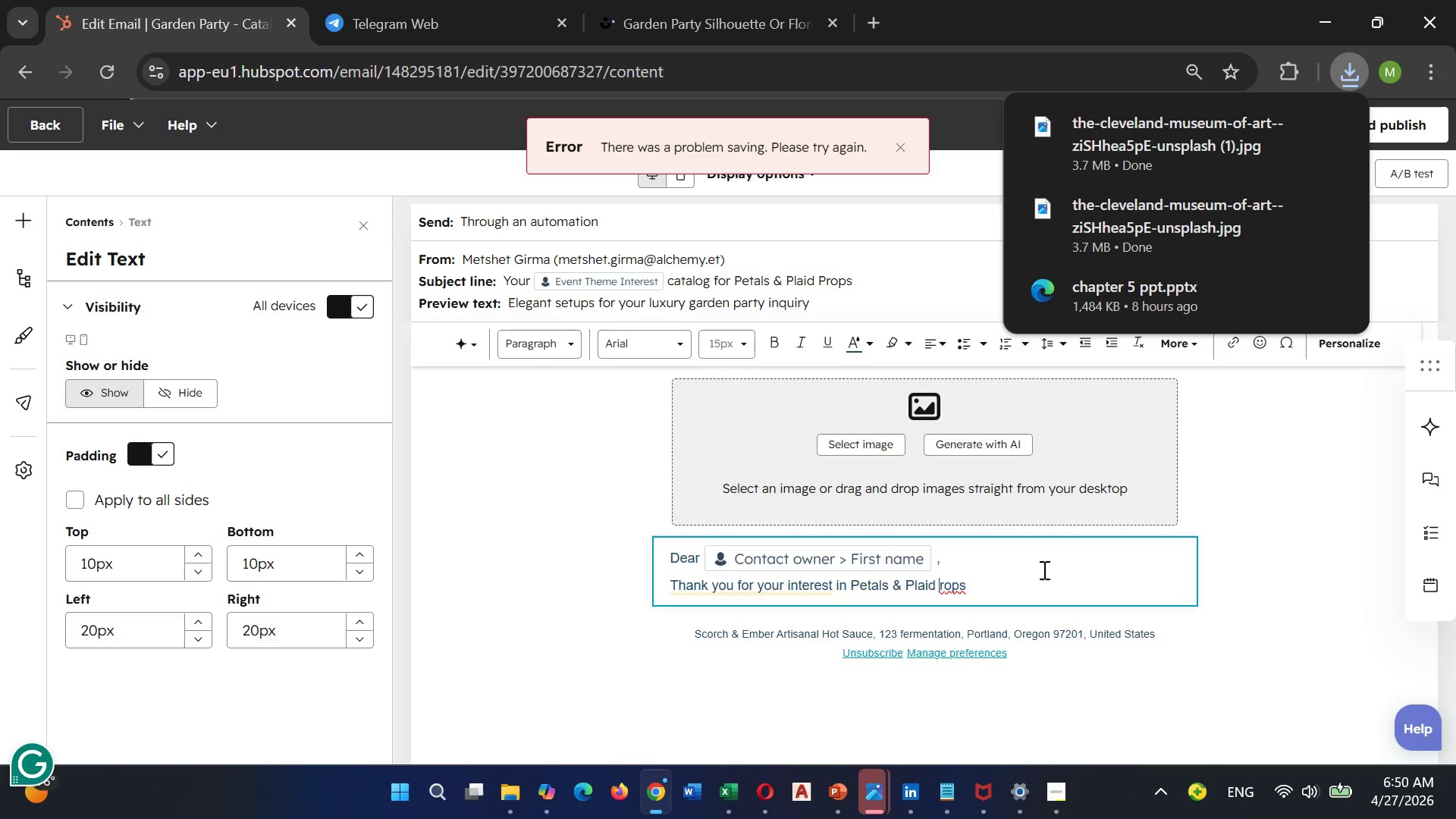 
key(Shift+P)
 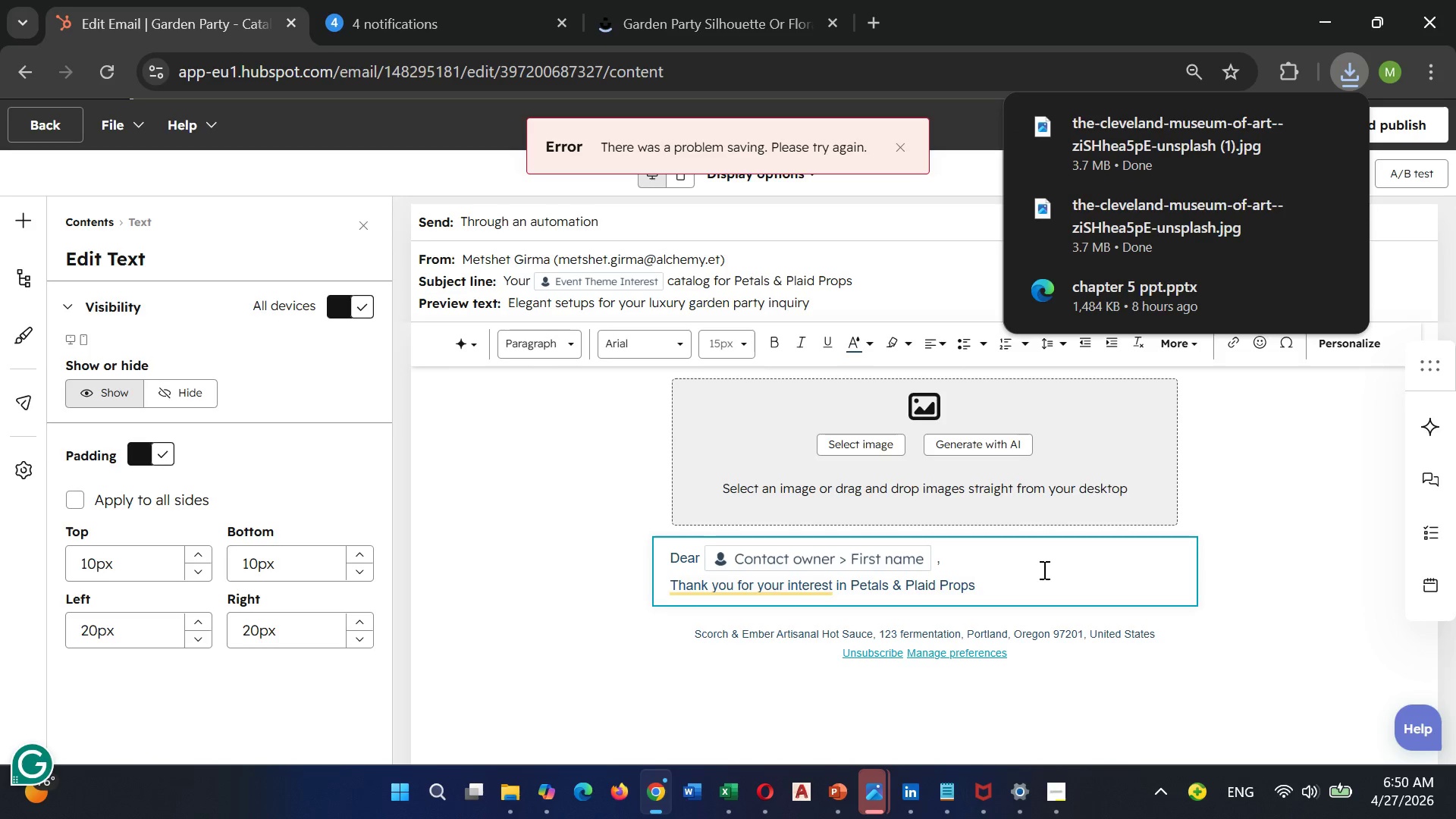 
key(Shift+ArrowRight)
 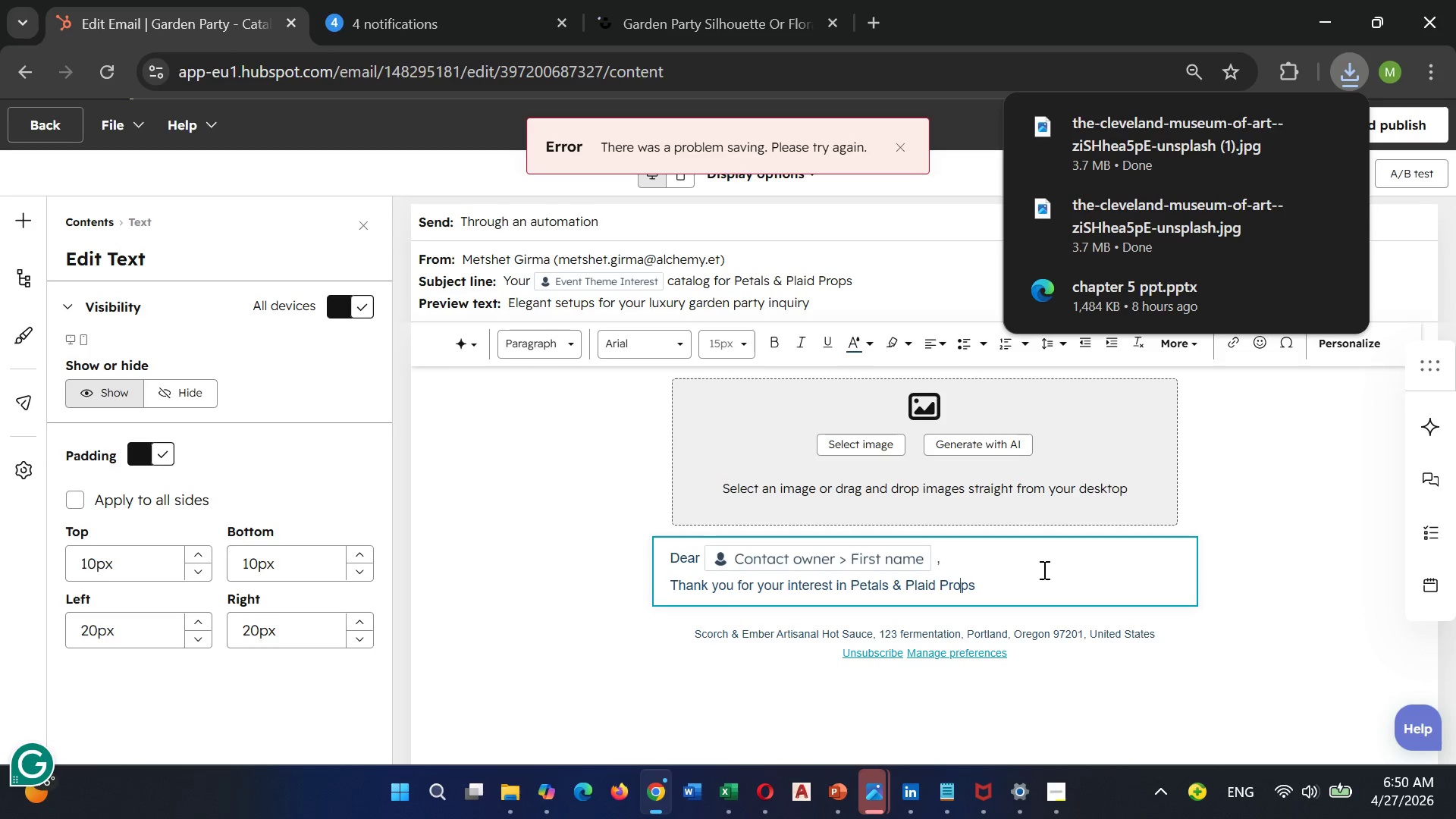 
key(Shift+ArrowRight)
 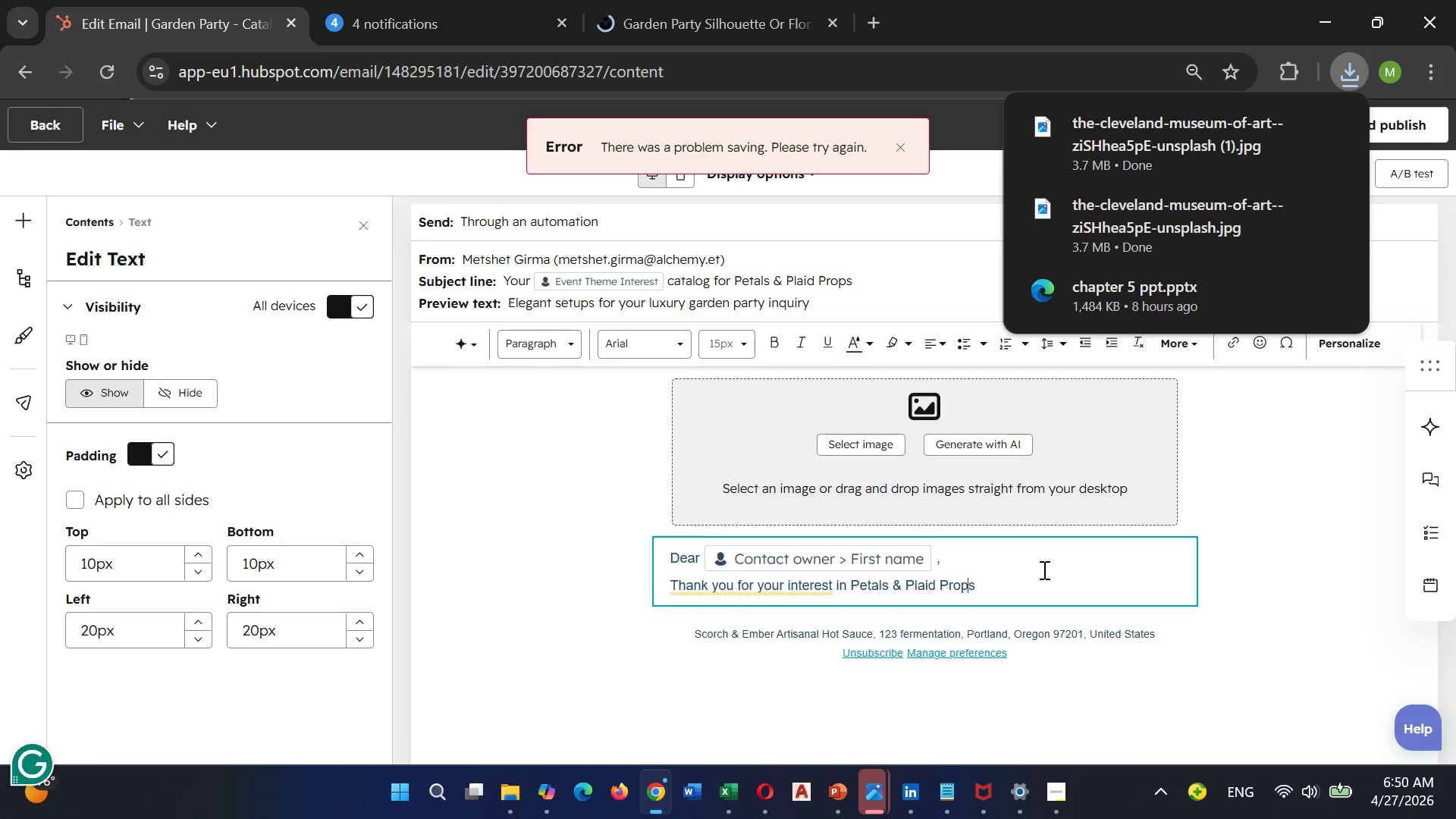 
key(ArrowRight)
 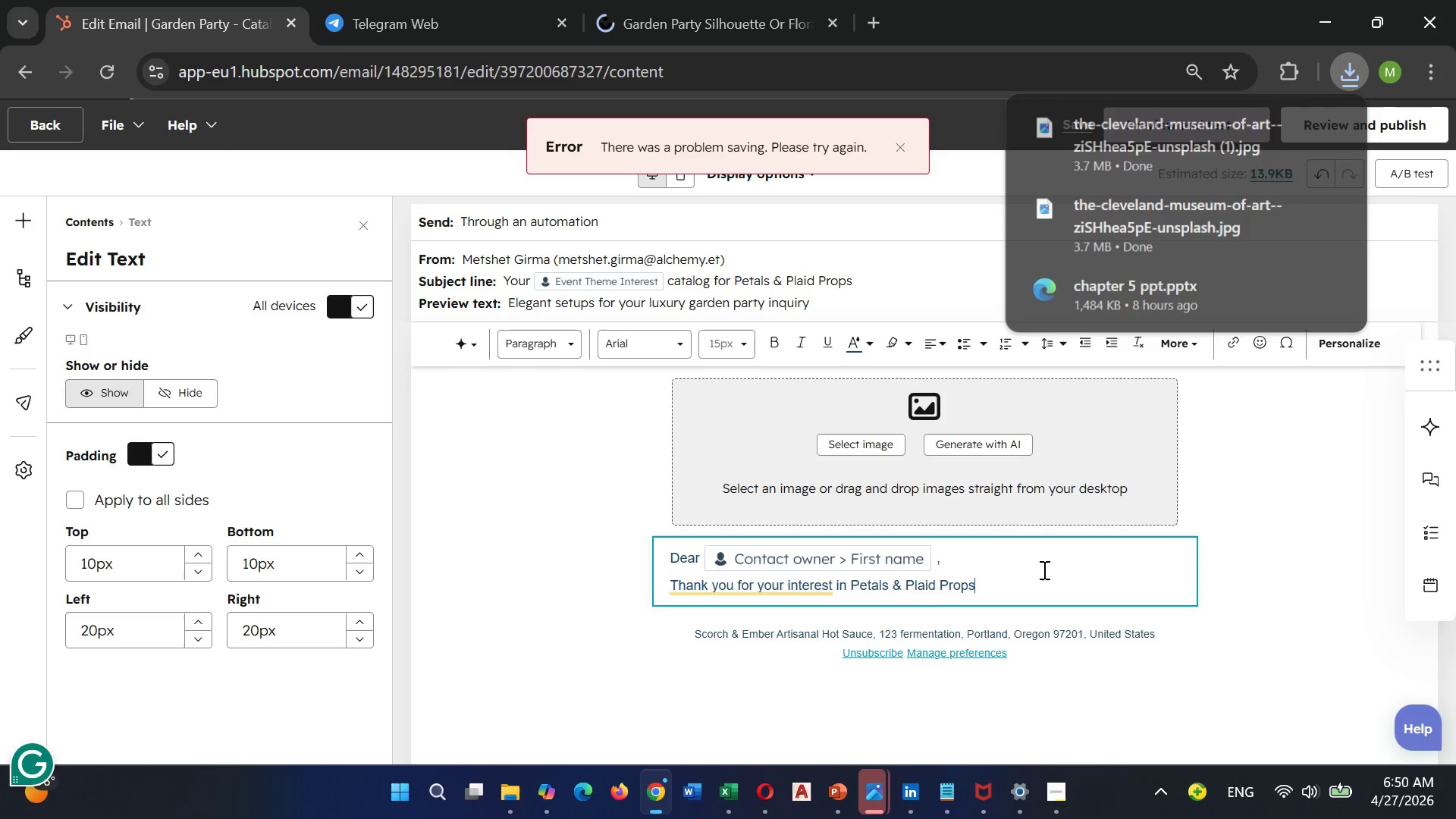 
key(ArrowRight)
 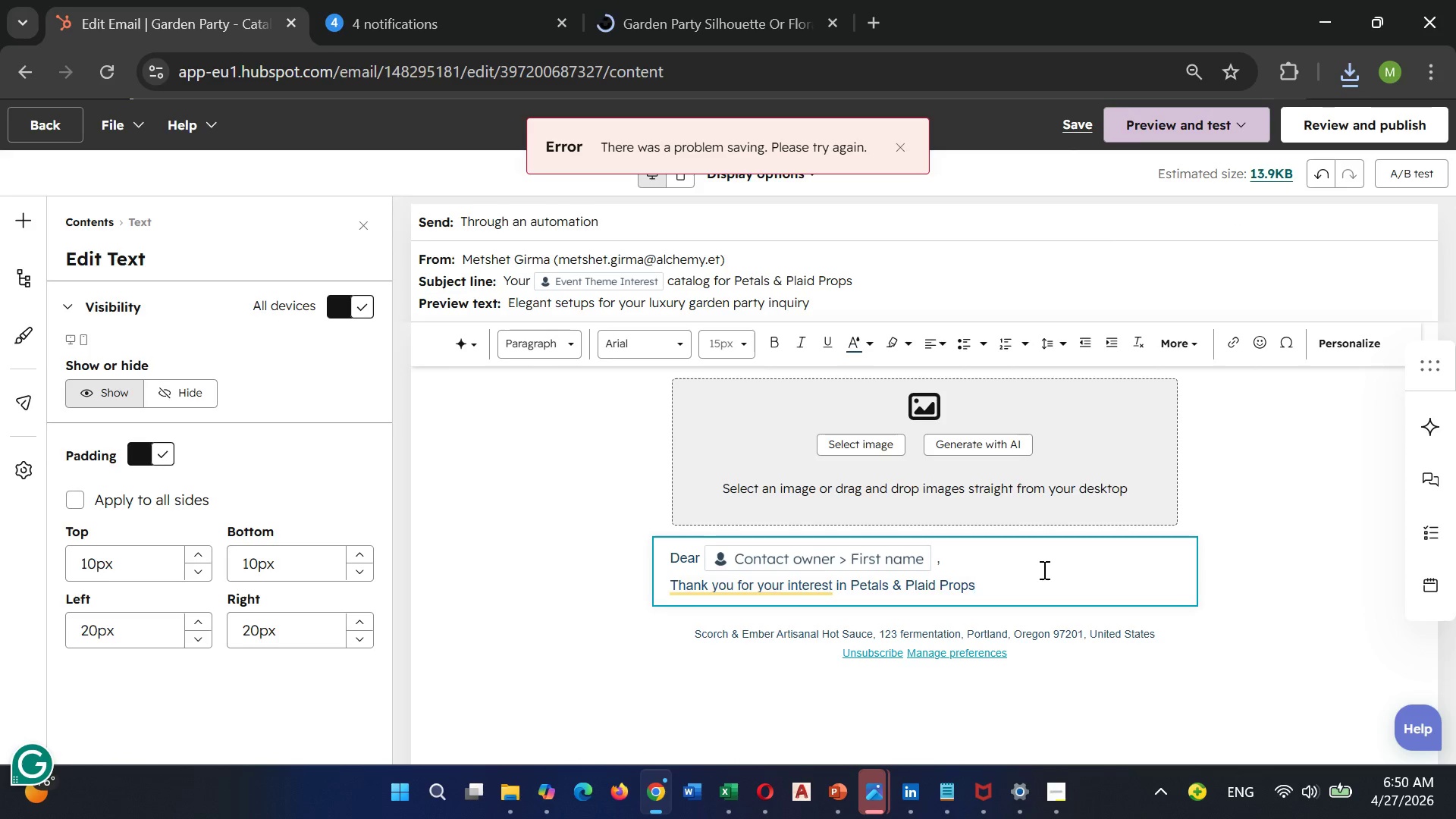 
type(. Your request for our)
 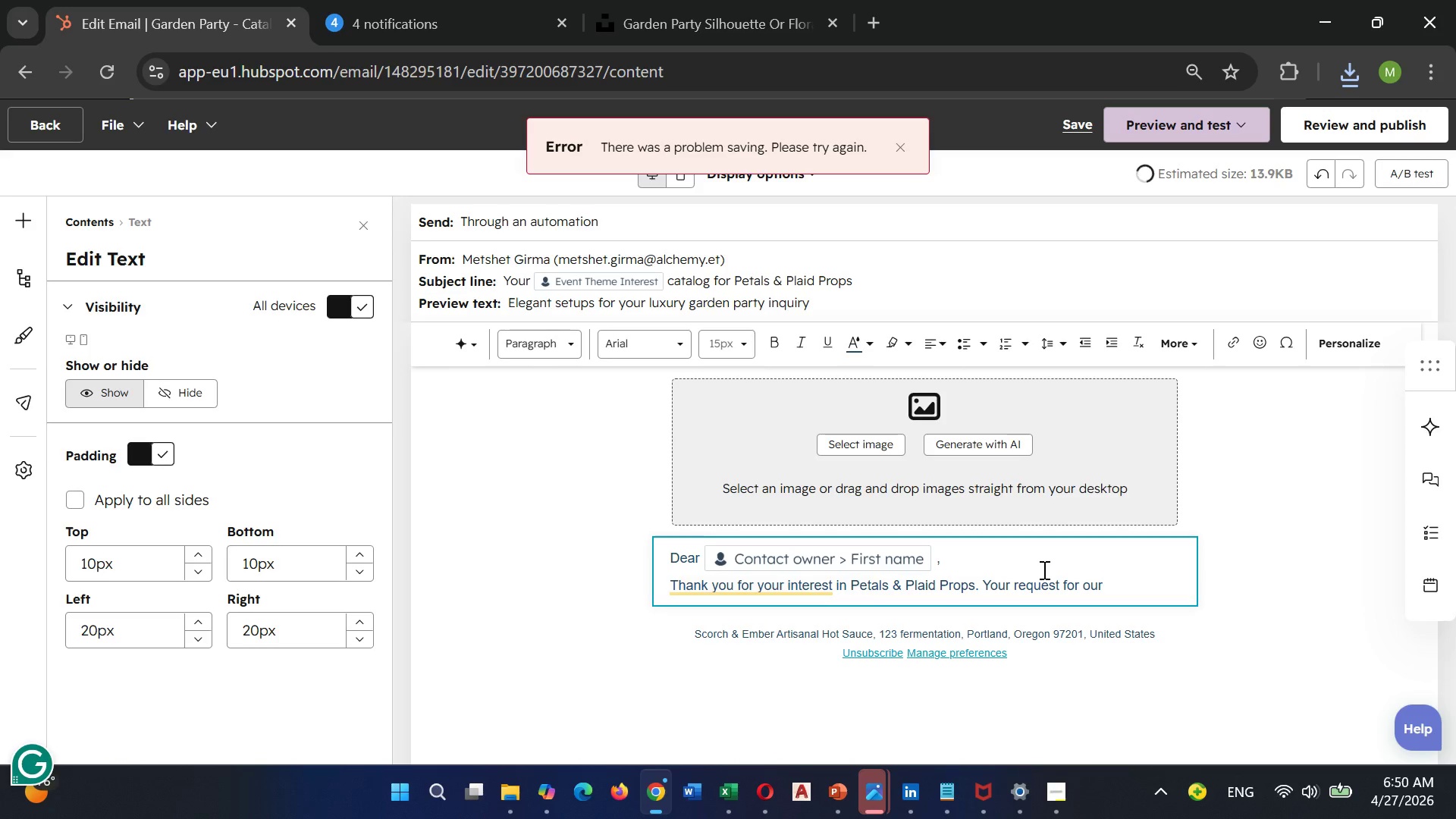 
left_click([761, 582])
 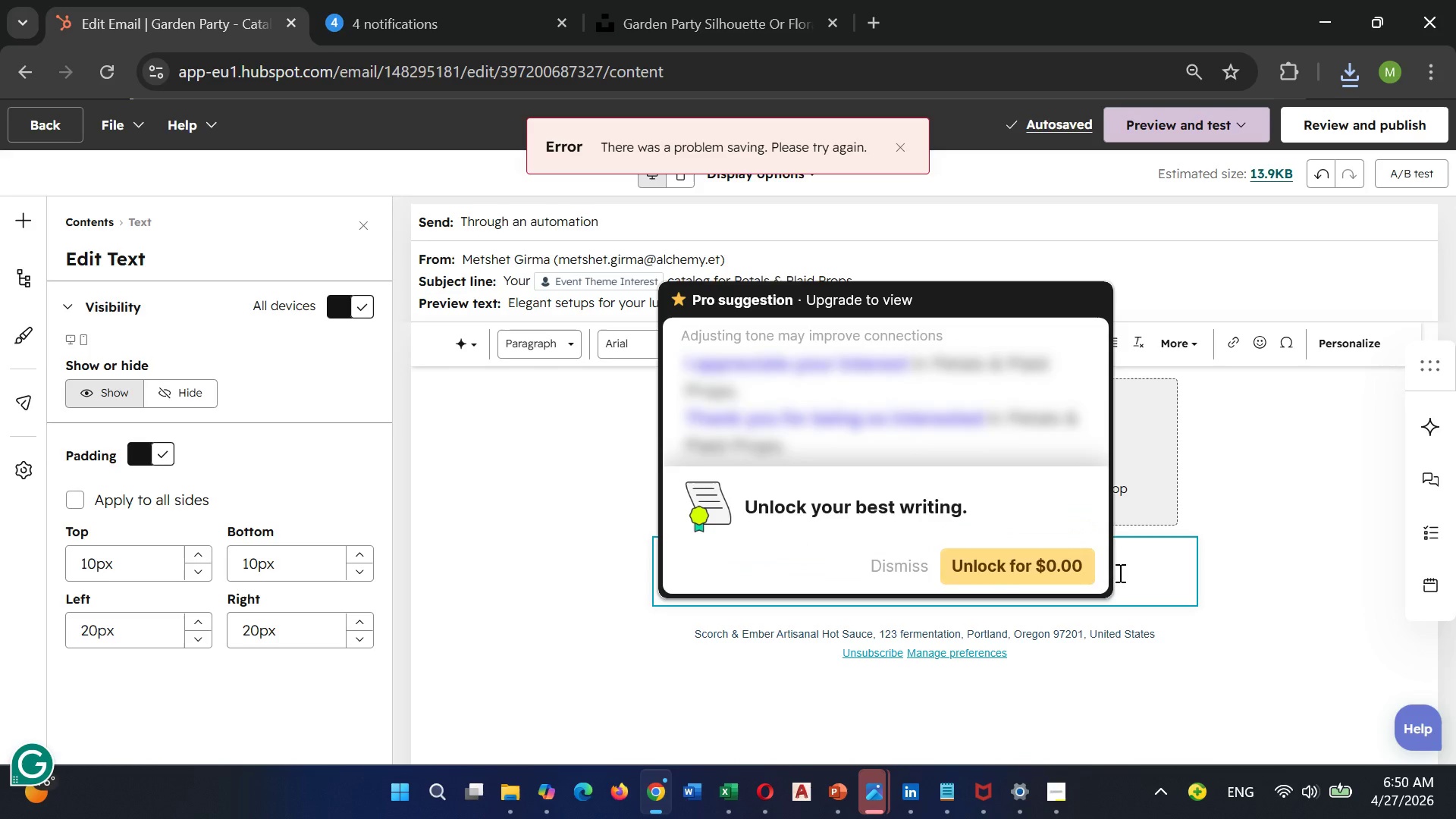 
left_click([1128, 571])
 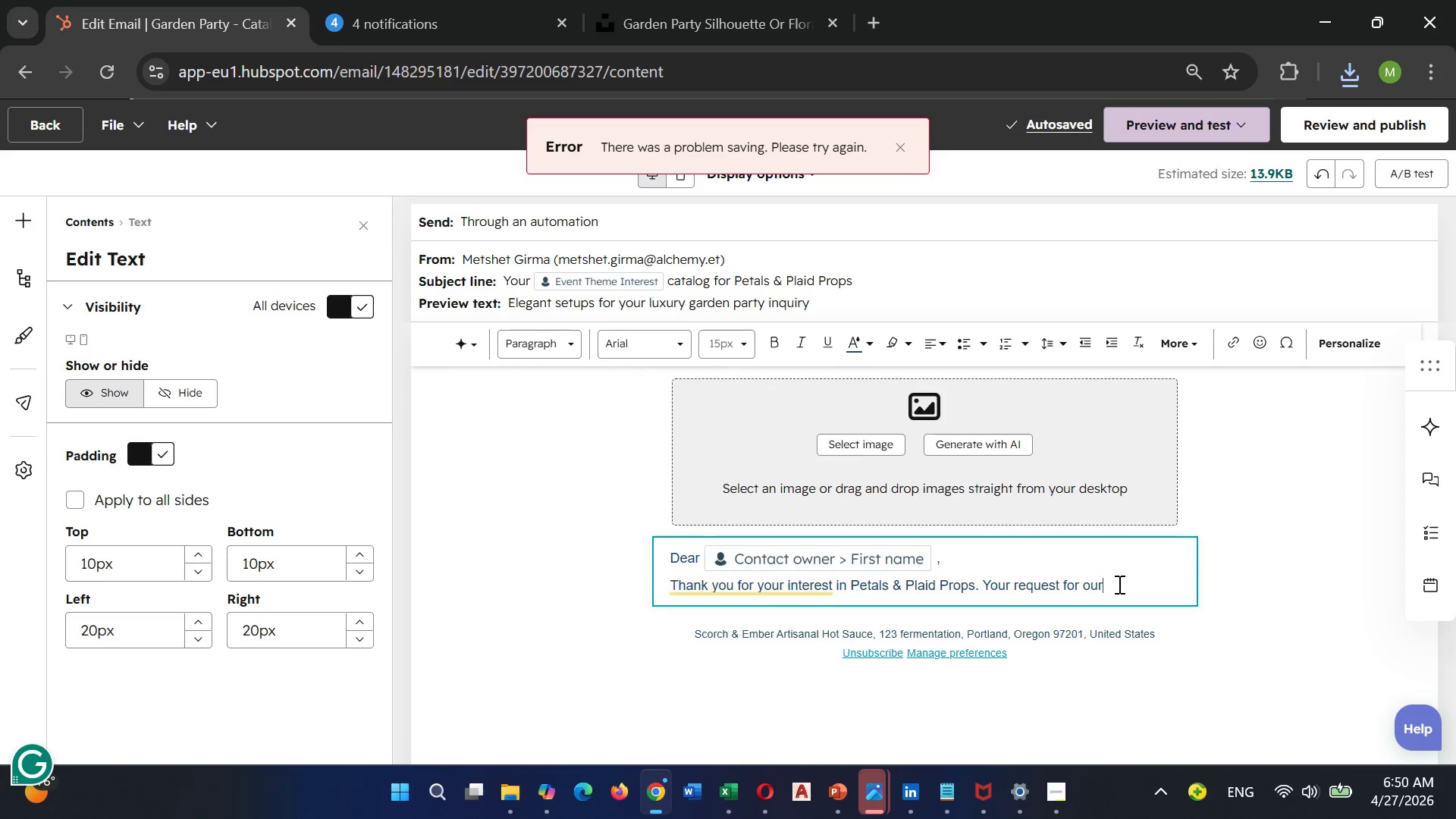 
left_click([1118, 584])
 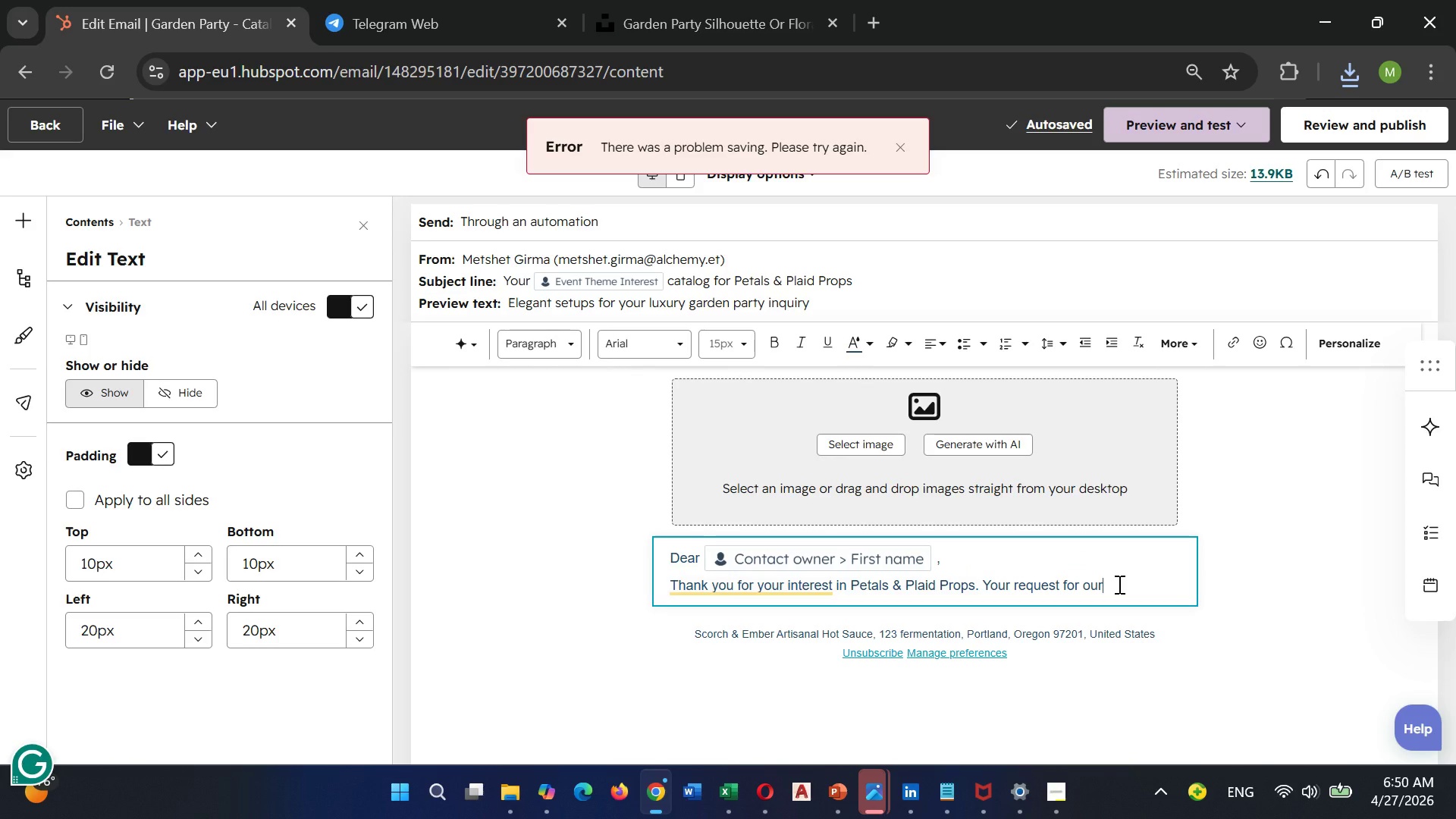 
key(Space)
 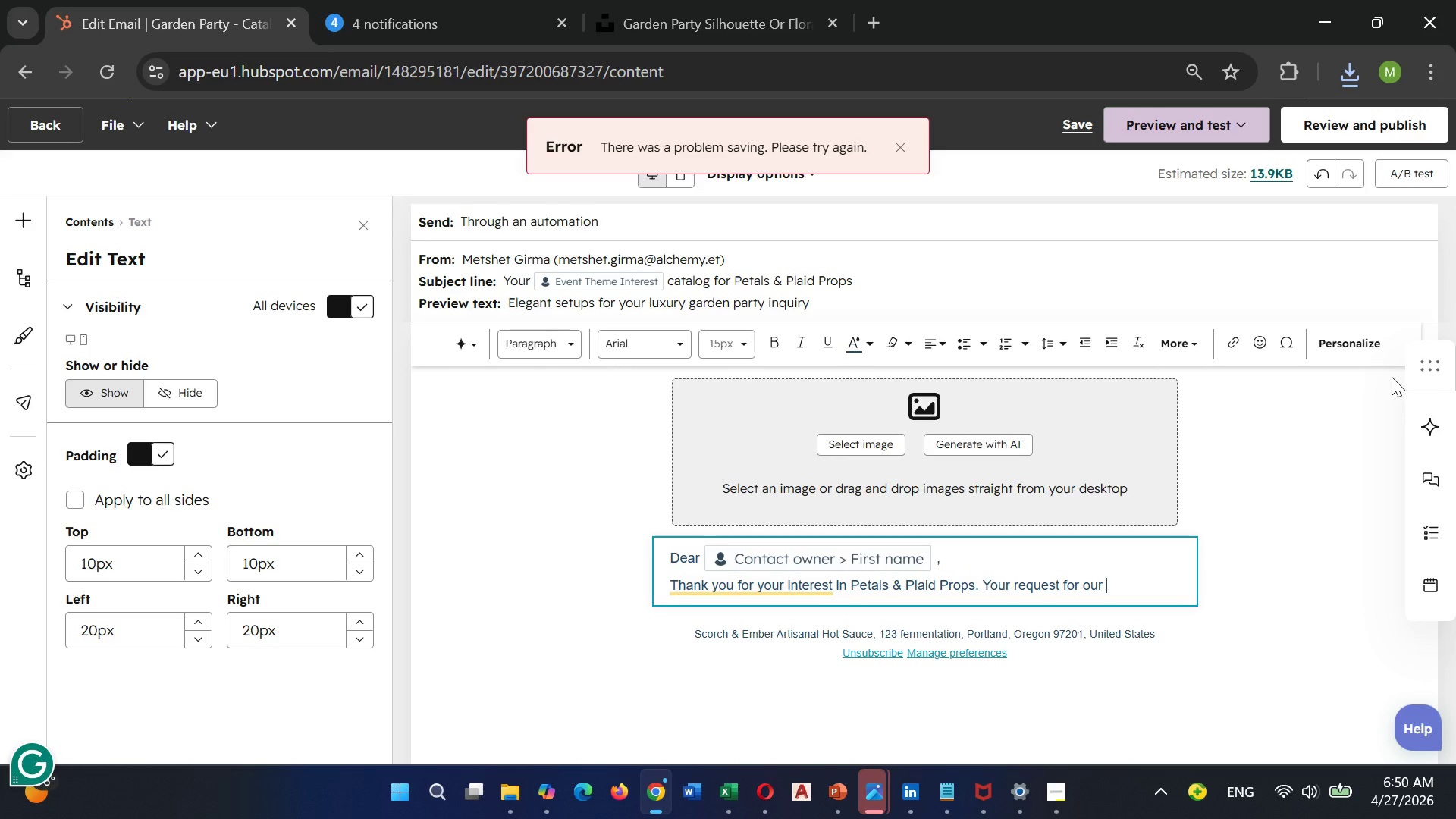 
left_click([1364, 355])
 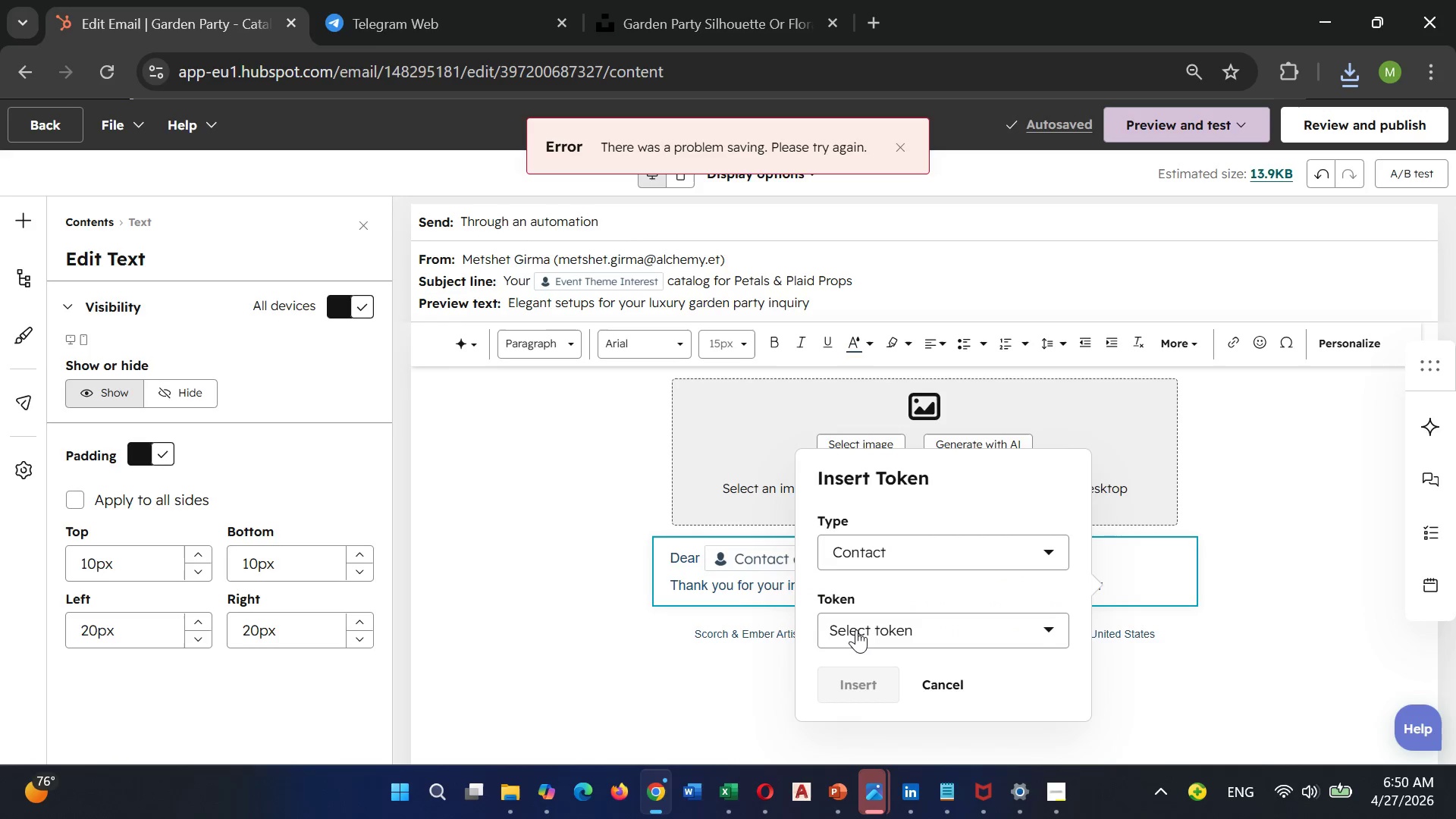 
left_click([856, 629])
 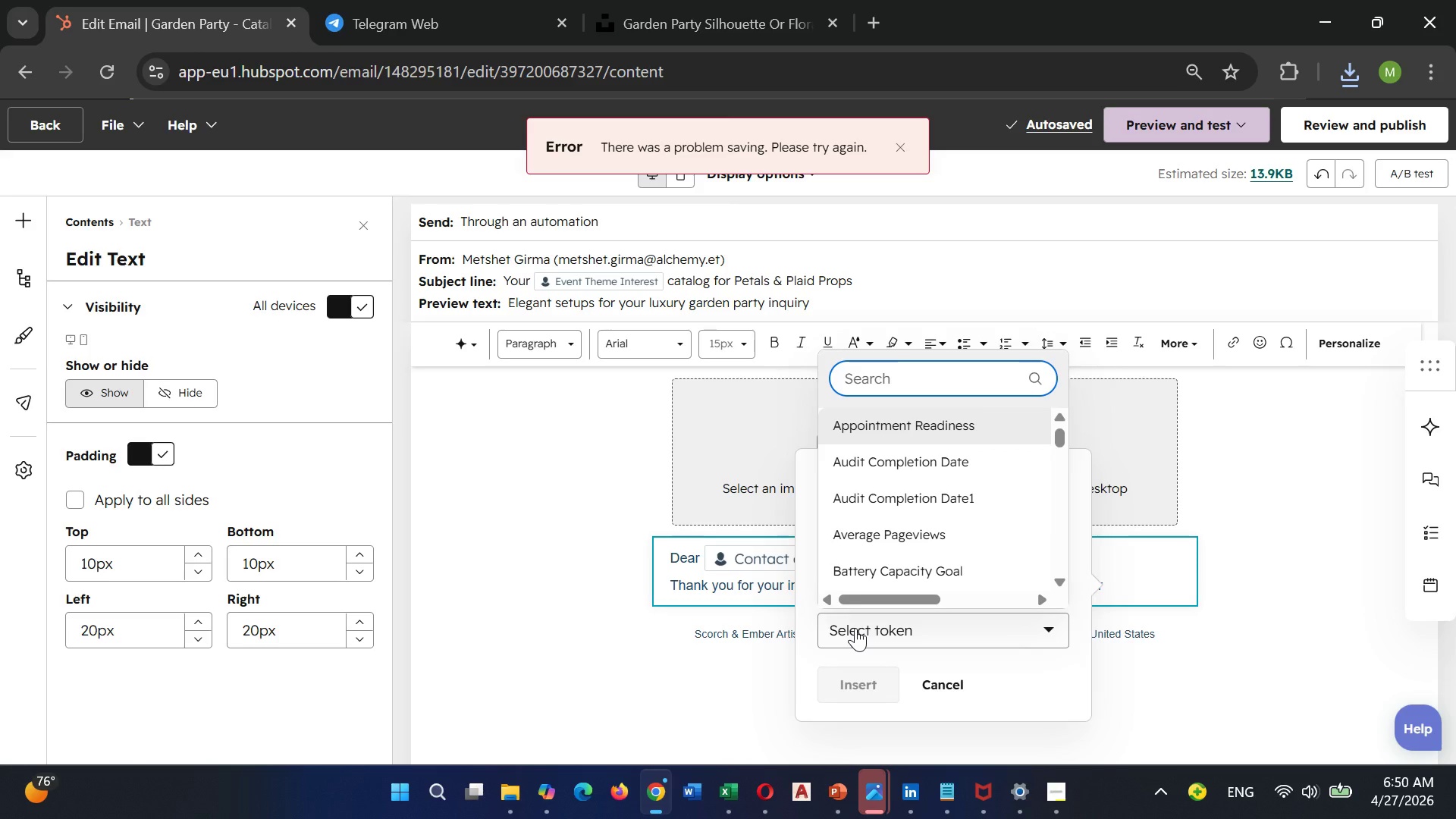 
type(eve)
 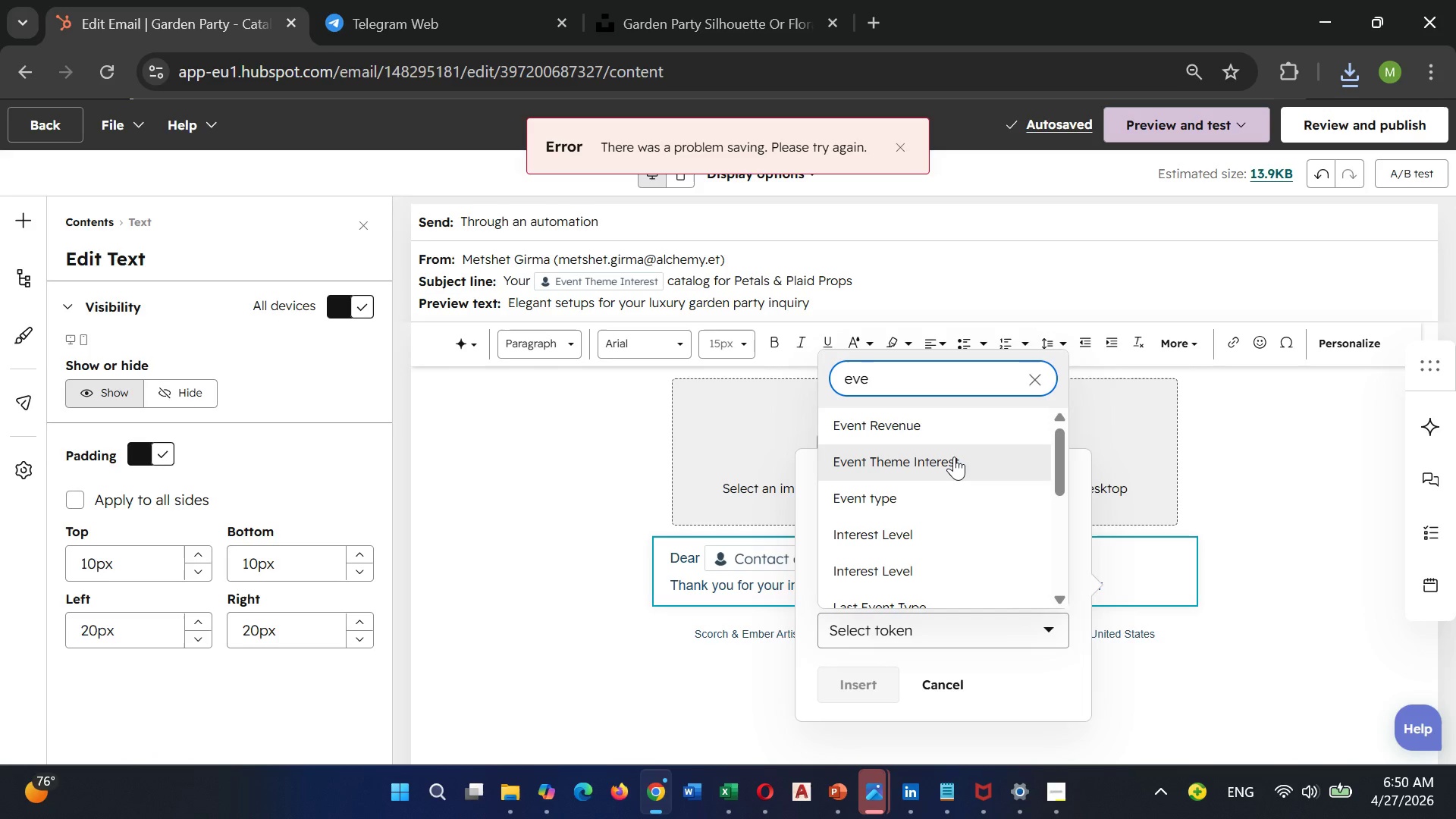 
left_click([954, 457])
 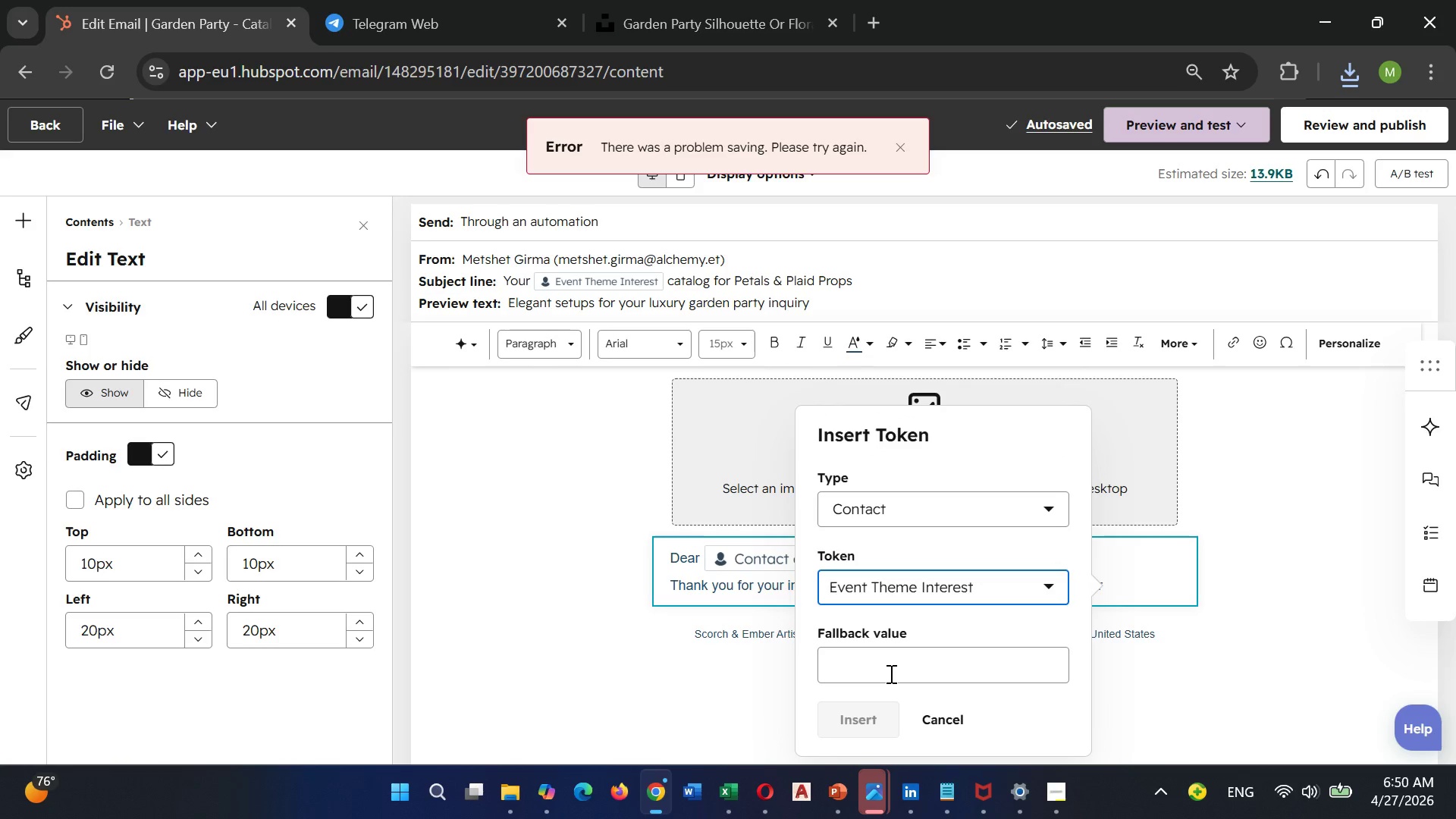 
left_click([890, 673])
 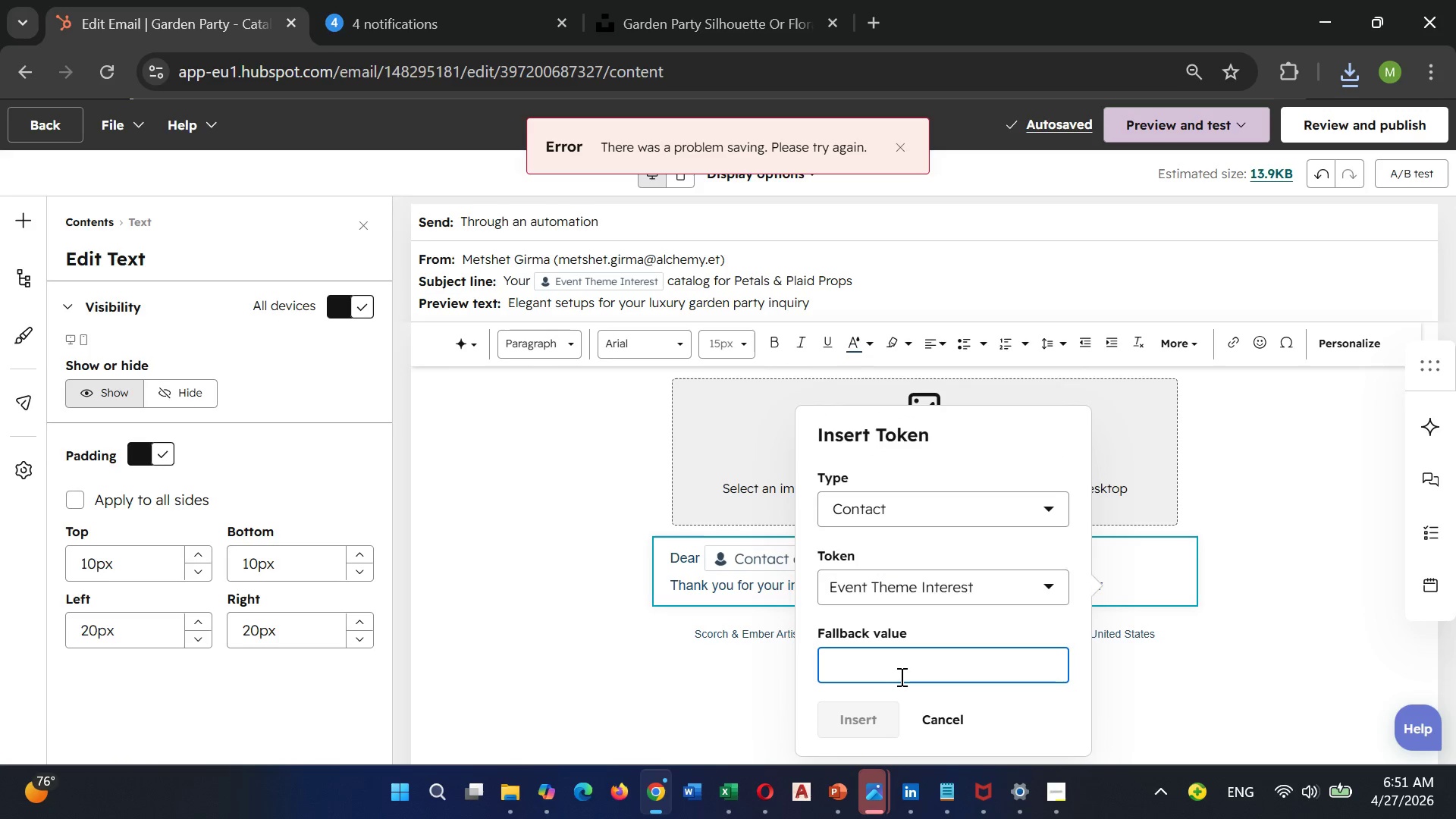 
hold_key(key=ShiftLeft, duration=0.31)
 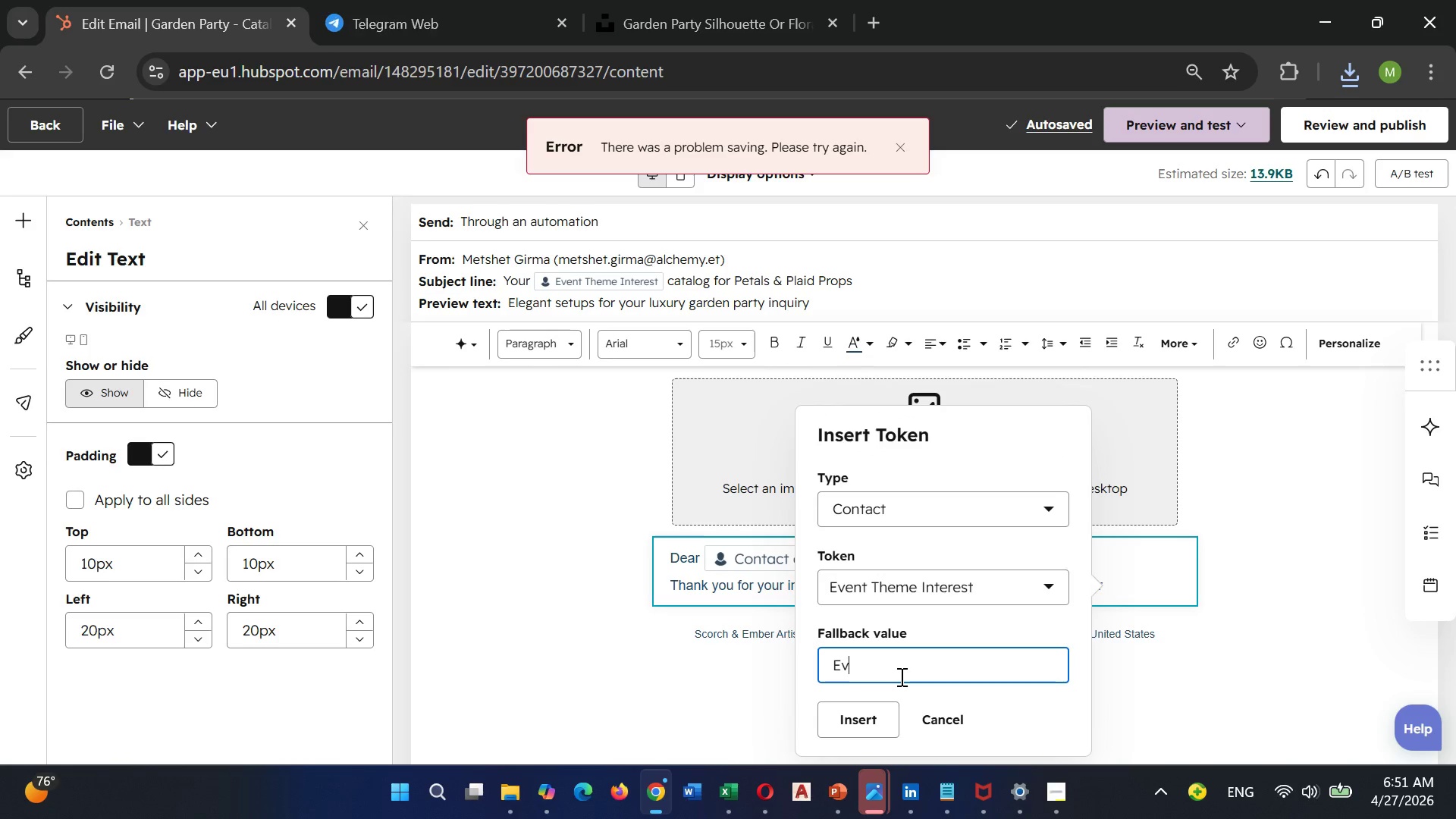 
type(event them interest)
 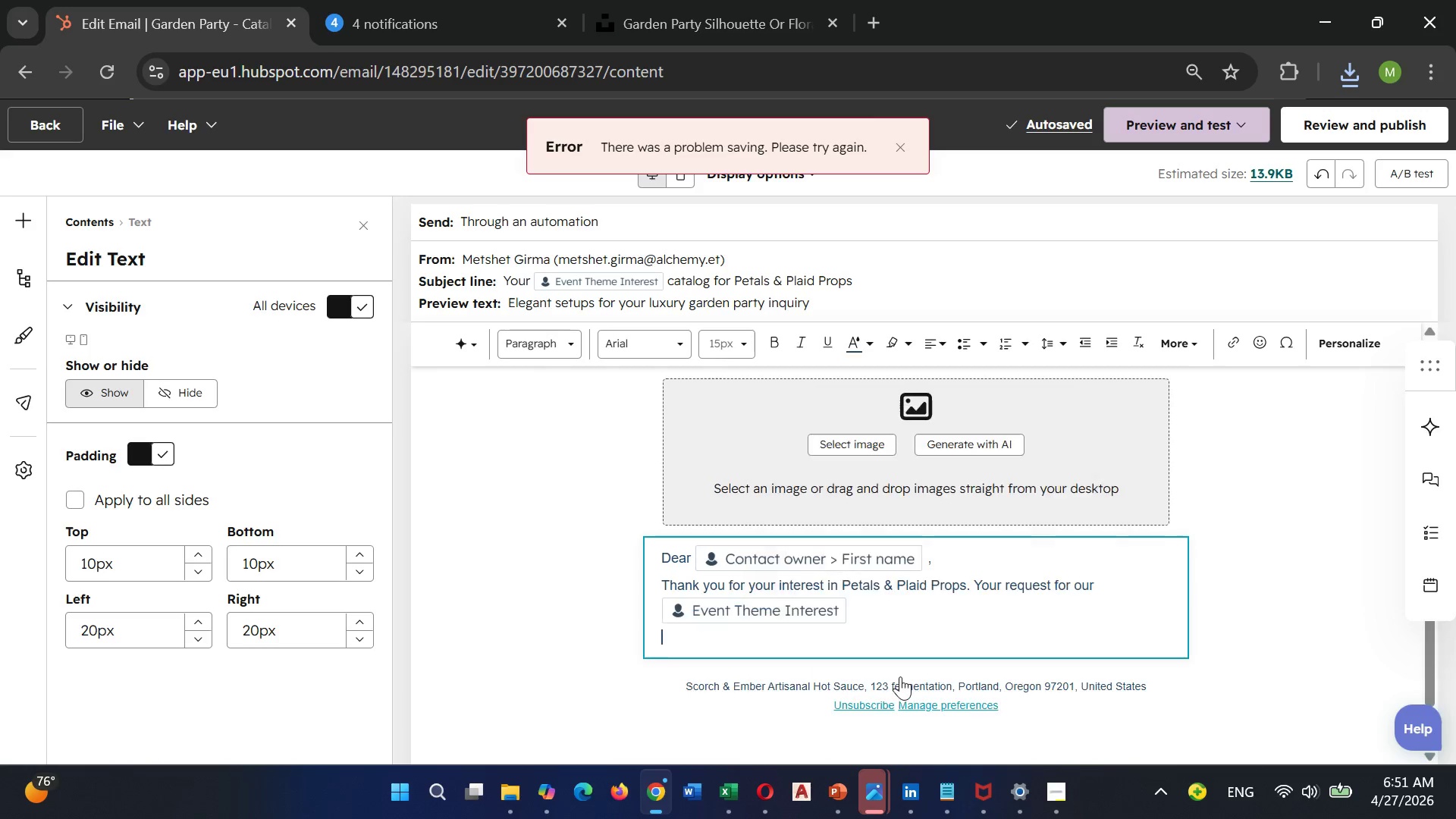 
key(Enter)
 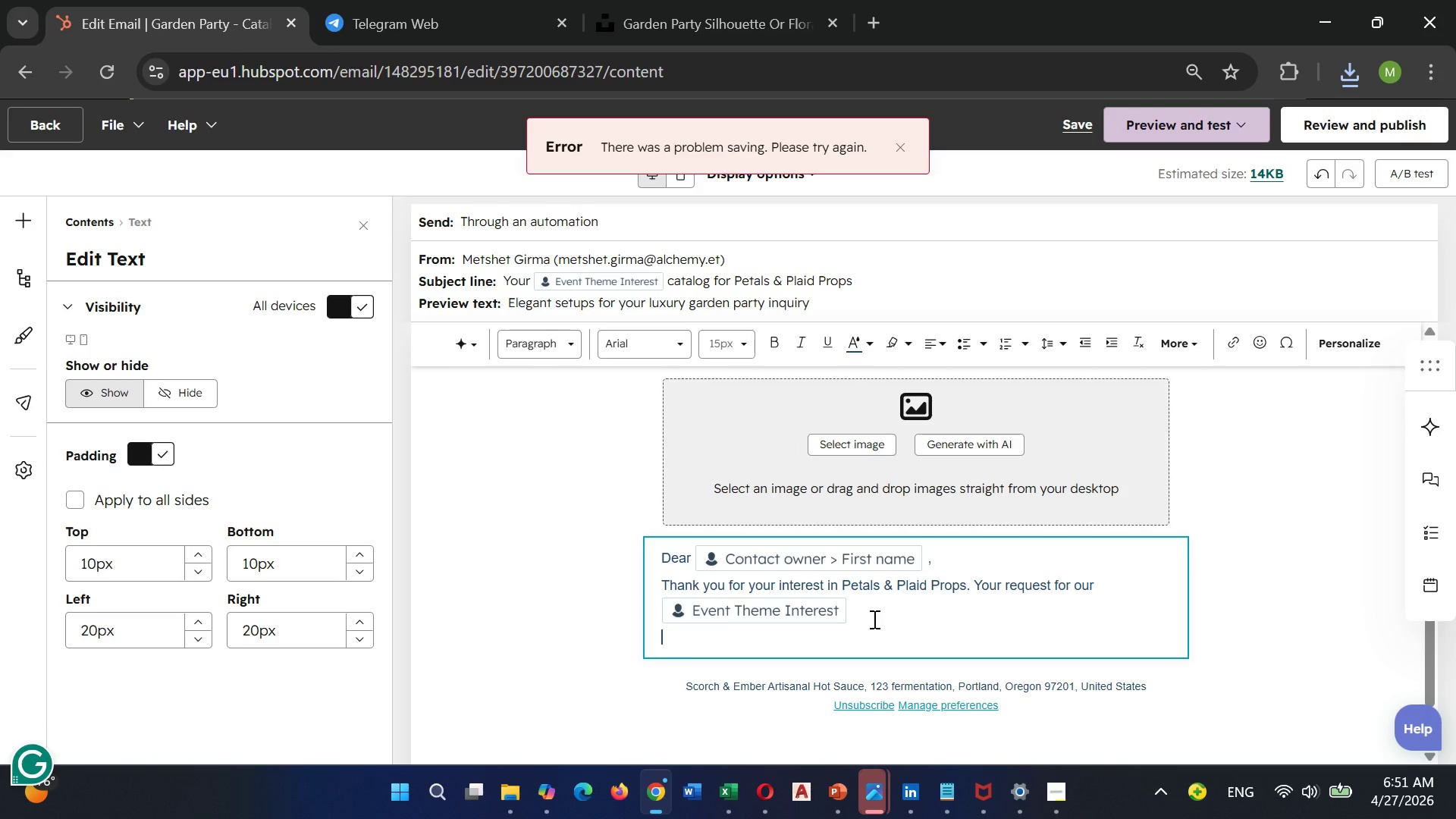 
left_click([873, 619])
 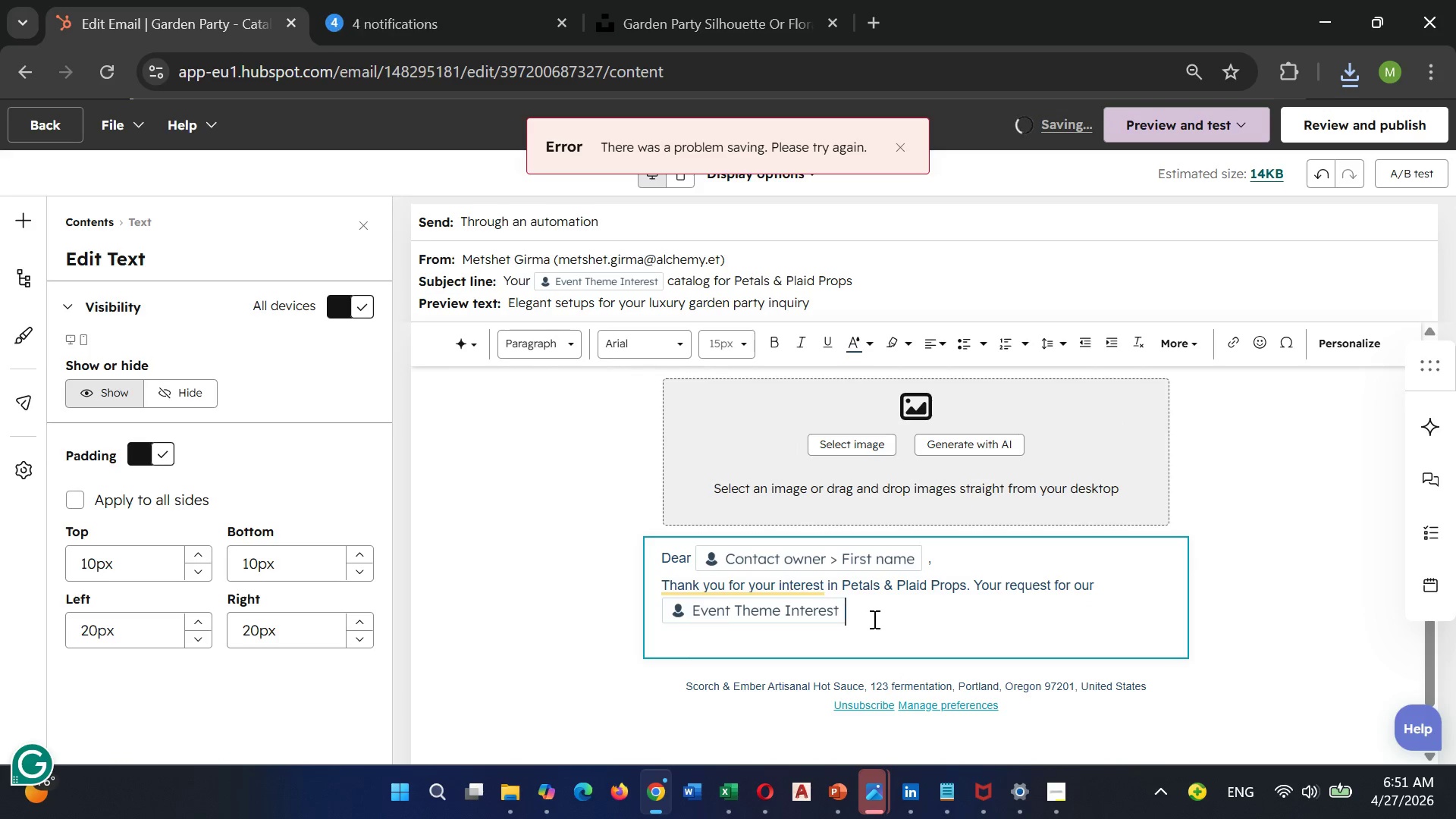 
type( collection )
 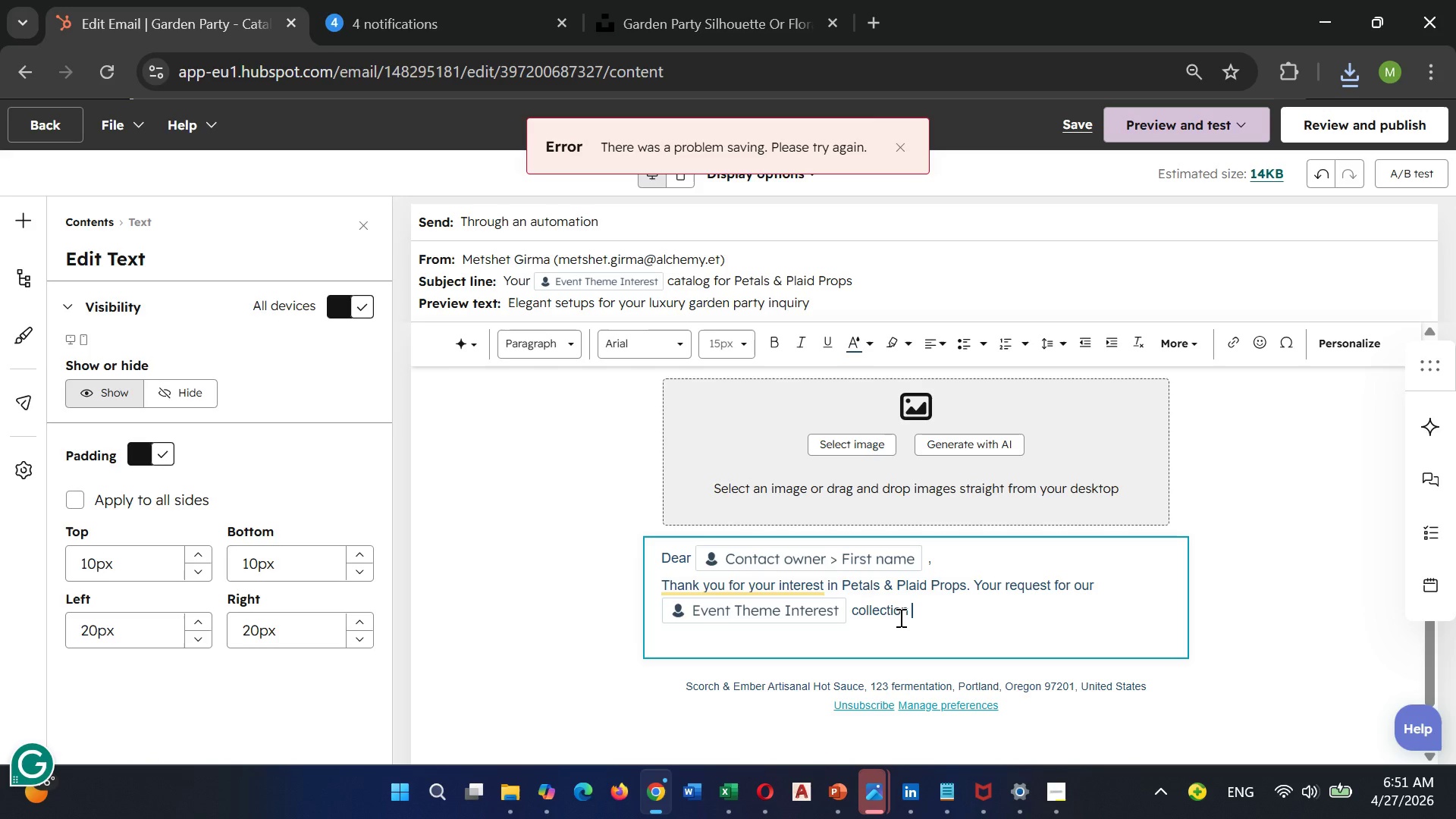 
type(has been received.)
 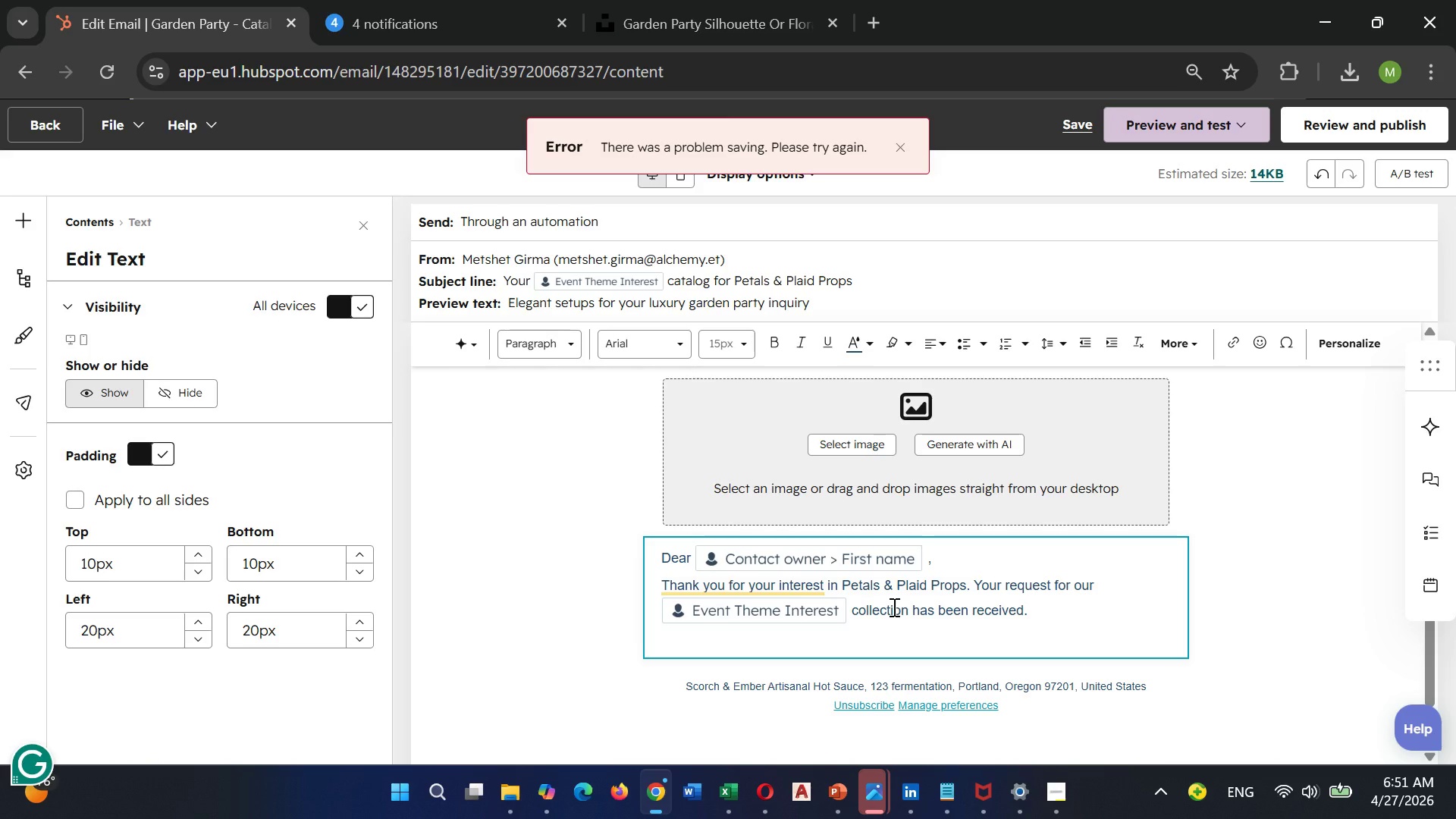 
key(Enter)
 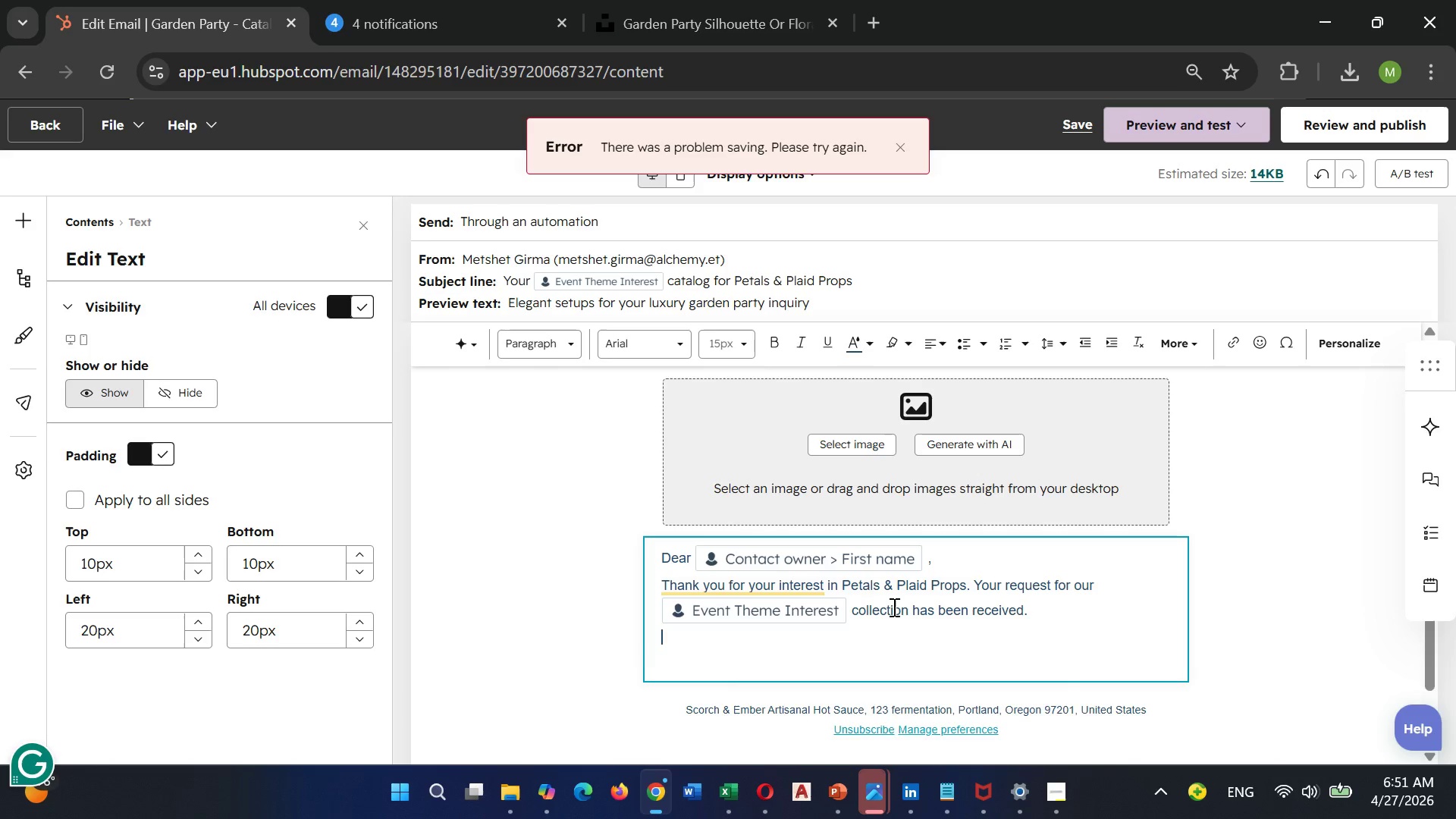 
key(Backspace)
 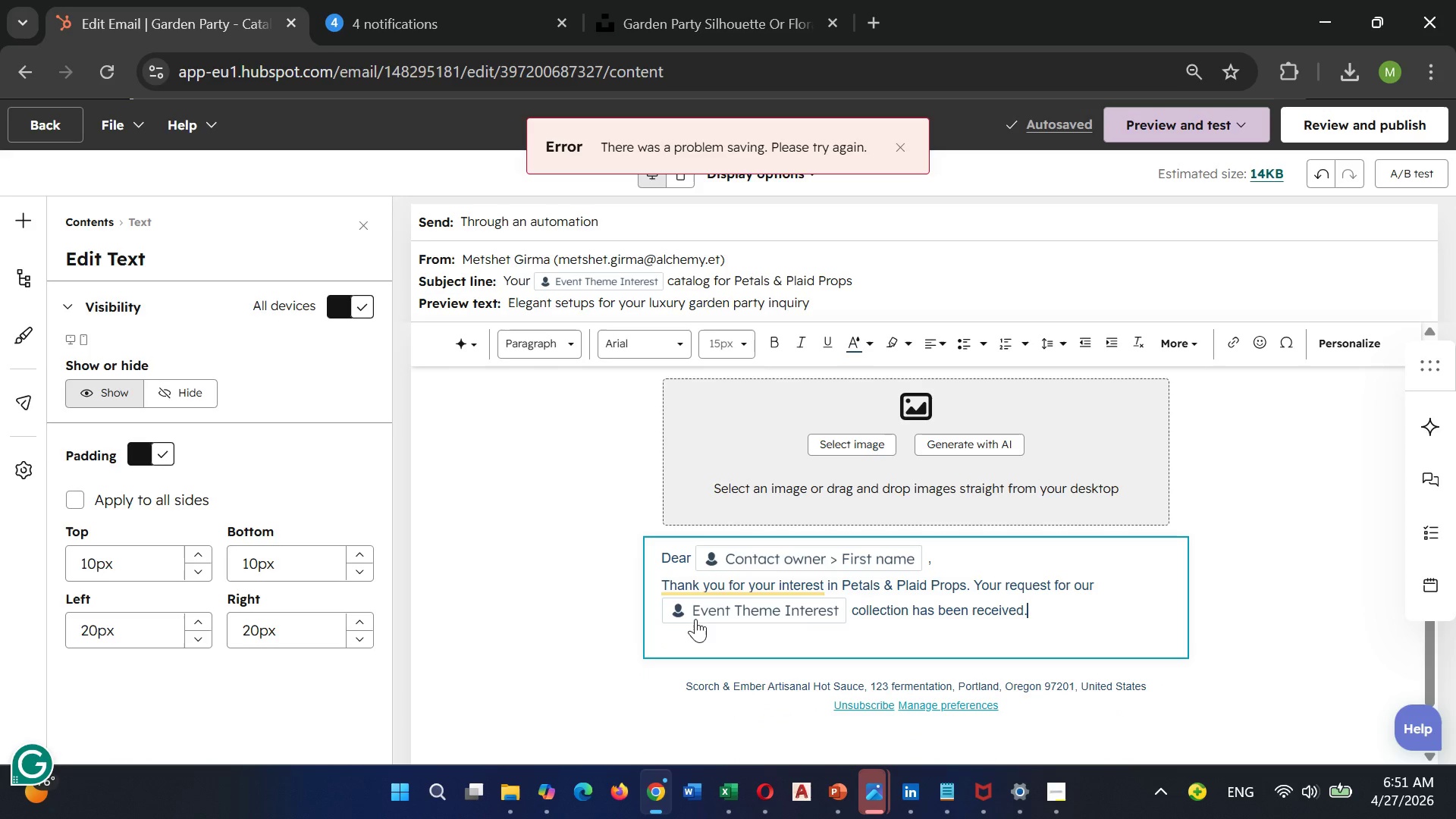 
left_click([701, 638])
 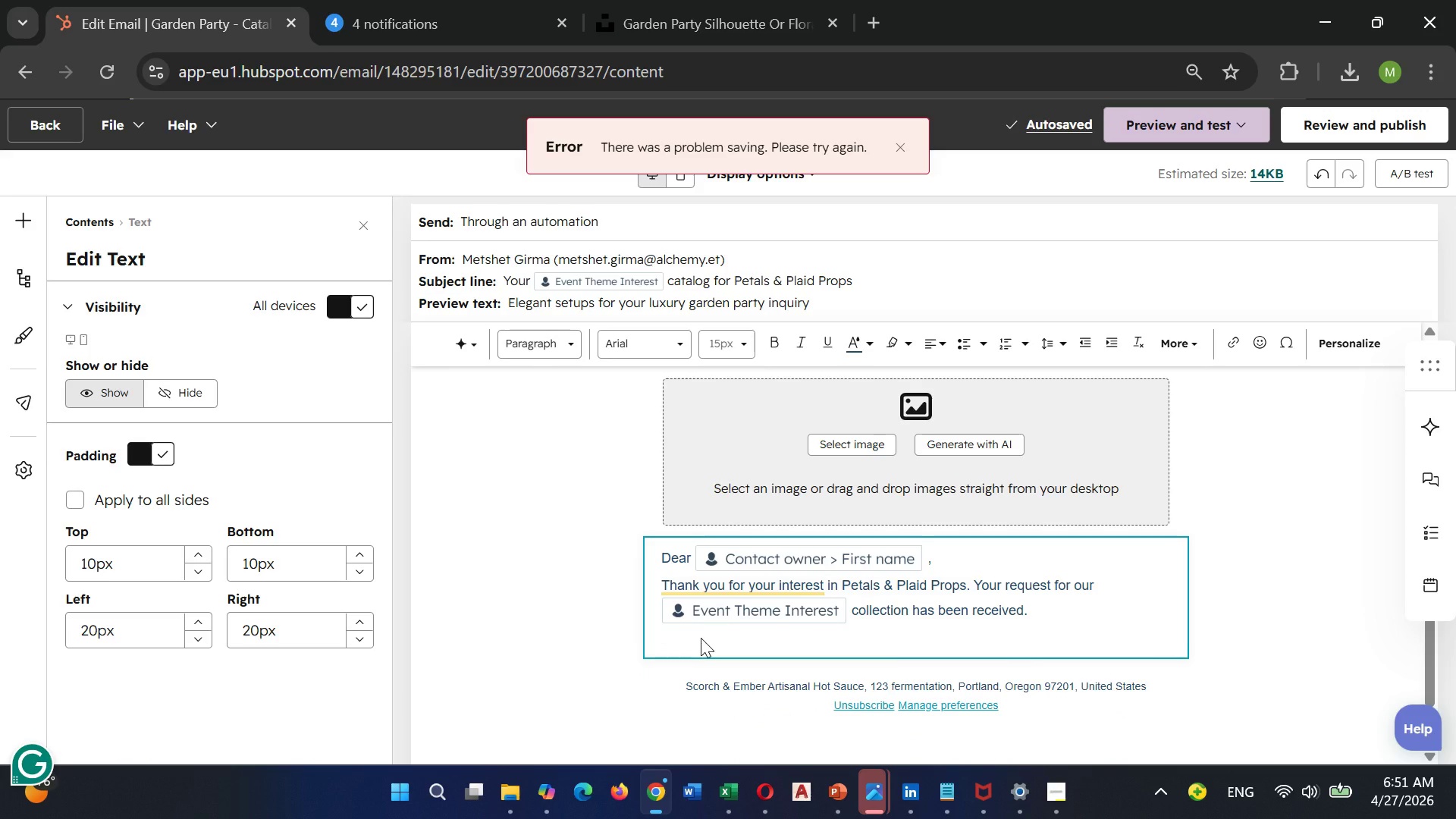 
key(Backspace)
 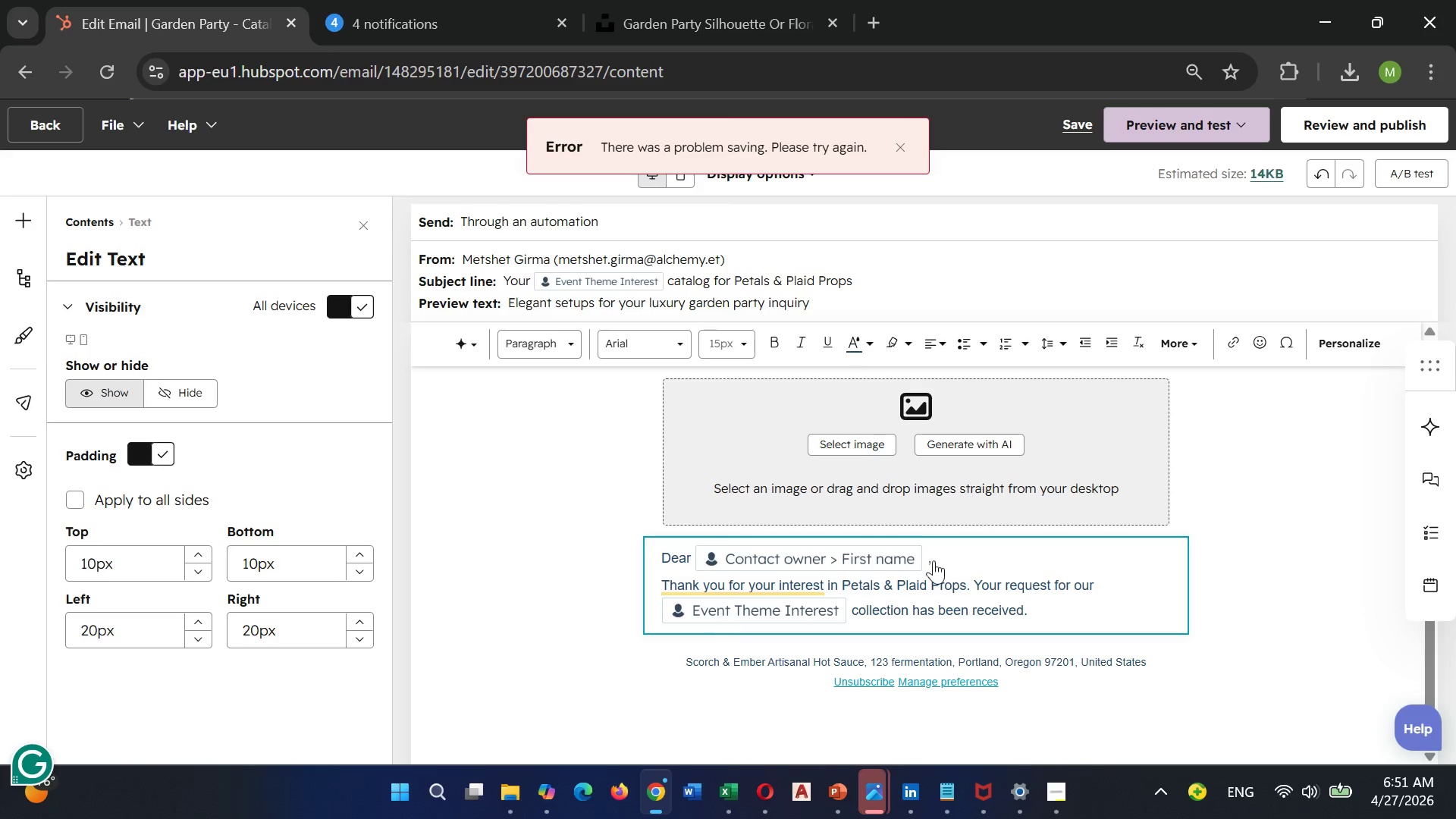 
left_click([958, 552])
 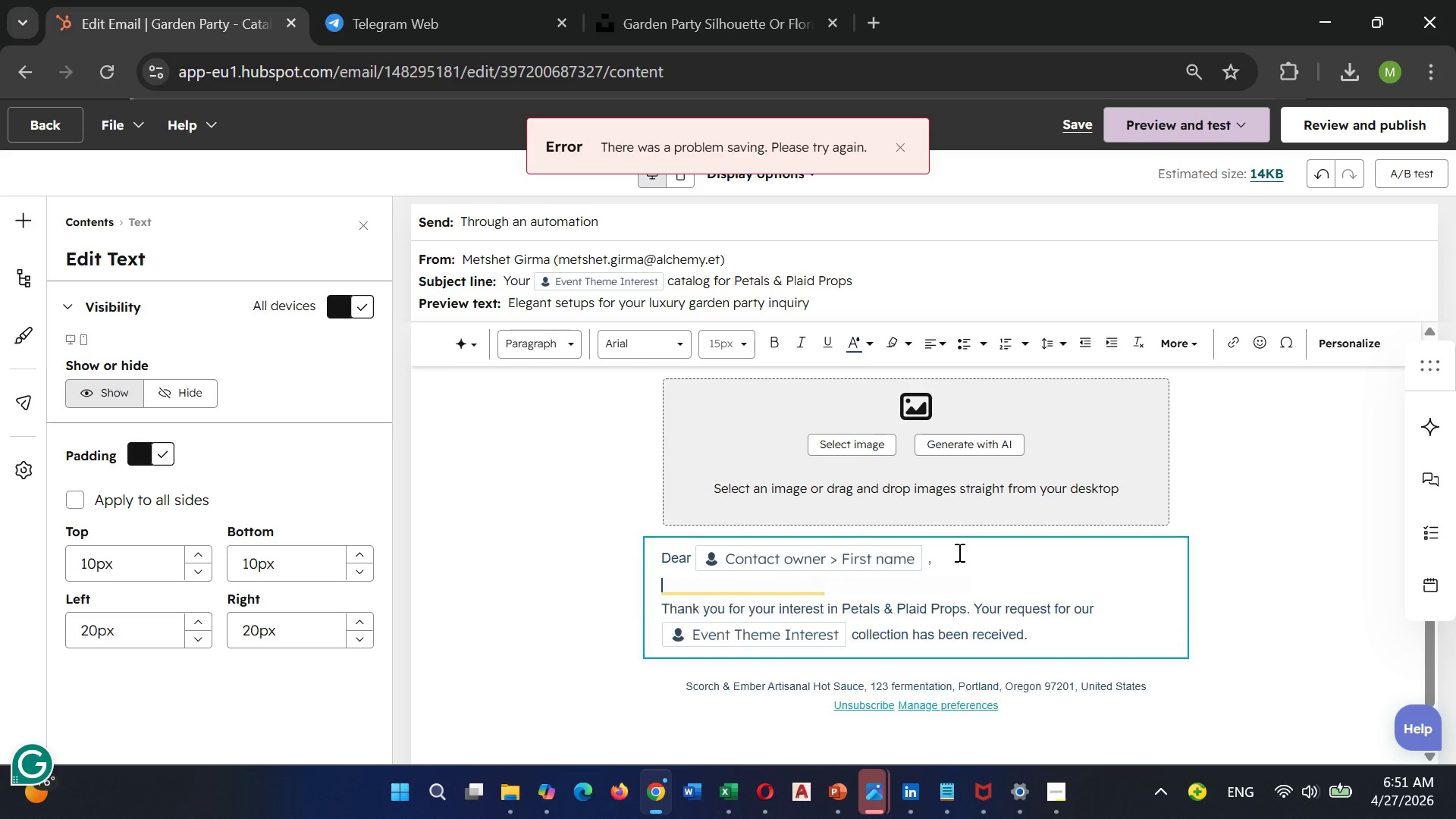 
key(Enter)
 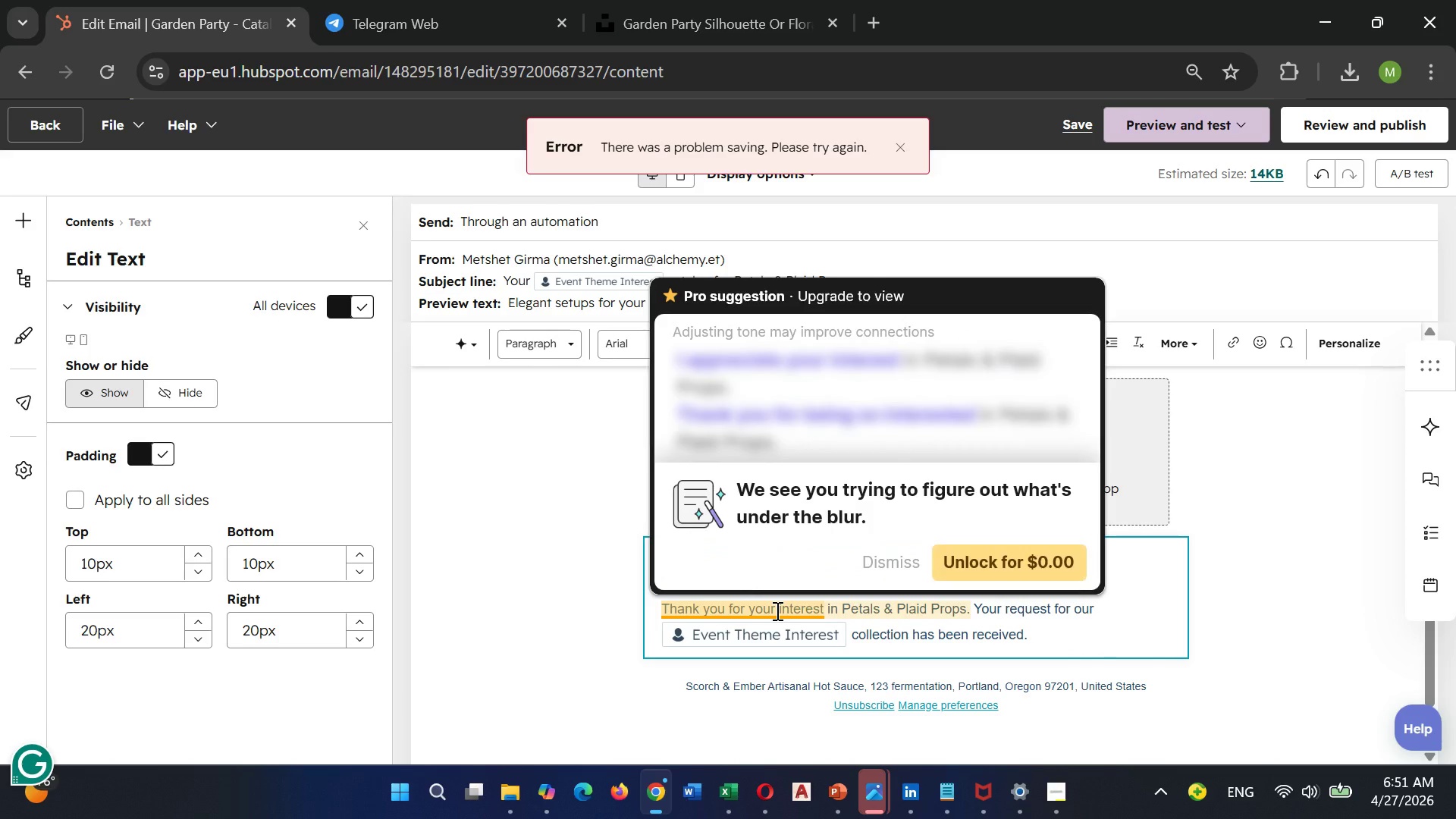 
left_click([776, 610])
 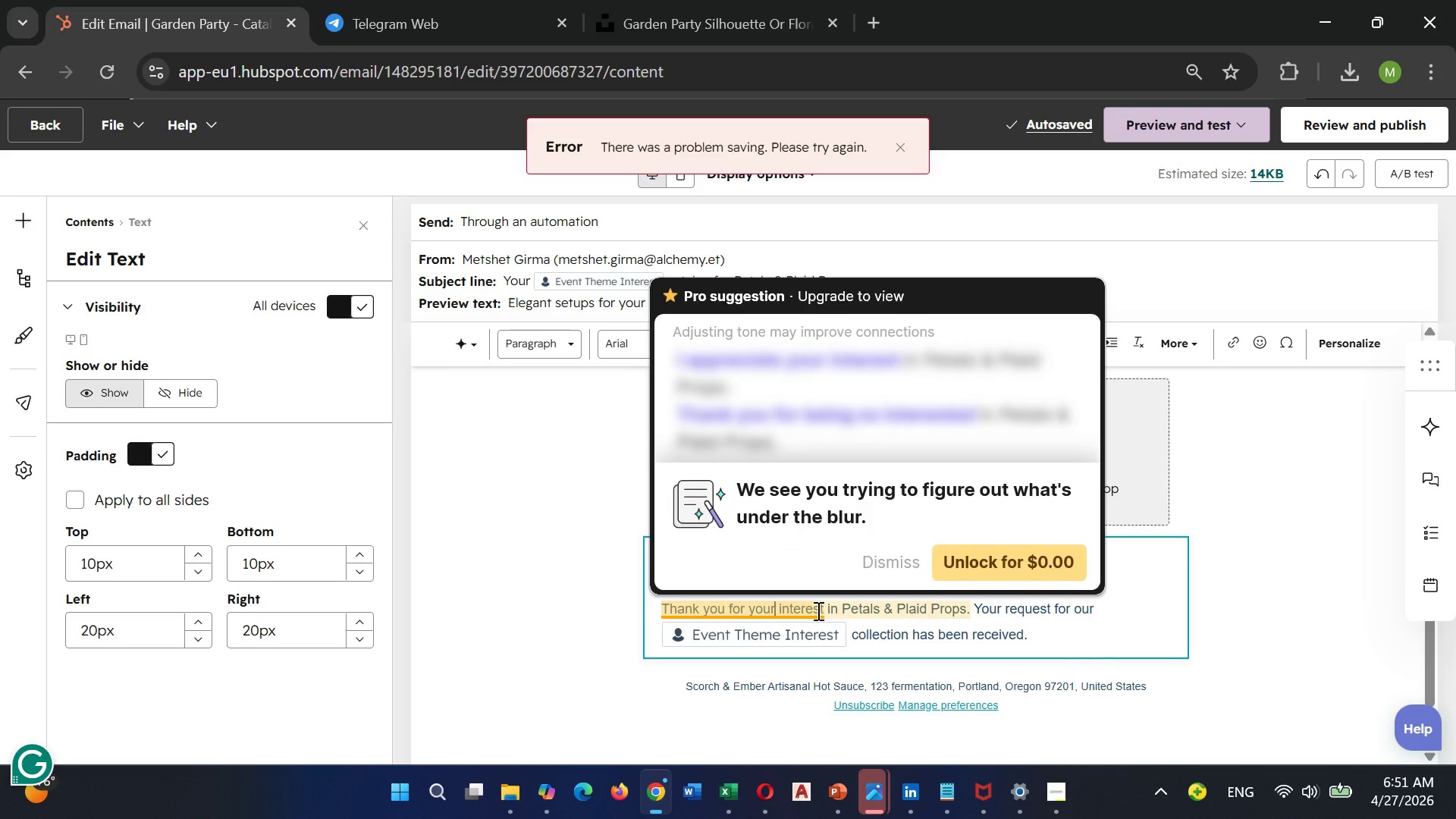 
left_click([1061, 645])
 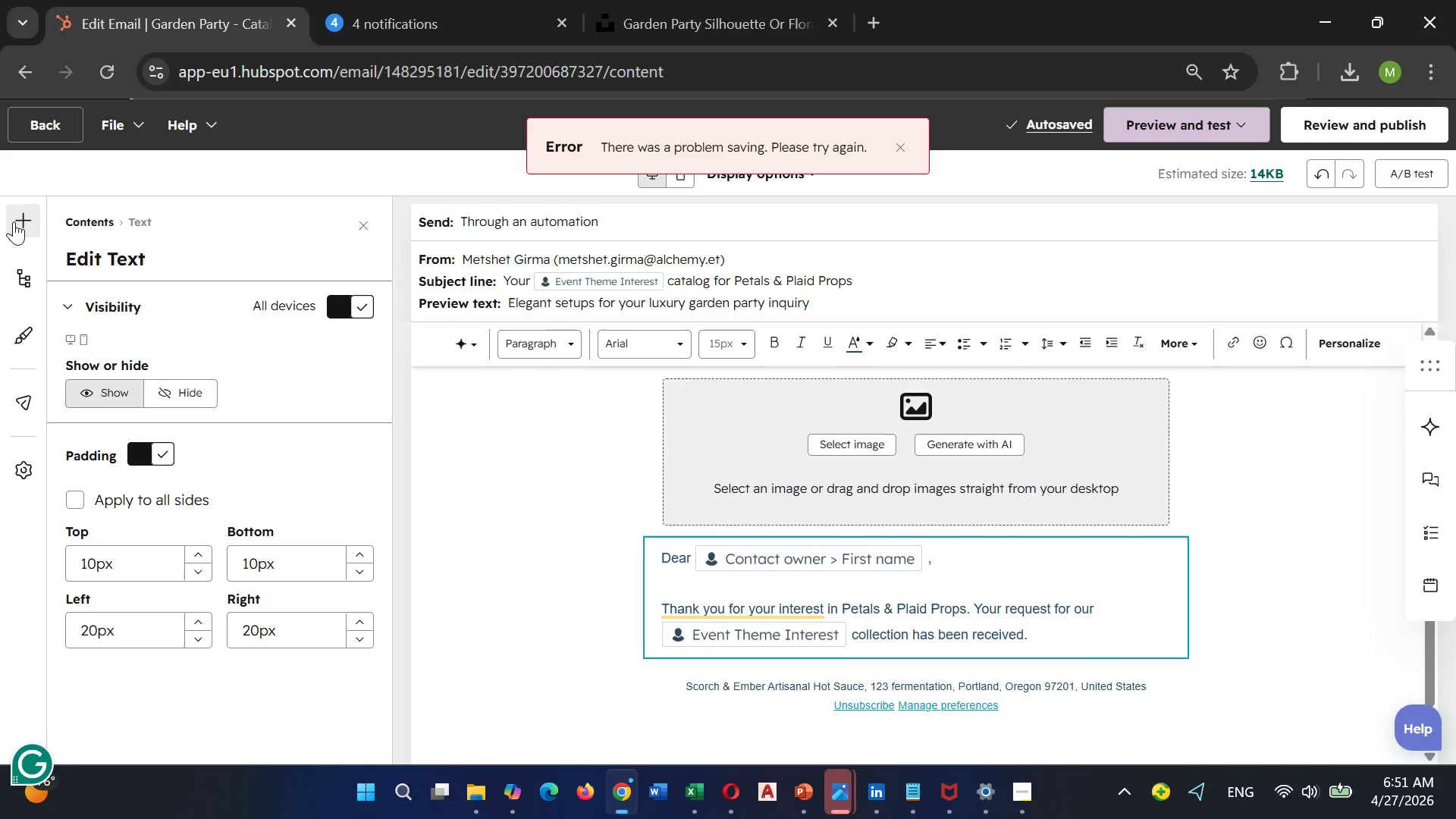 
left_click([14, 221])
 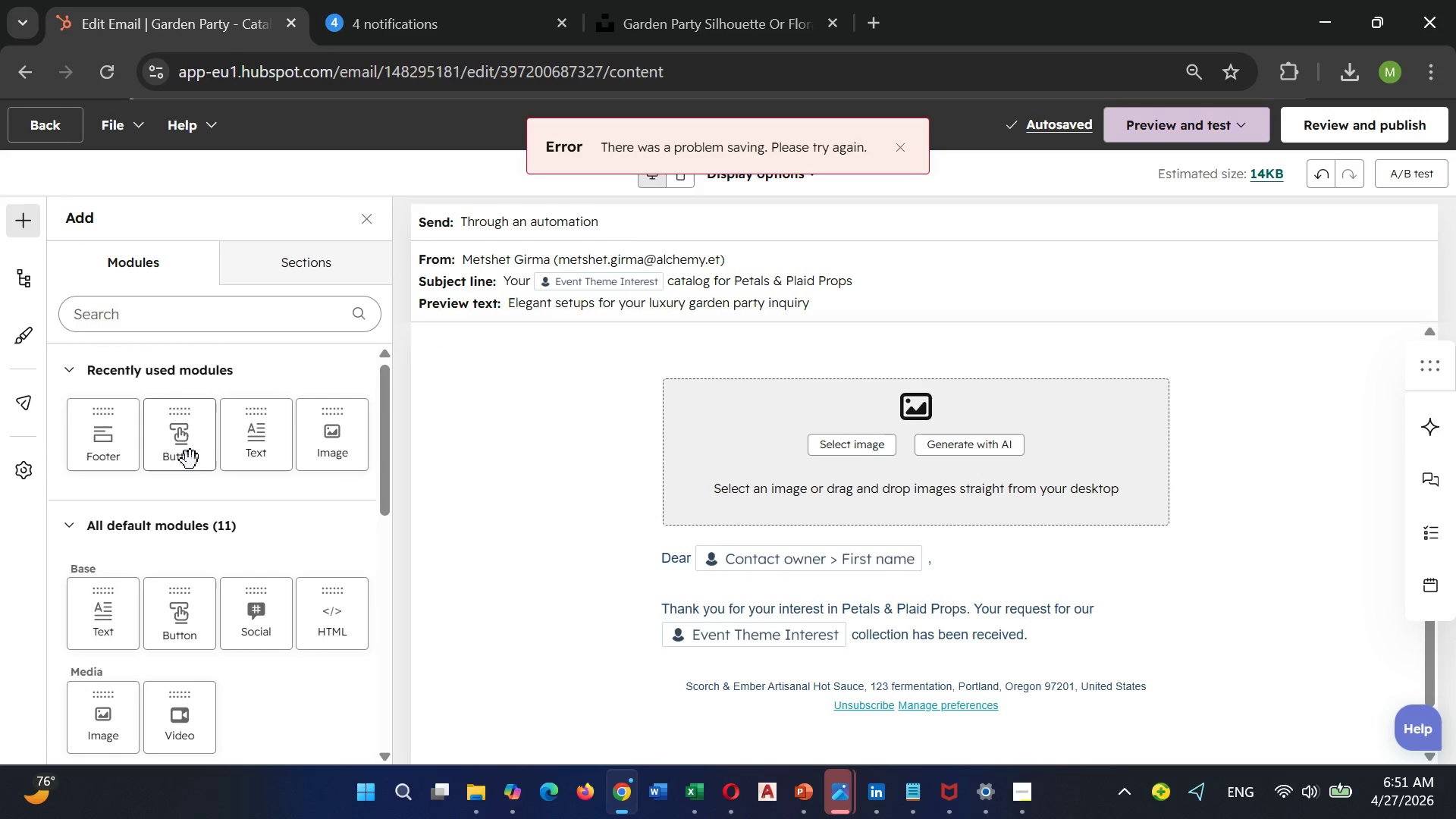 
left_click_drag(start_coordinate=[183, 446], to_coordinate=[899, 665])
 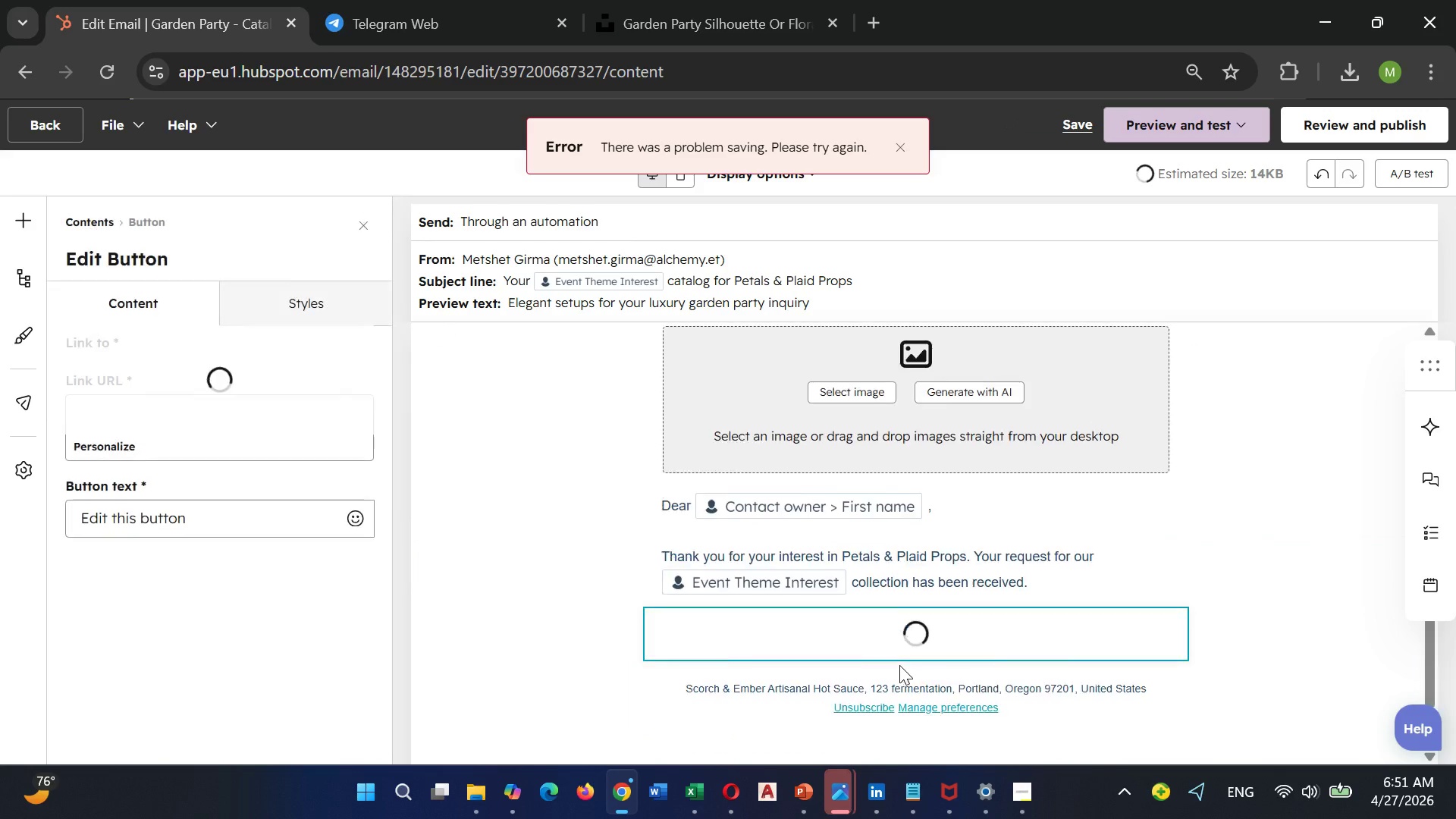 
scroll: coordinate [898, 662], scroll_direction: down, amount: 3.0
 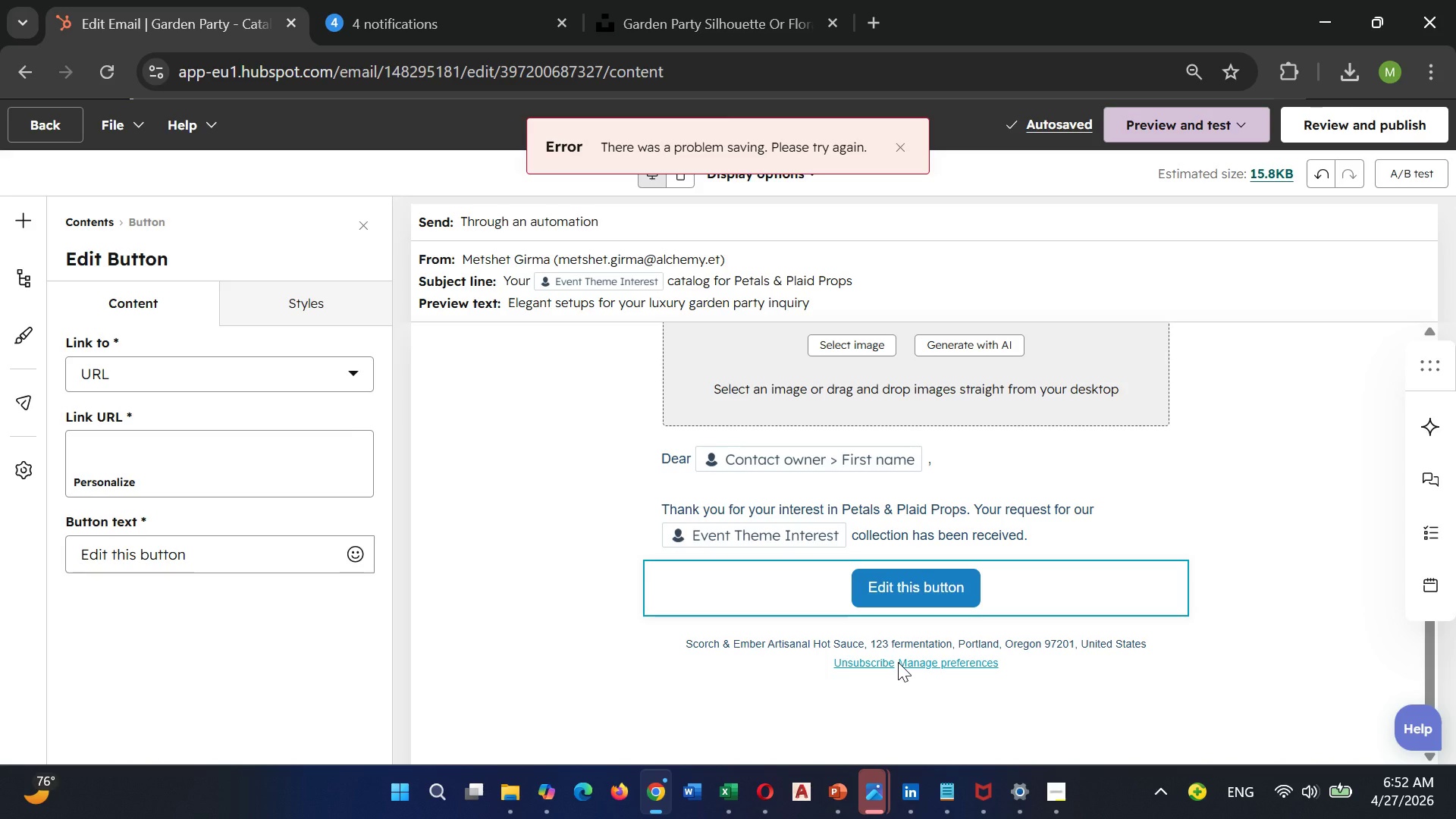 
wait(14.35)
 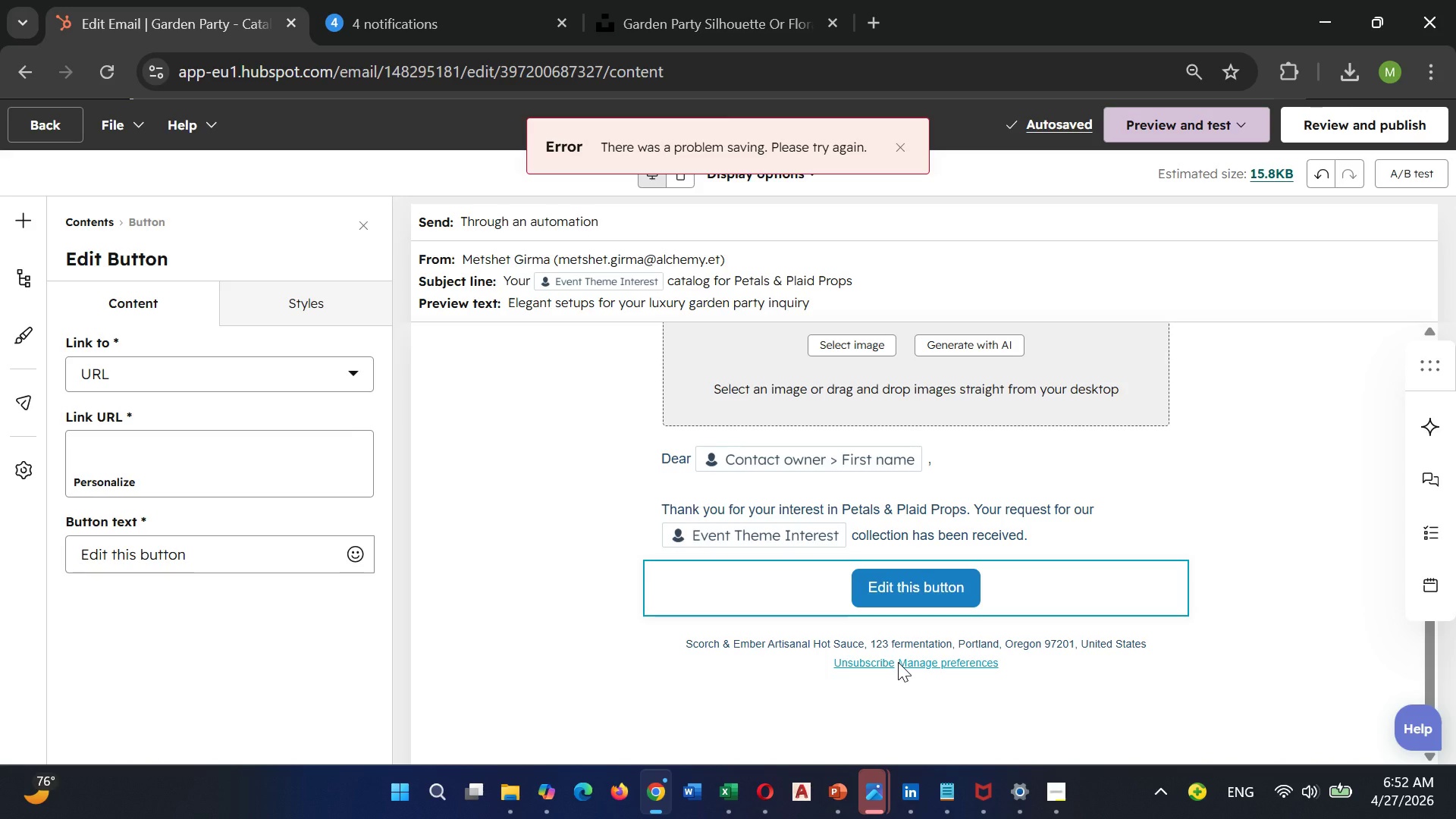 
left_click([118, 375])
 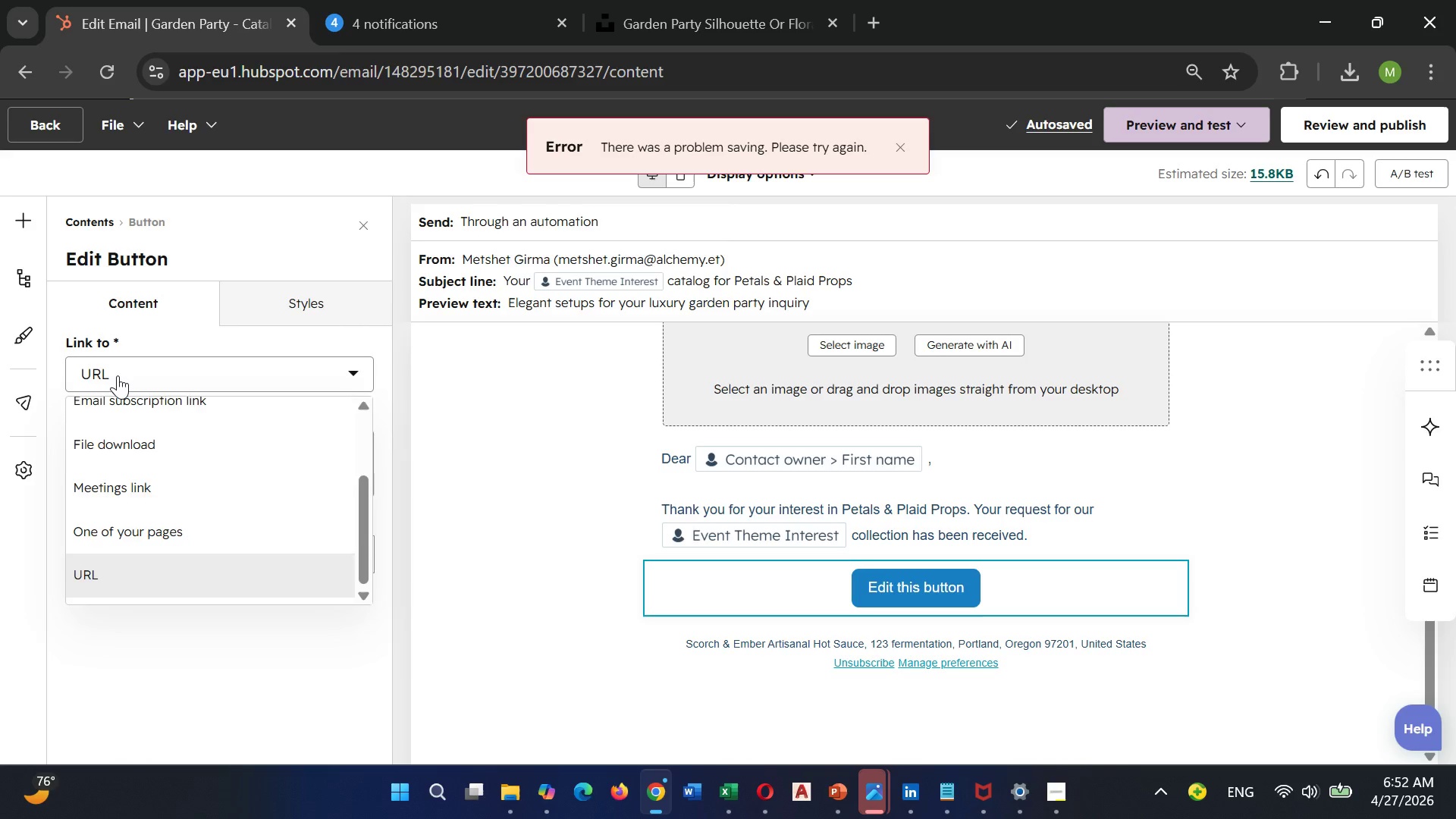 
left_click([118, 375])
 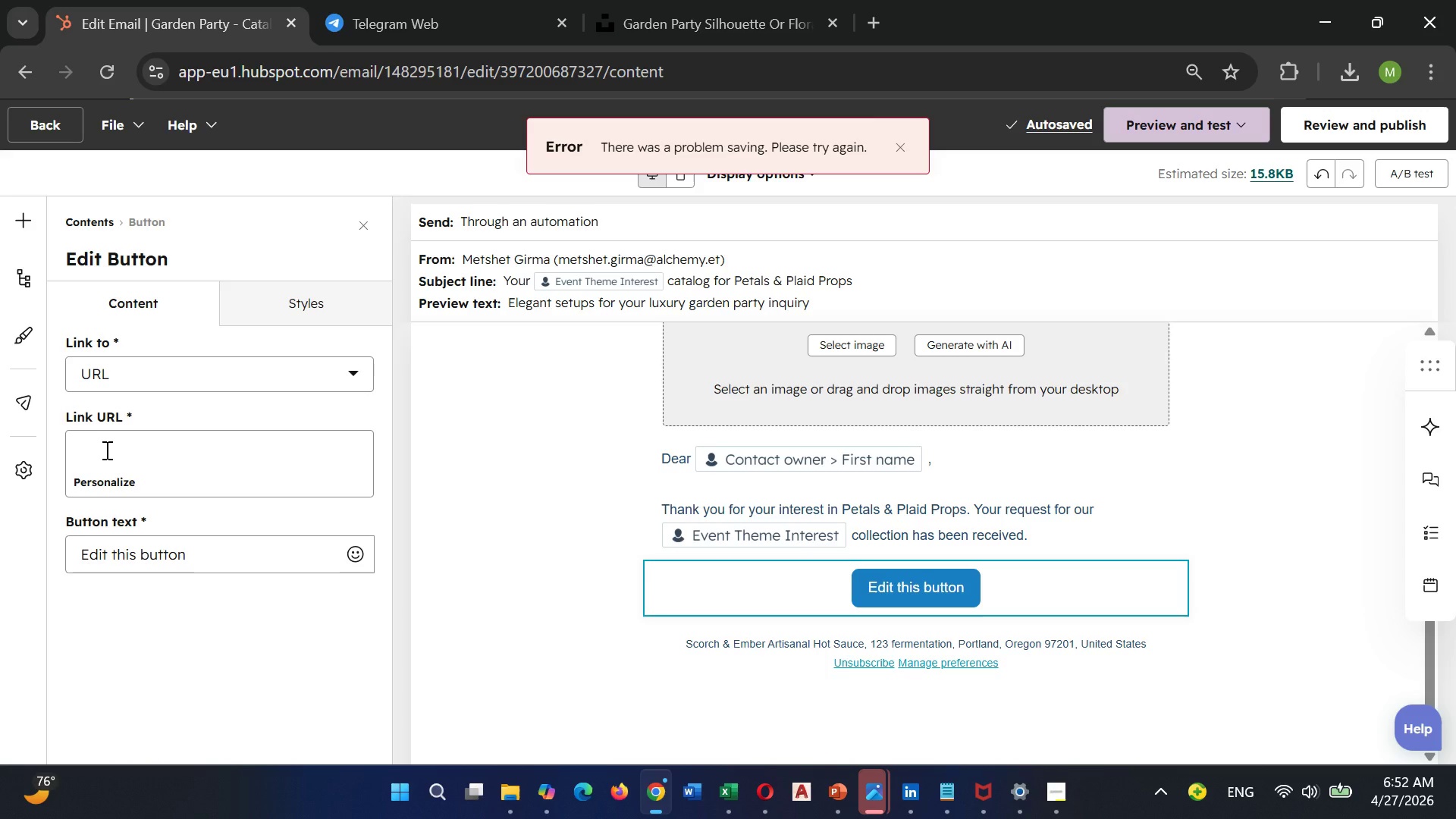 
left_click([105, 450])
 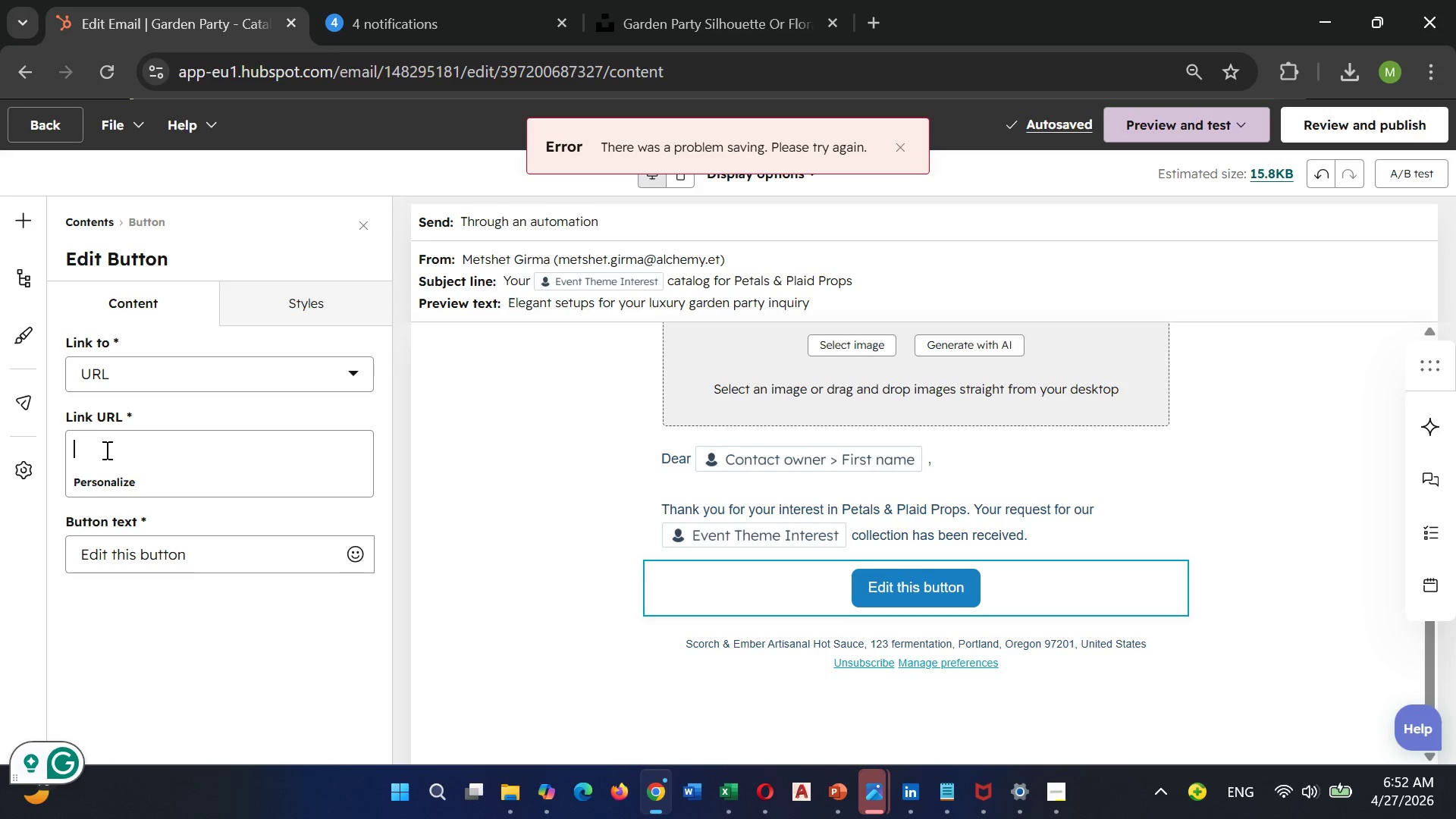 
type(https;//)
 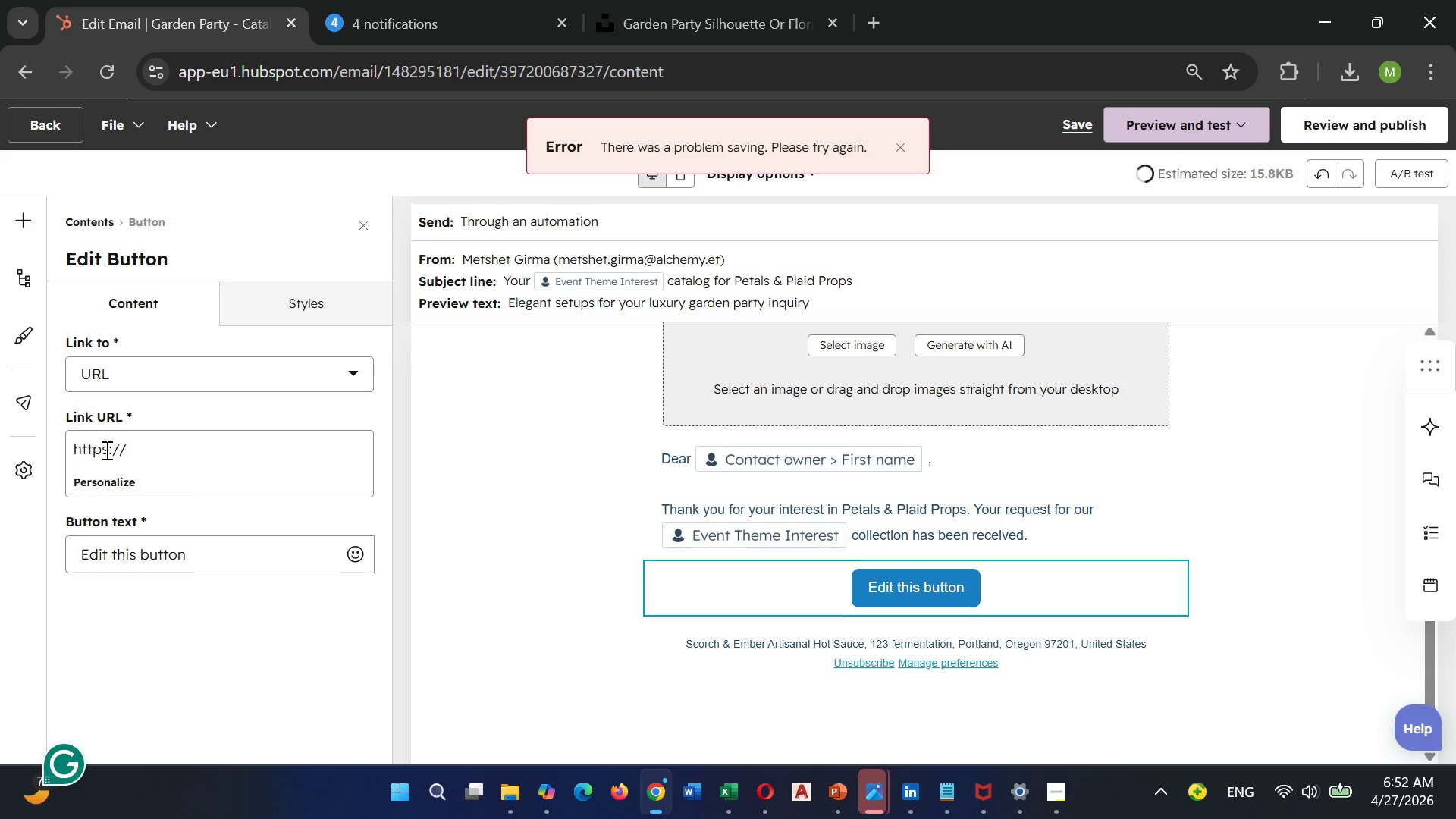 
type(petalsandplaiddrops)
 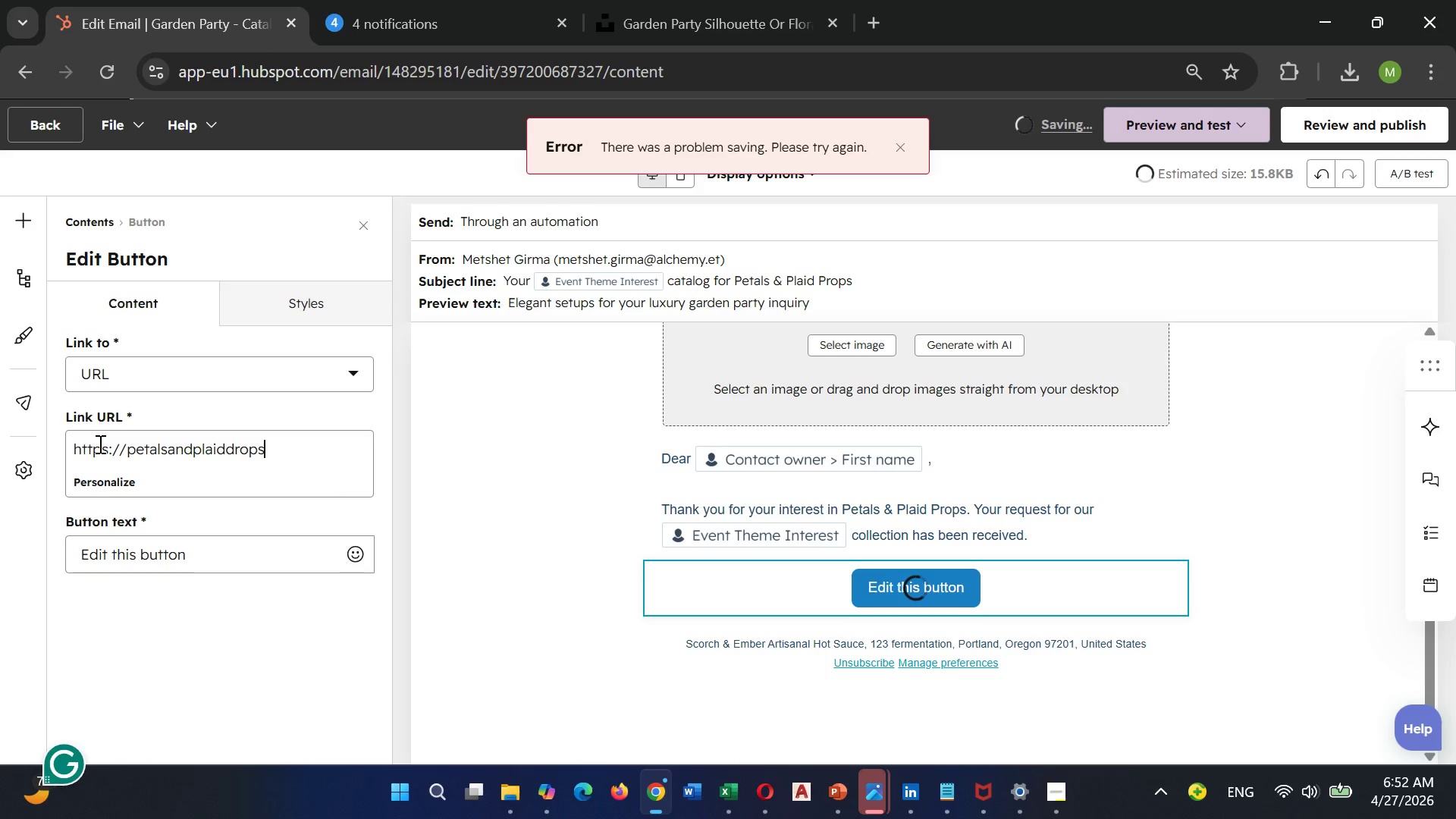 
wait(8.3)
 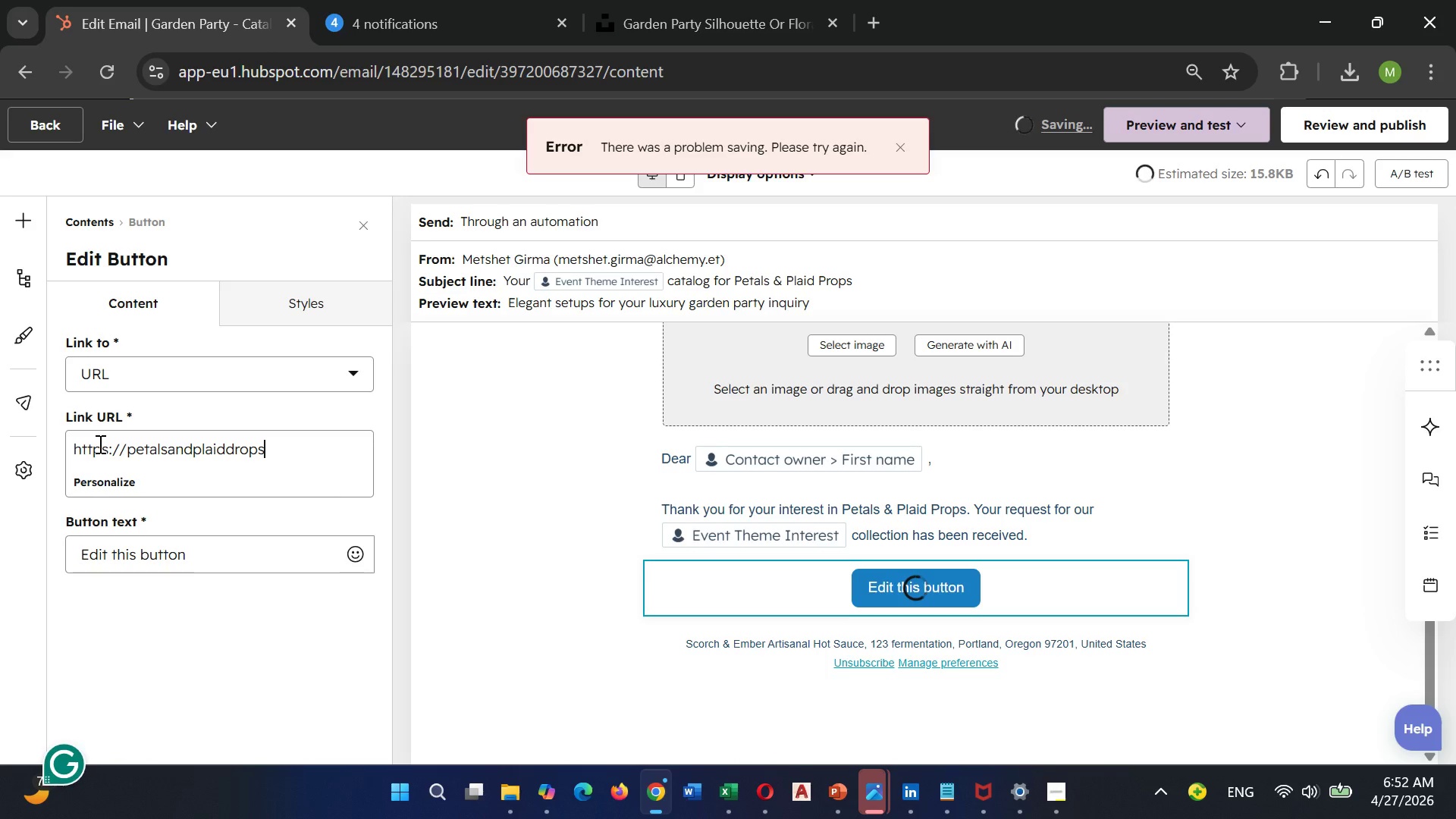 
key(ArrowLeft)
 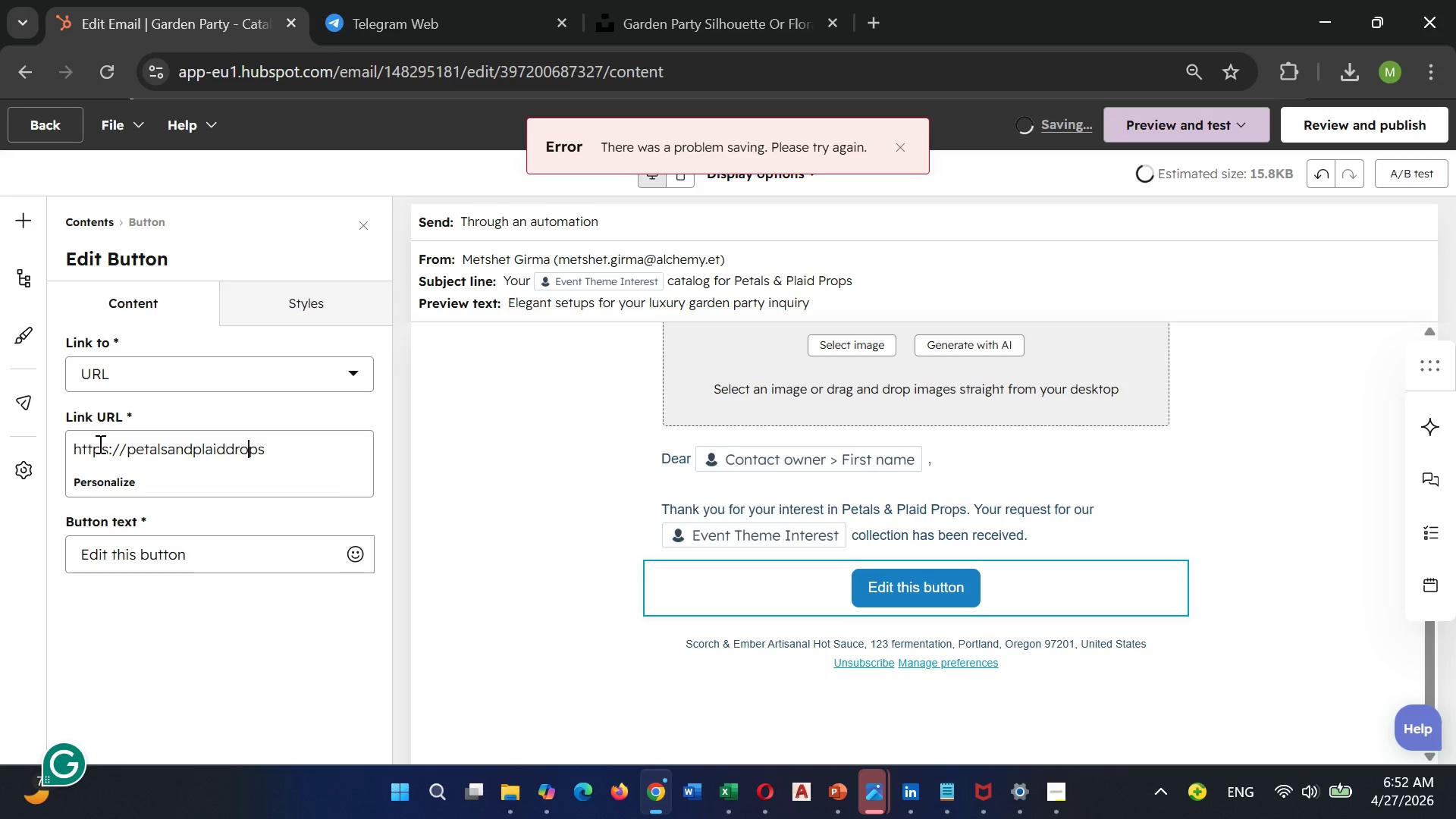 
key(ArrowLeft)
 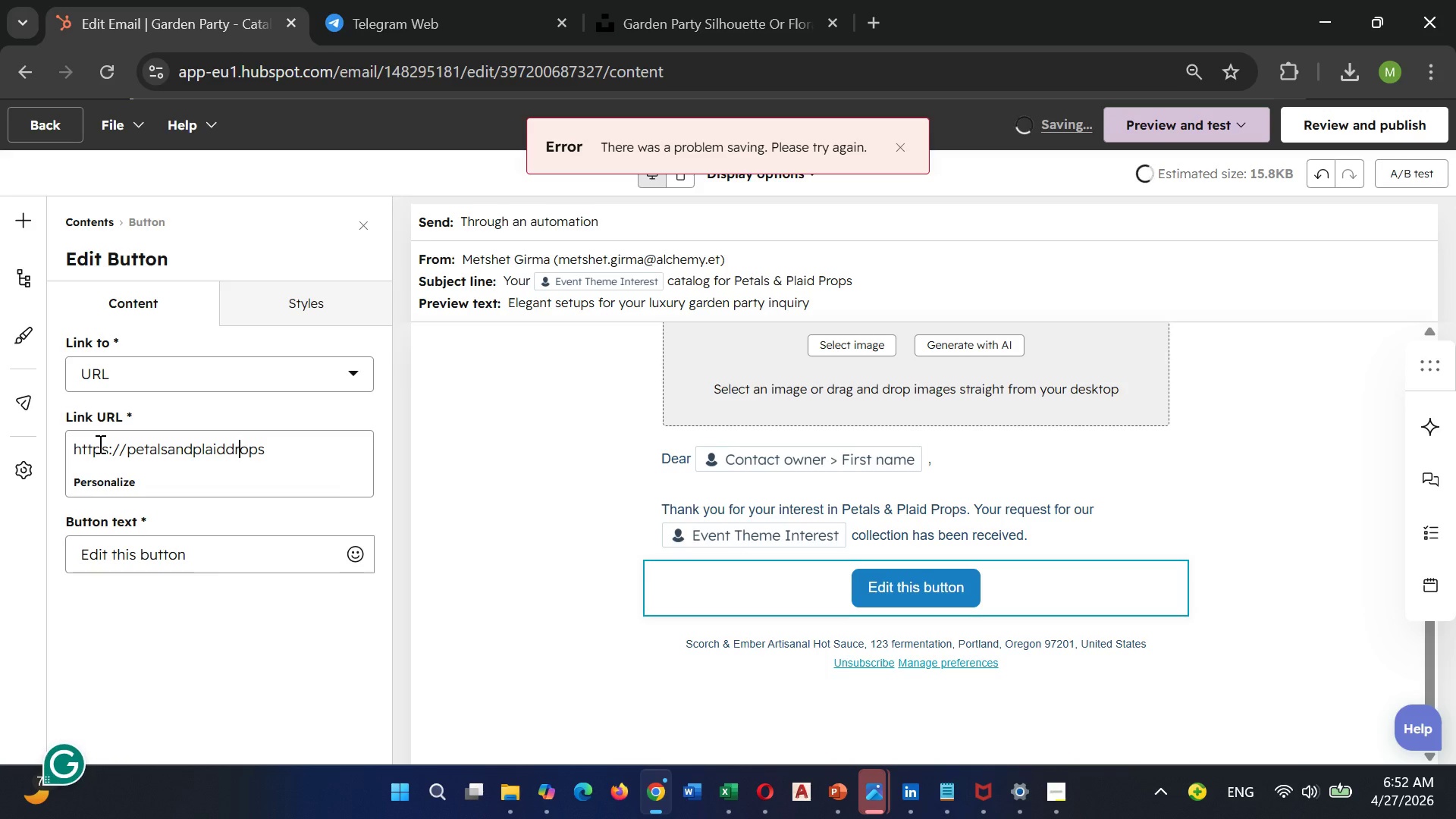 
key(ArrowLeft)
 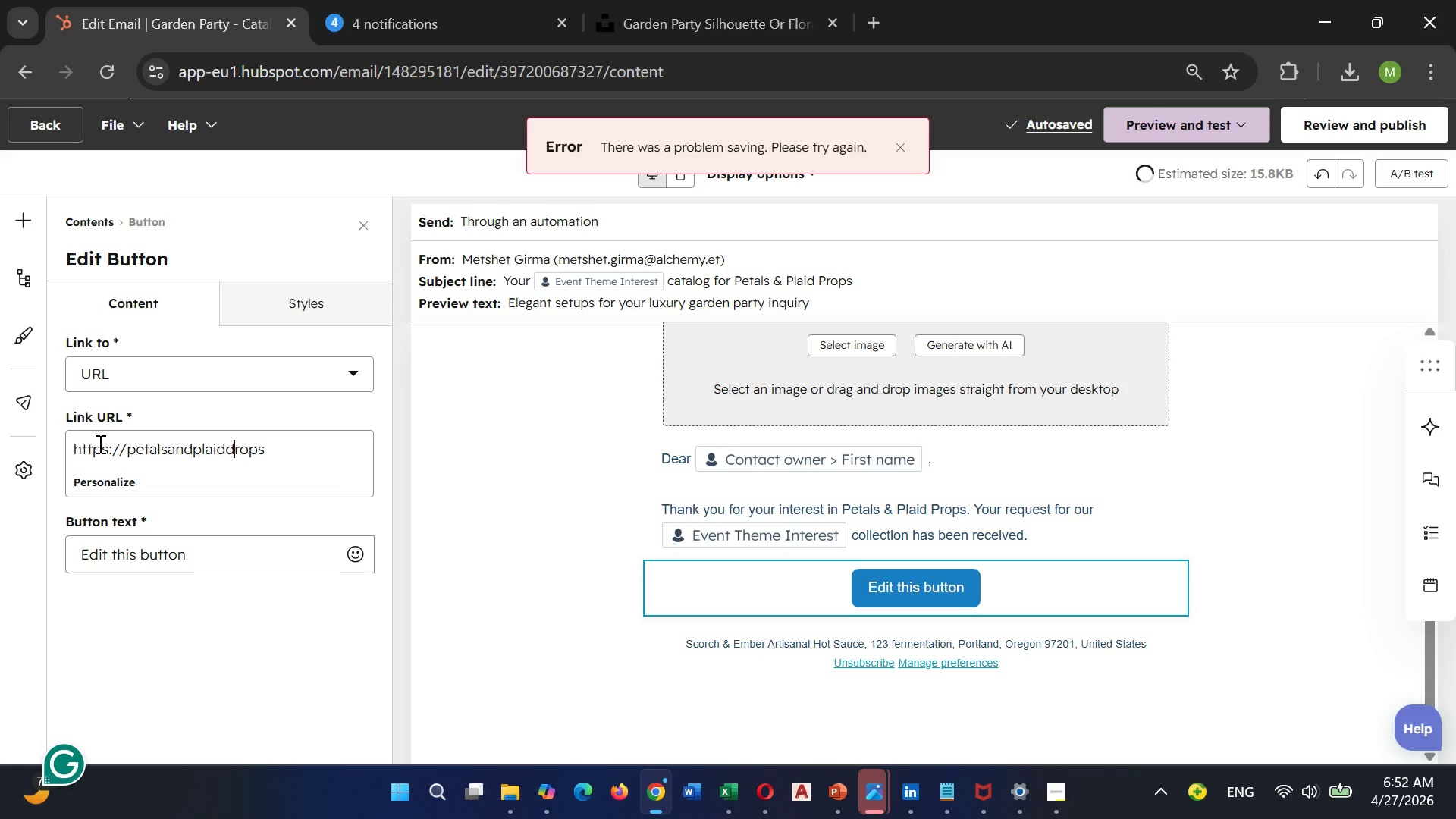 
key(ArrowLeft)
 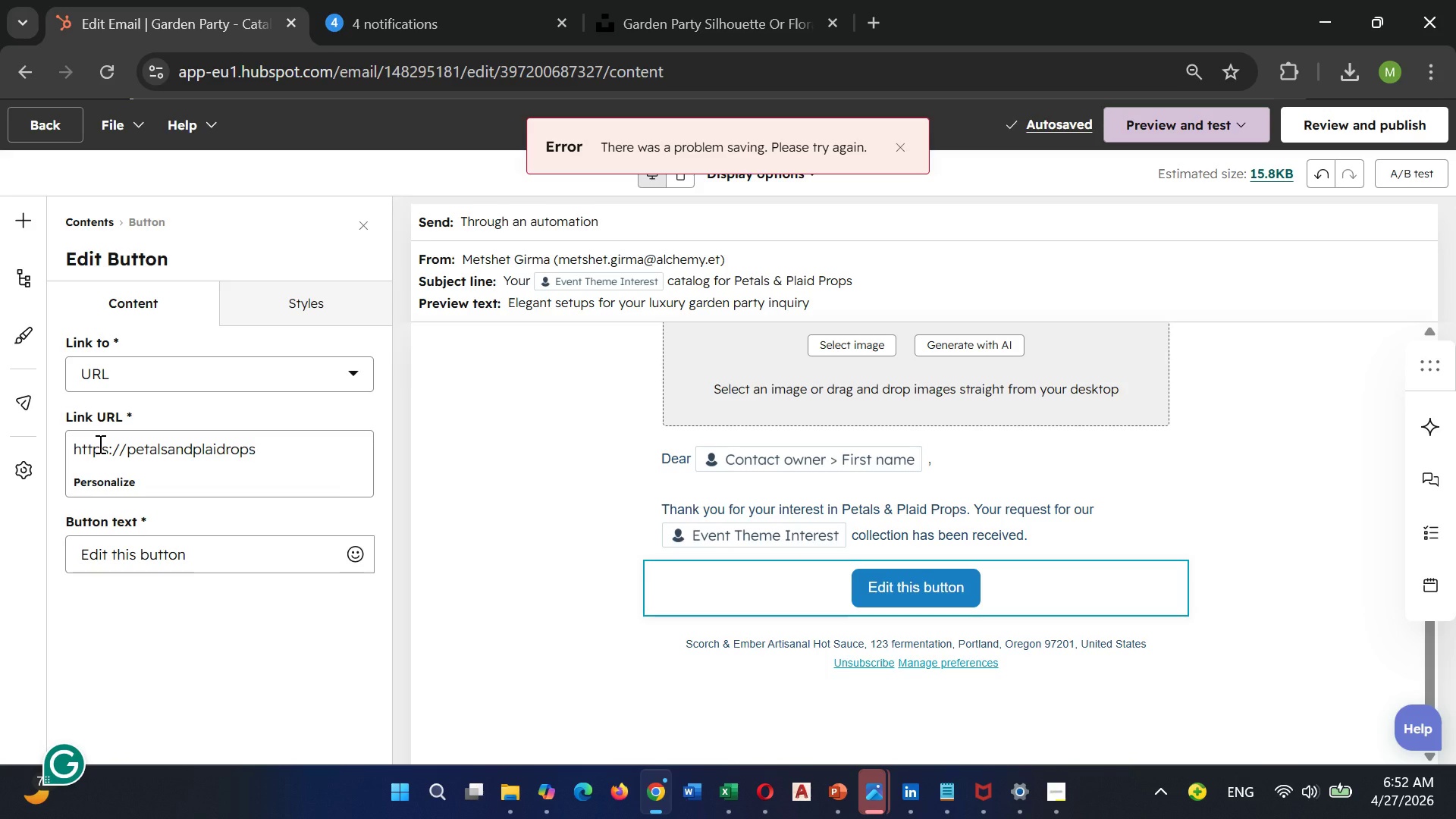 
key(Backspace)
 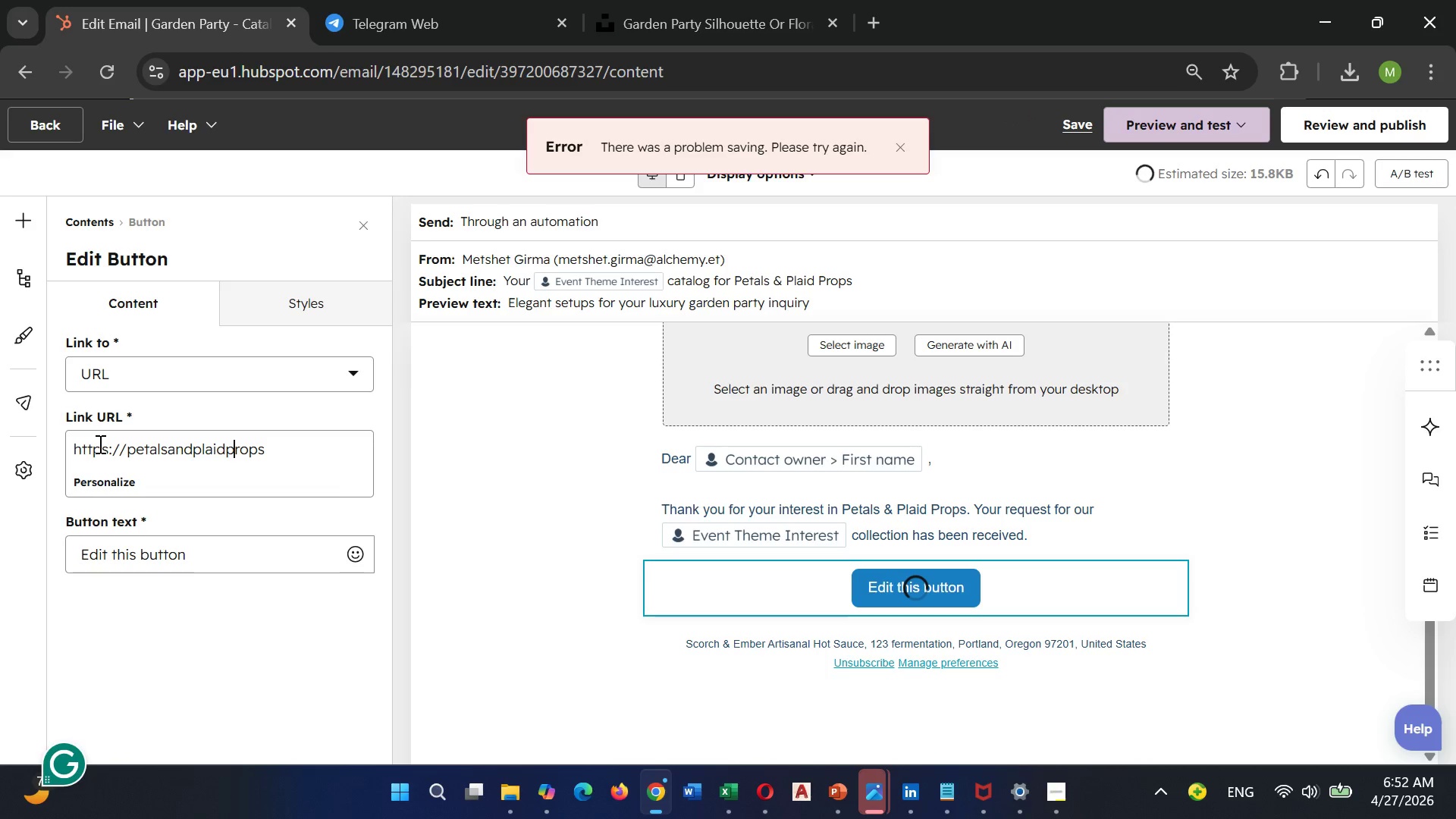 
key(P)
 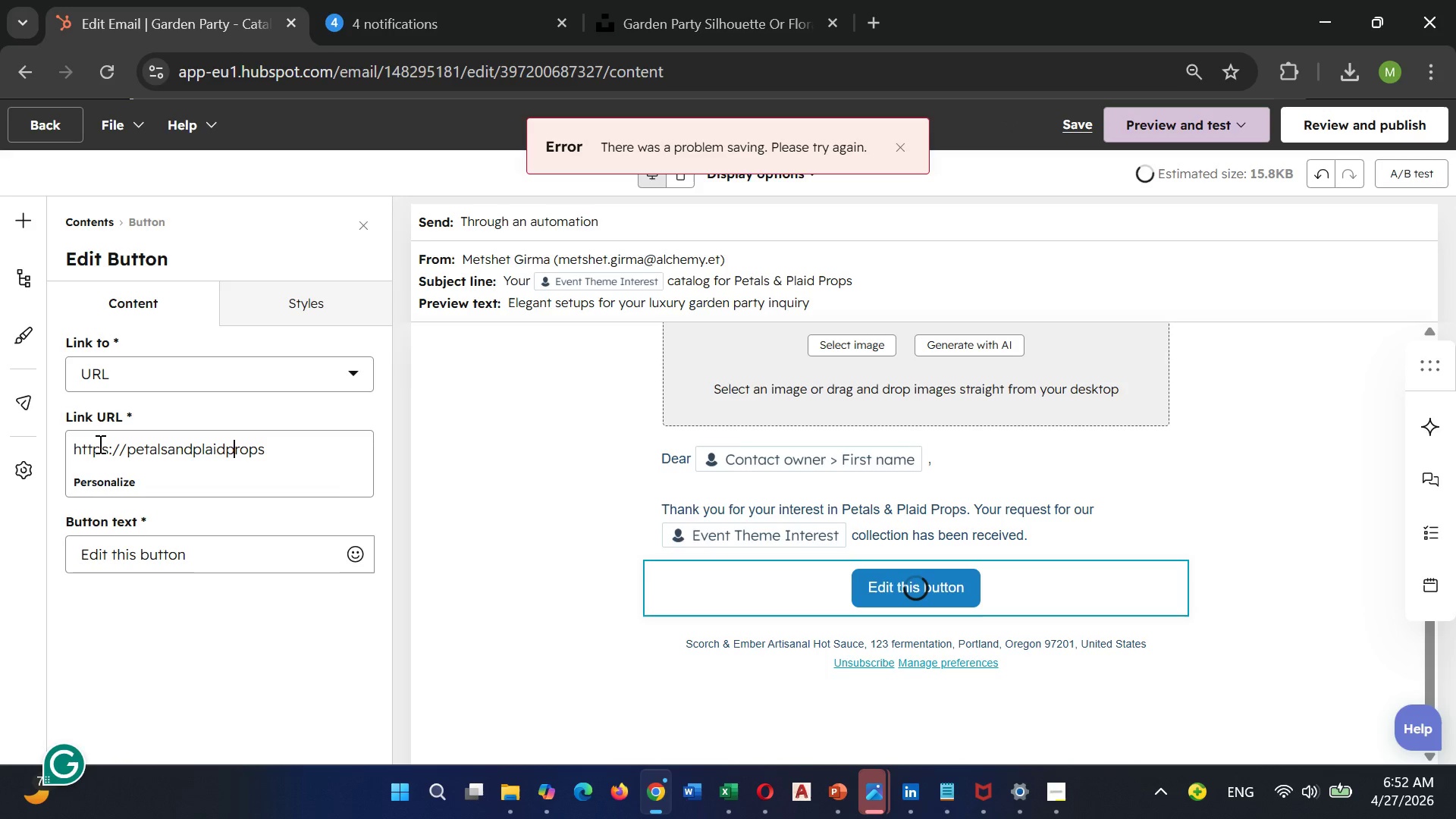 
key(ArrowRight)
 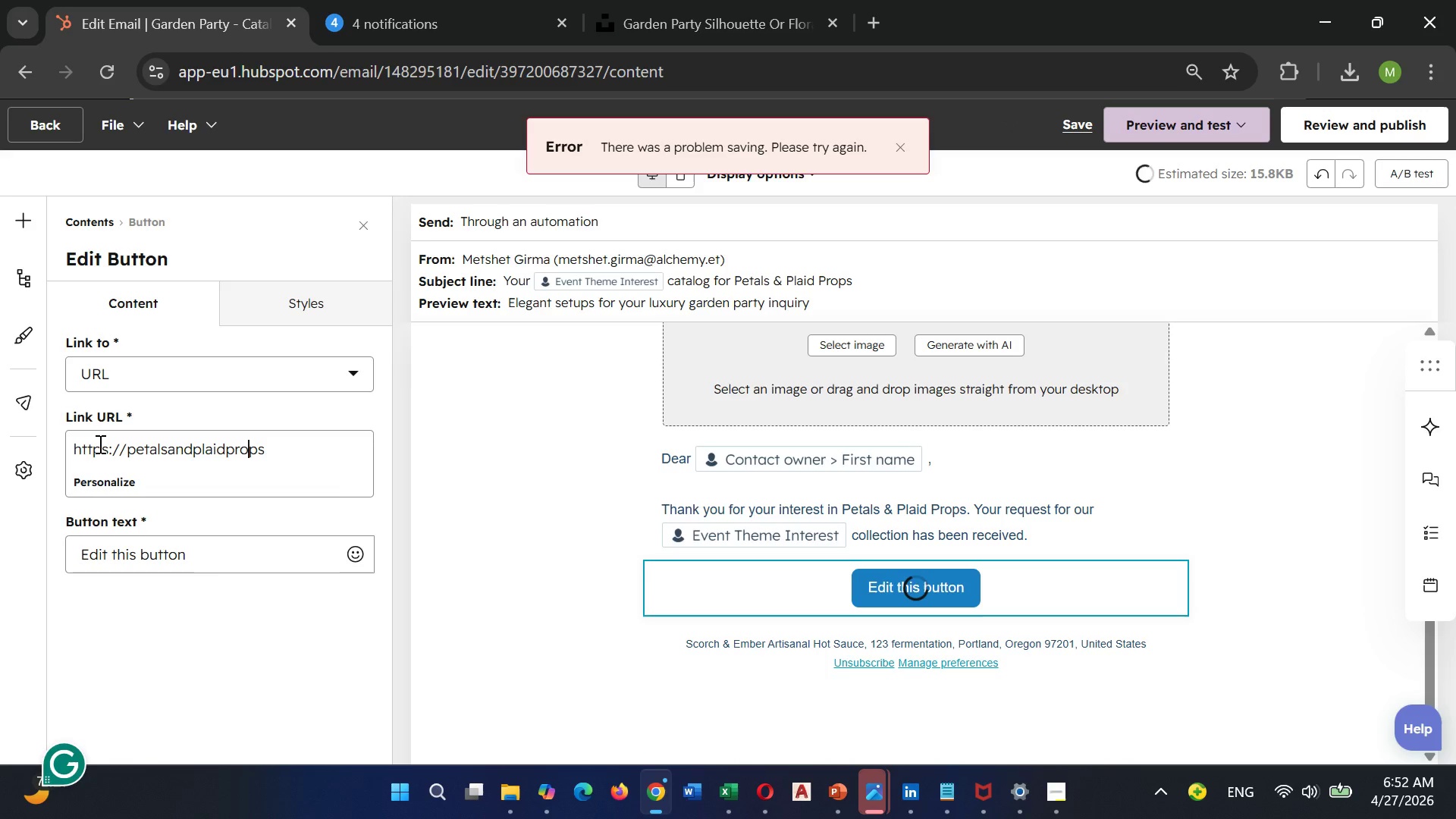 
key(ArrowRight)
 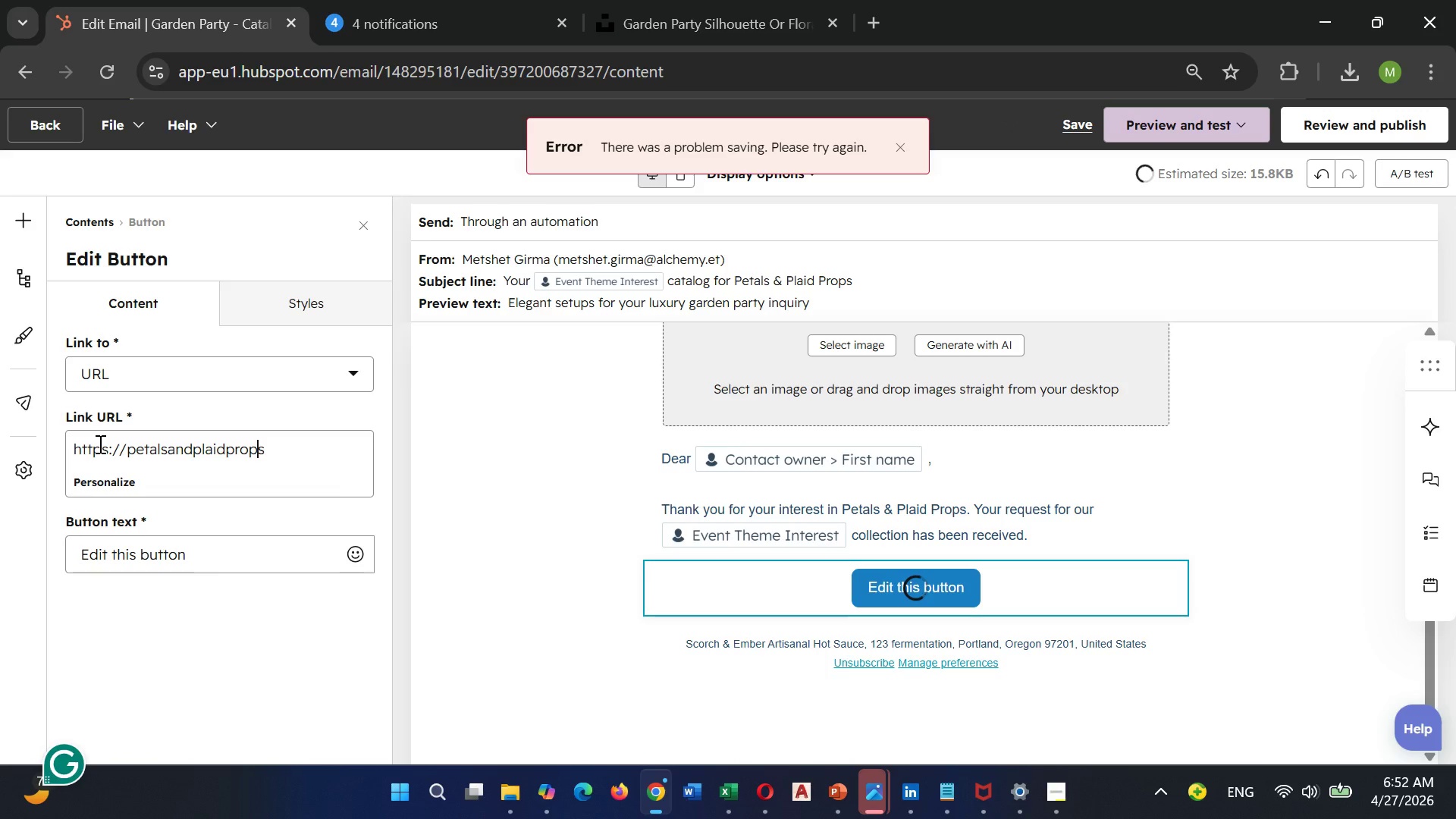 
key(ArrowRight)
 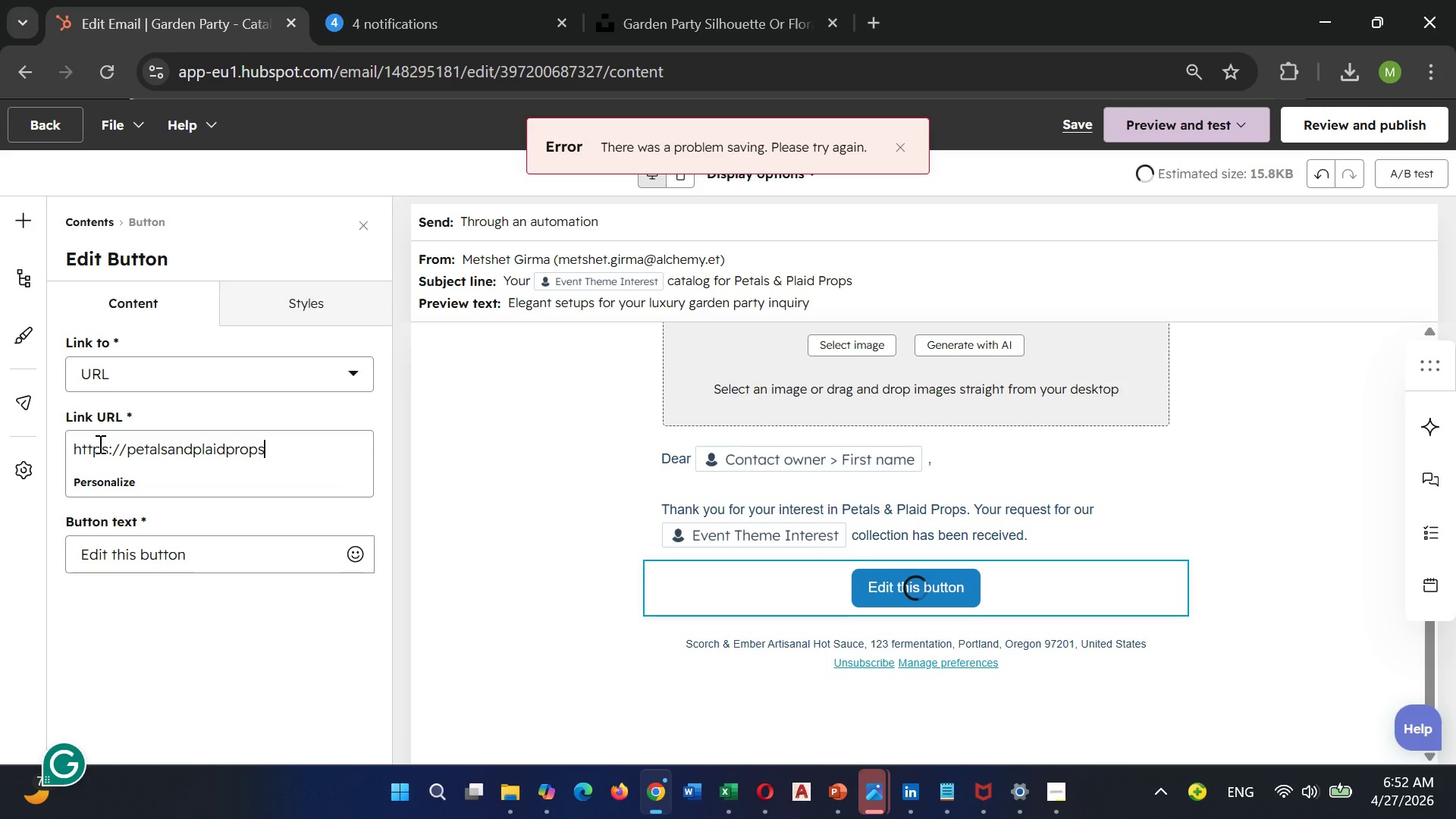 
key(ArrowRight)
 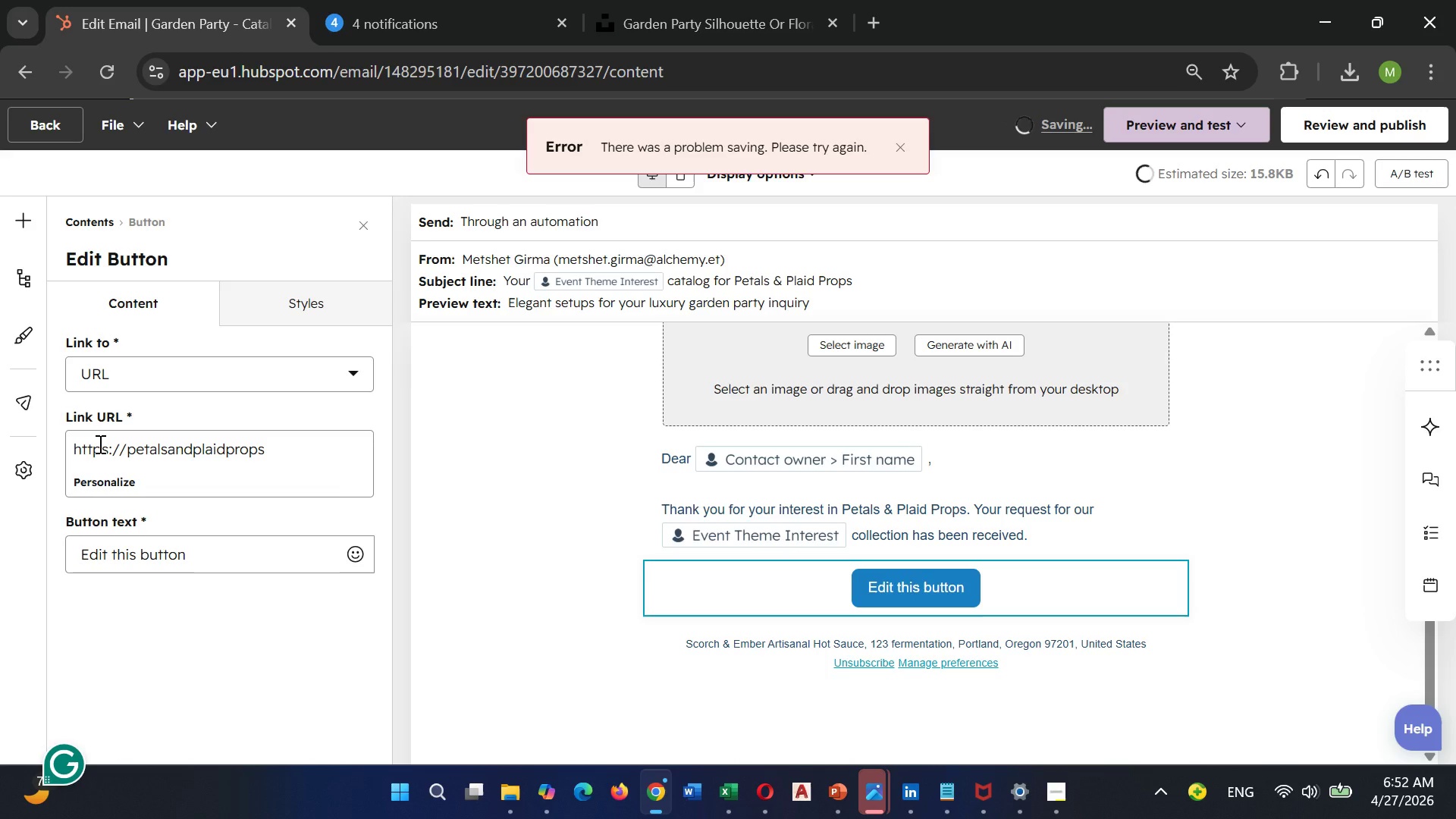 
type(.com)
 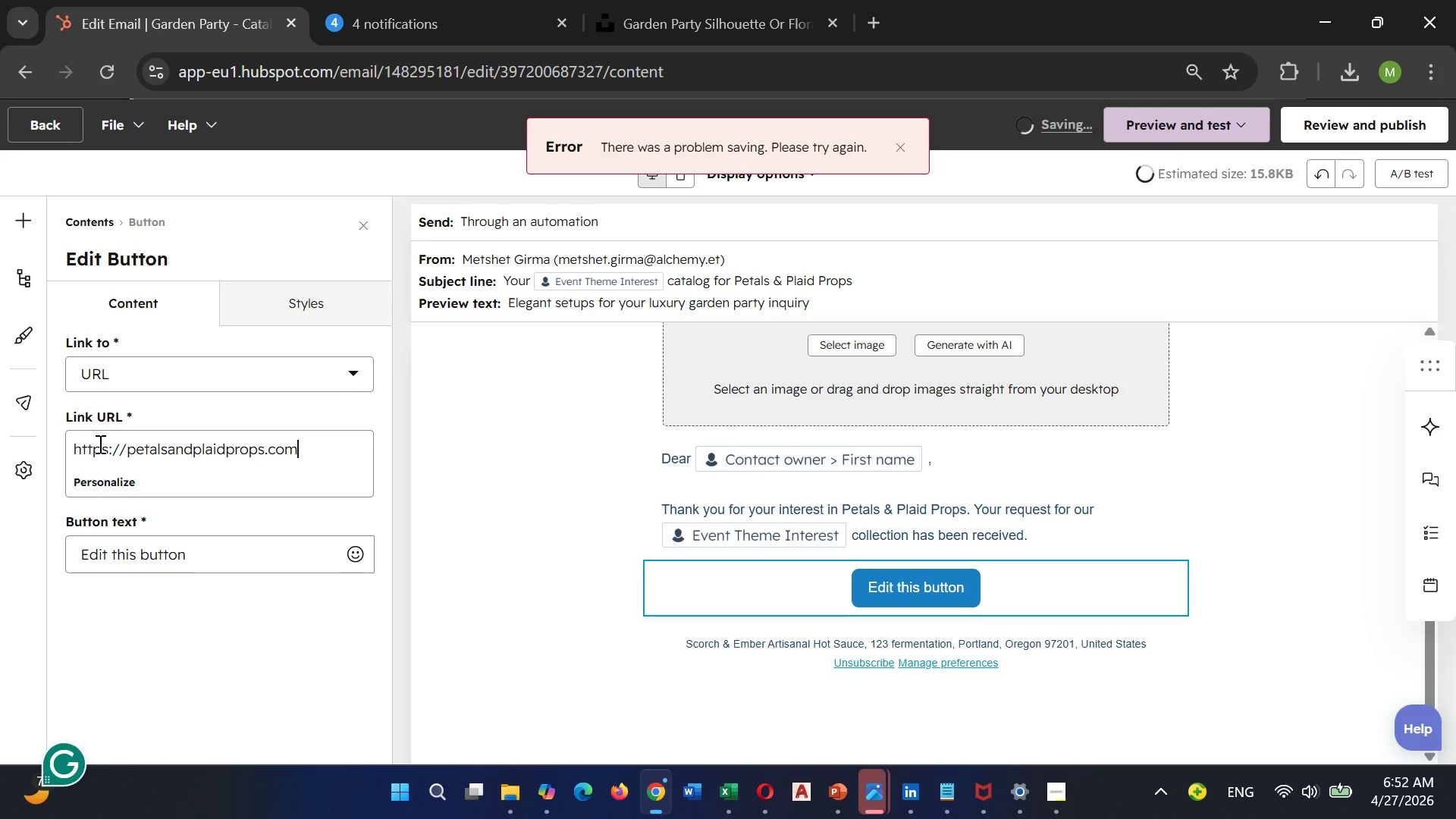 
wait(5.55)
 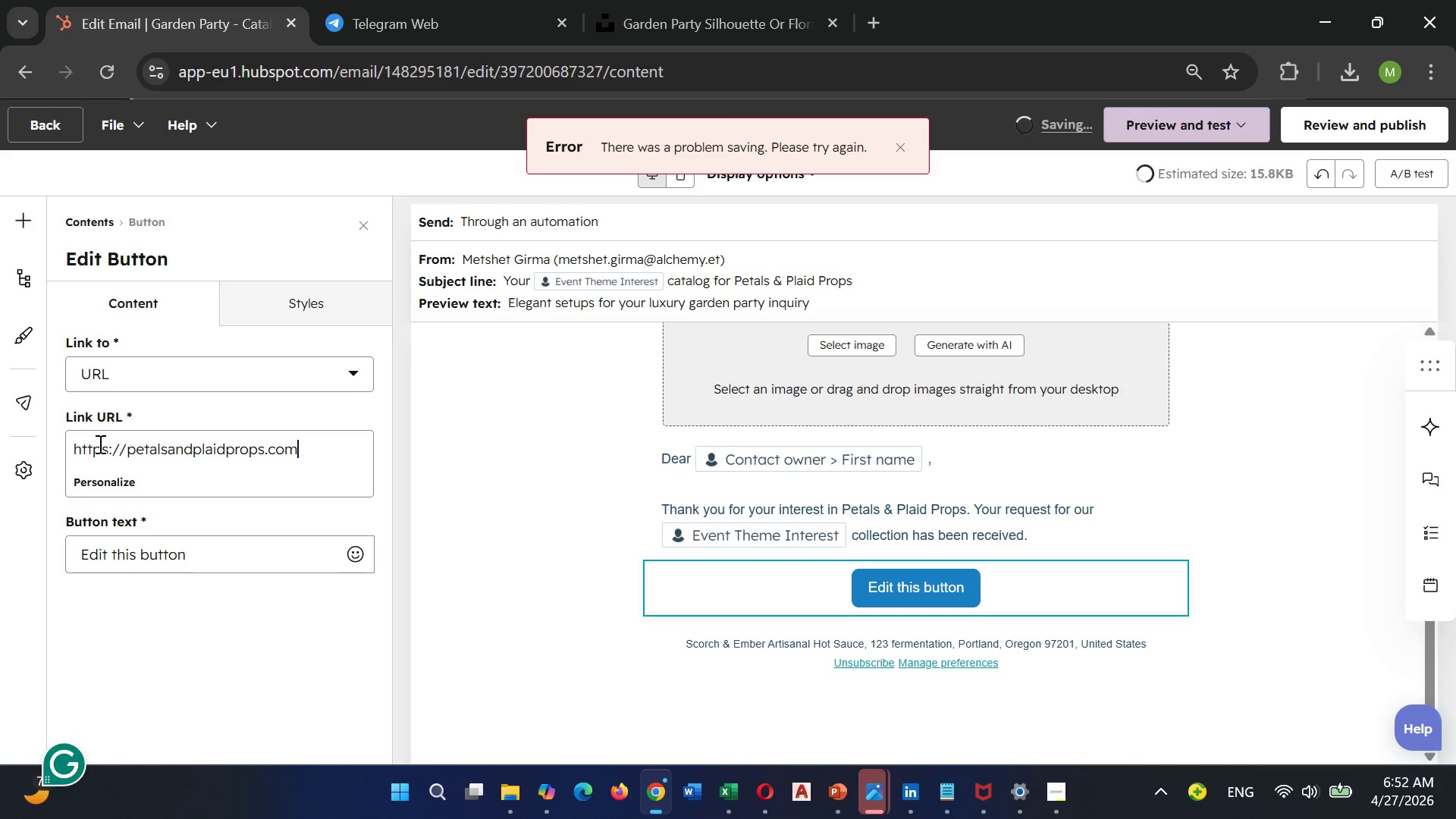 
type(/catalog)
 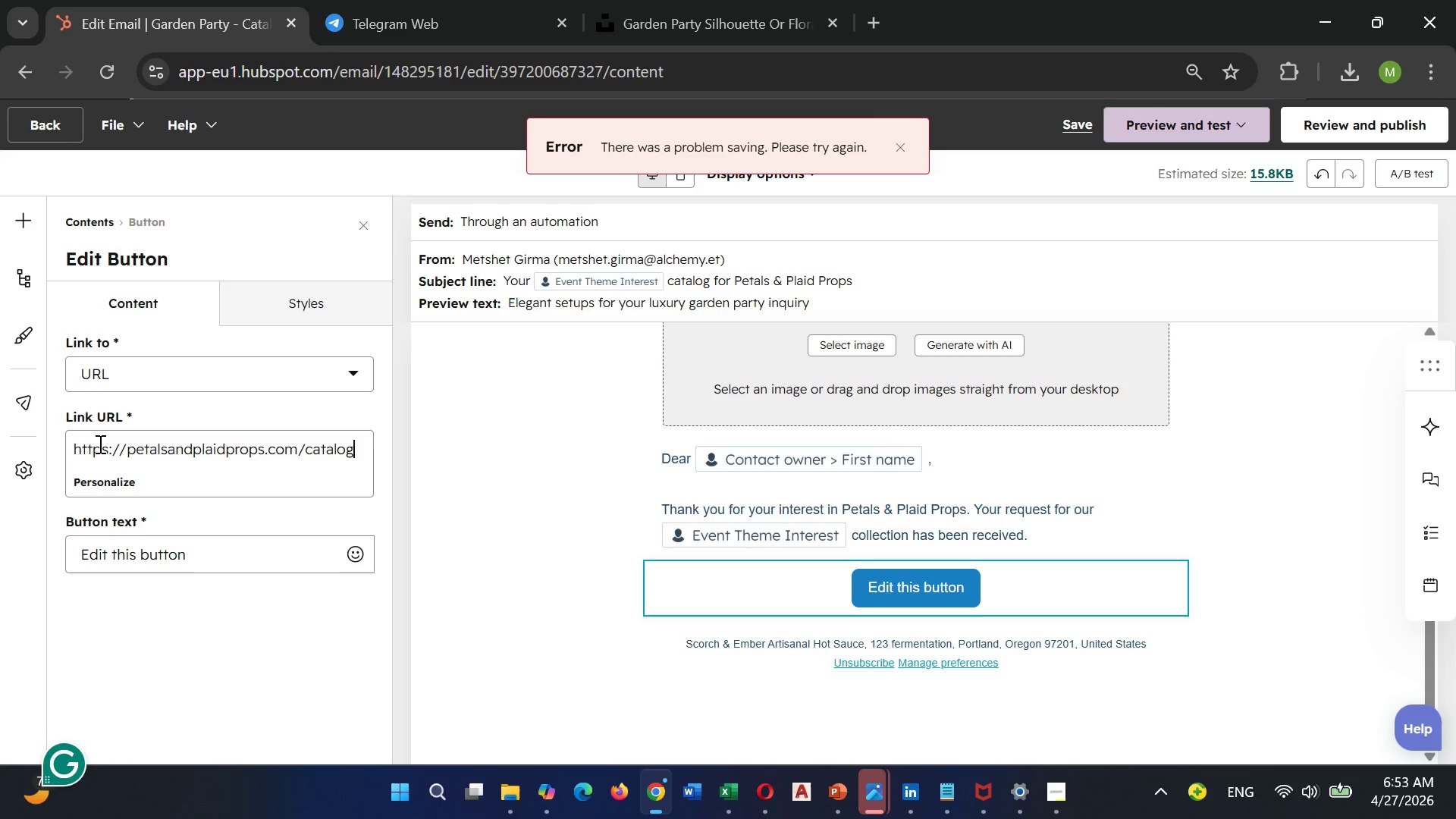 
key(Slash)
 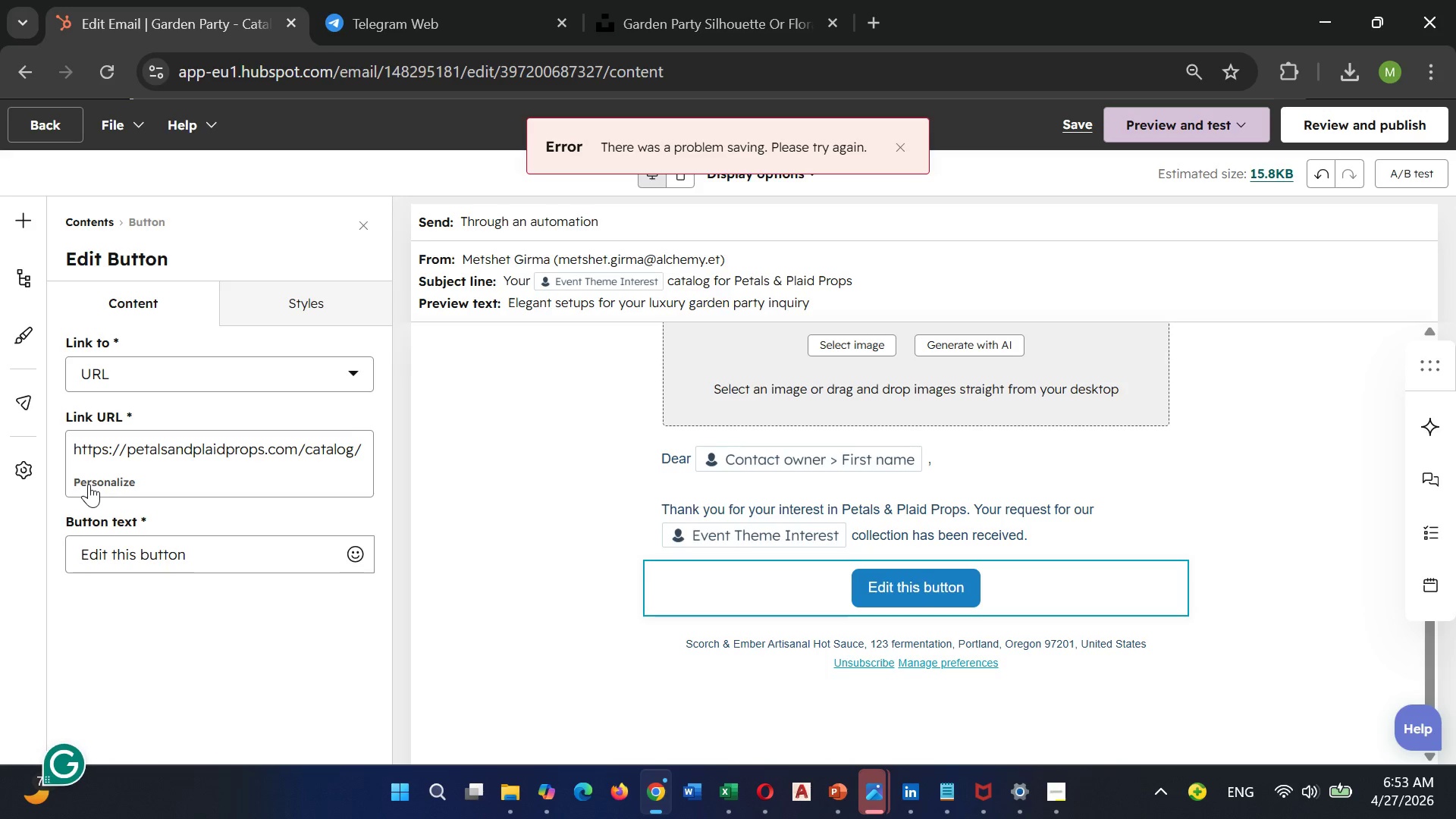 
left_click([89, 484])
 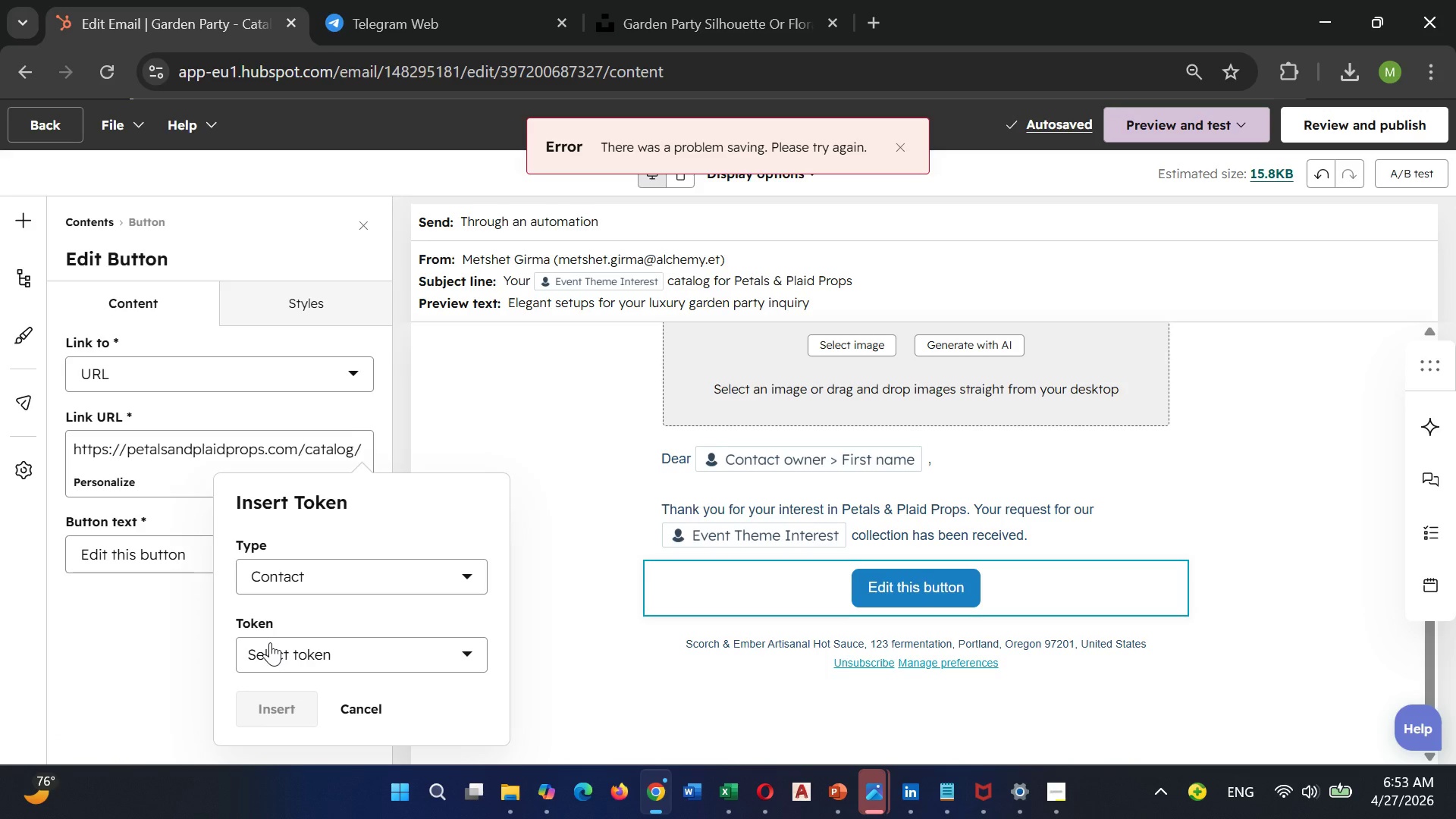 
left_click([273, 646])
 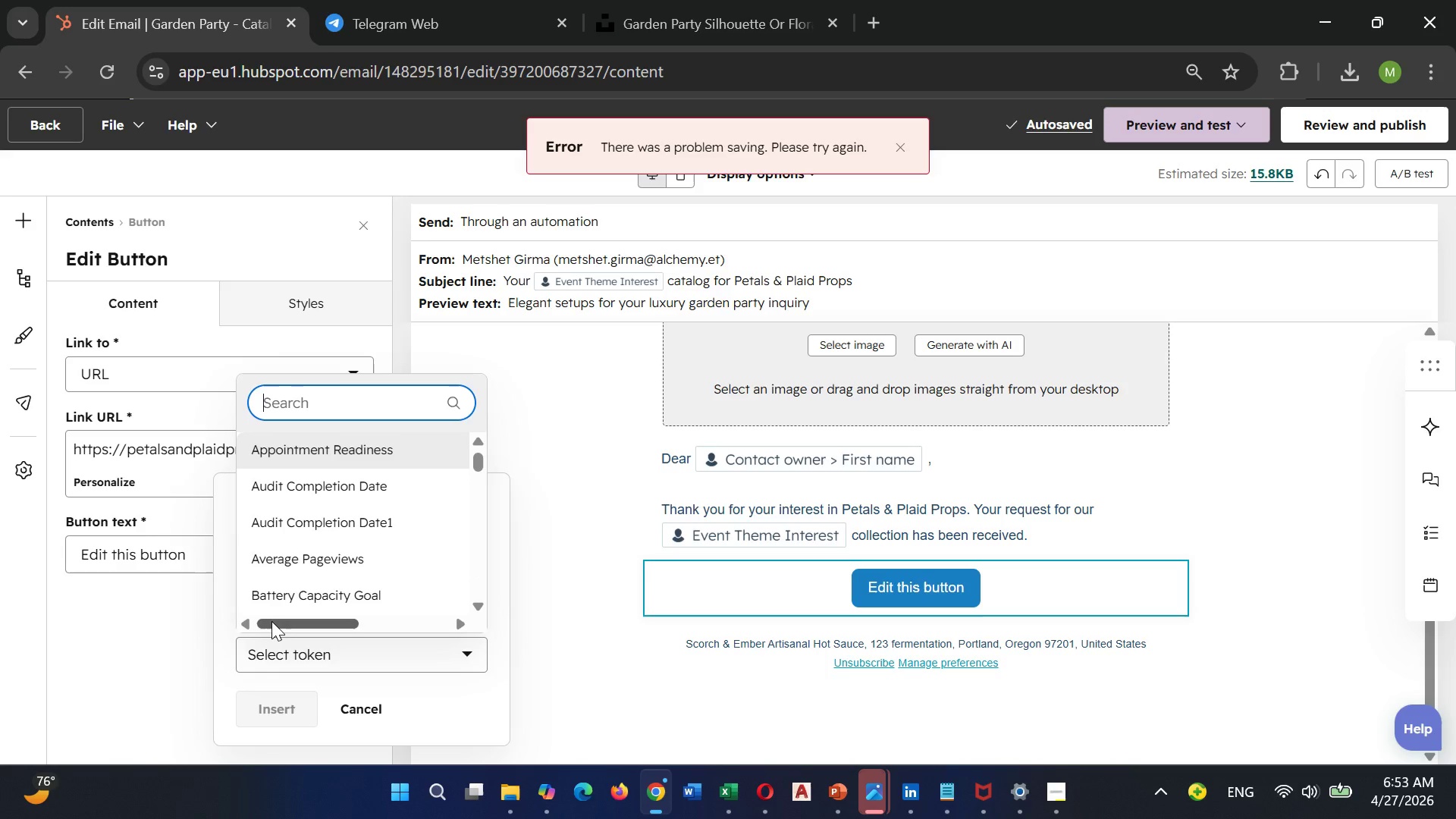 
type(Event)
 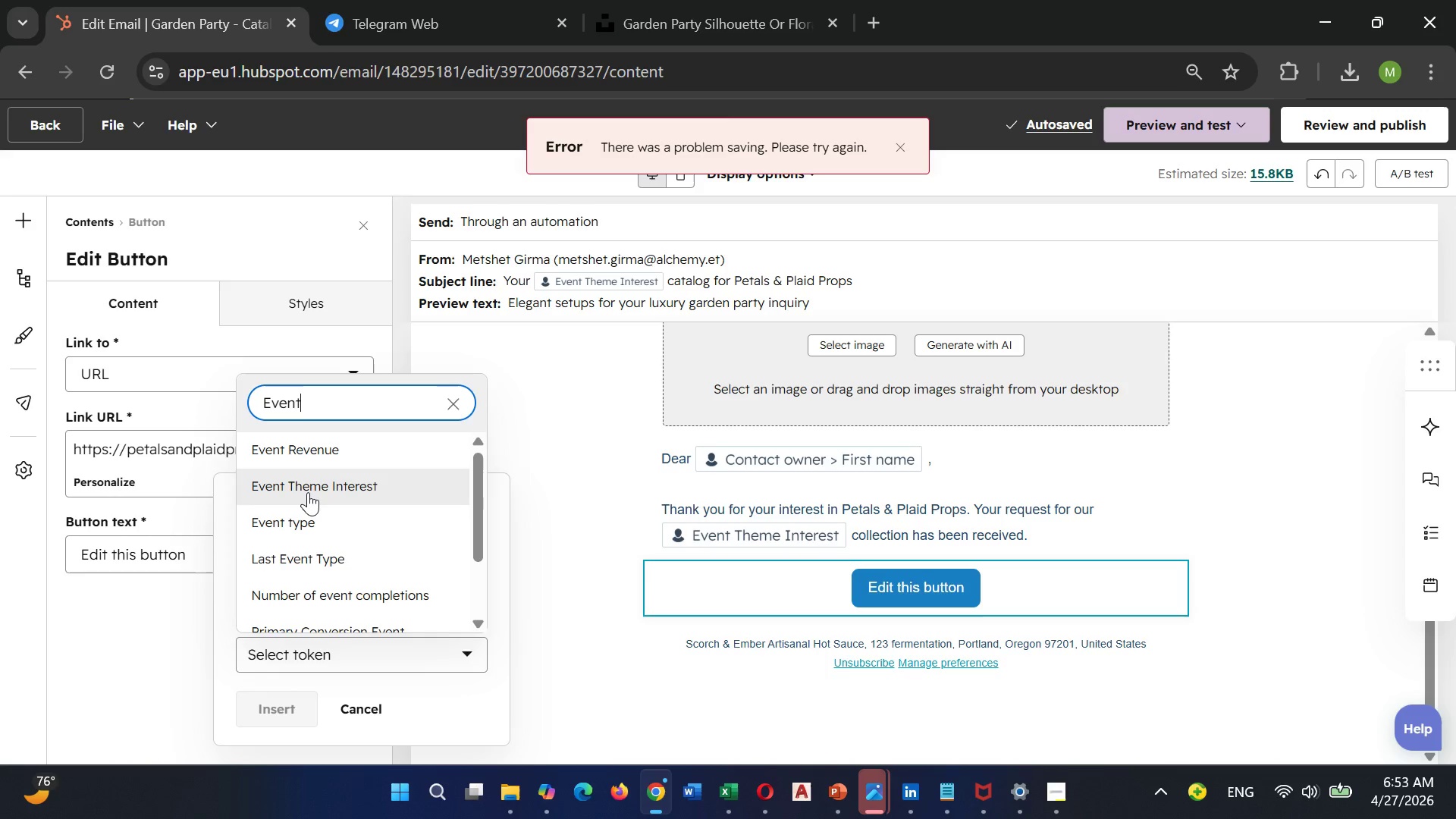 
left_click([308, 492])
 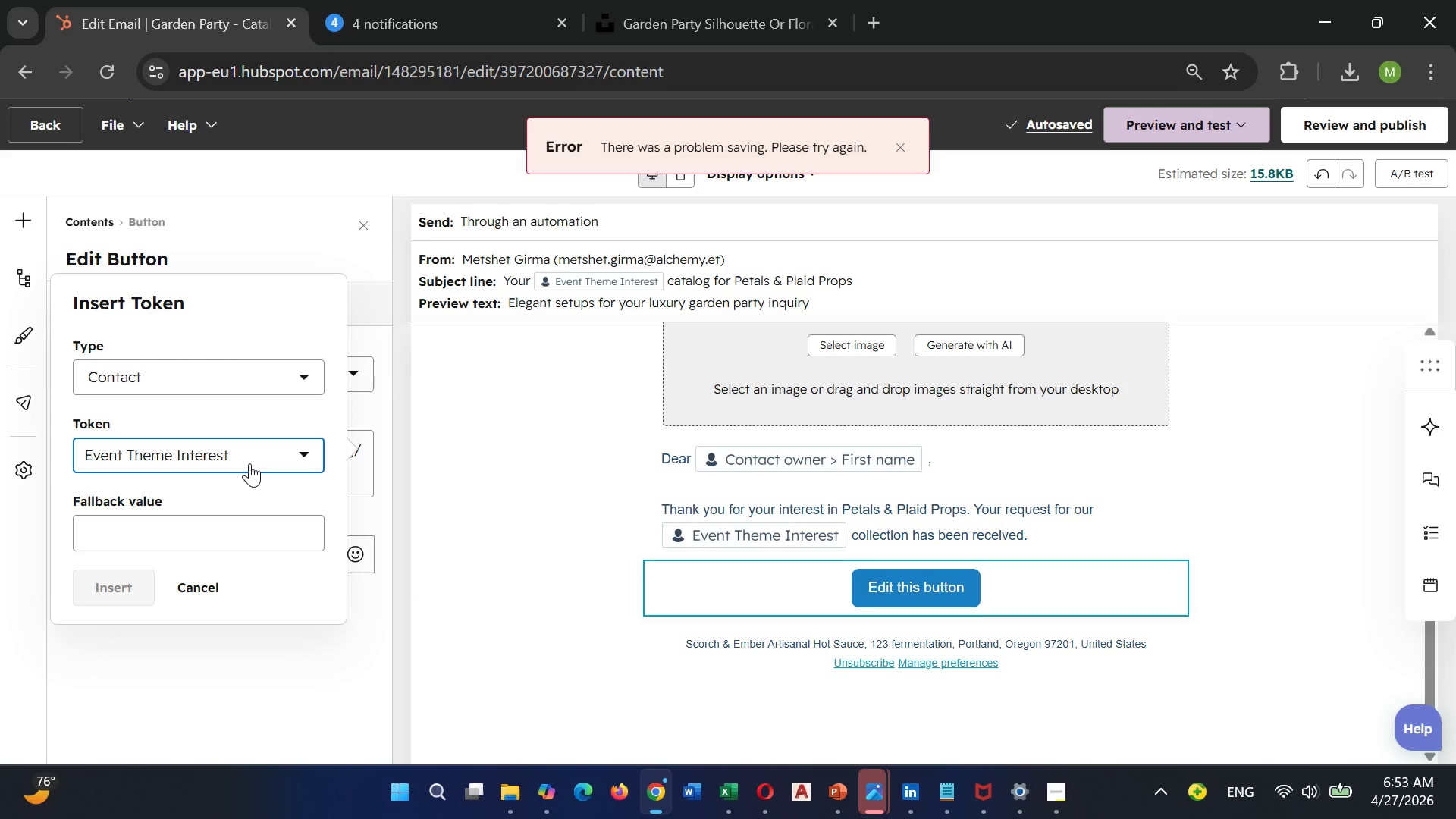 
left_click([249, 463])
 